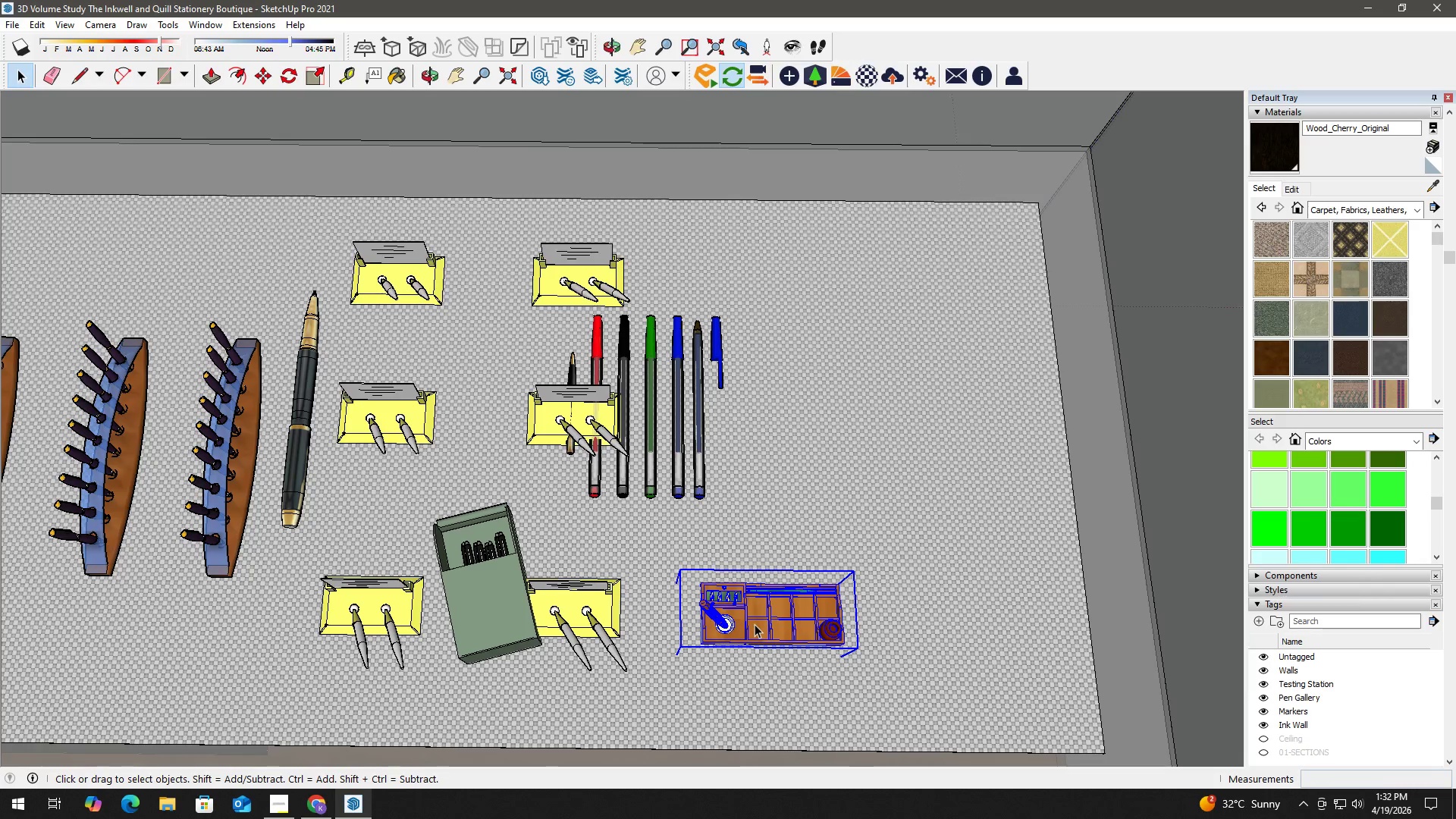 
key(M)
 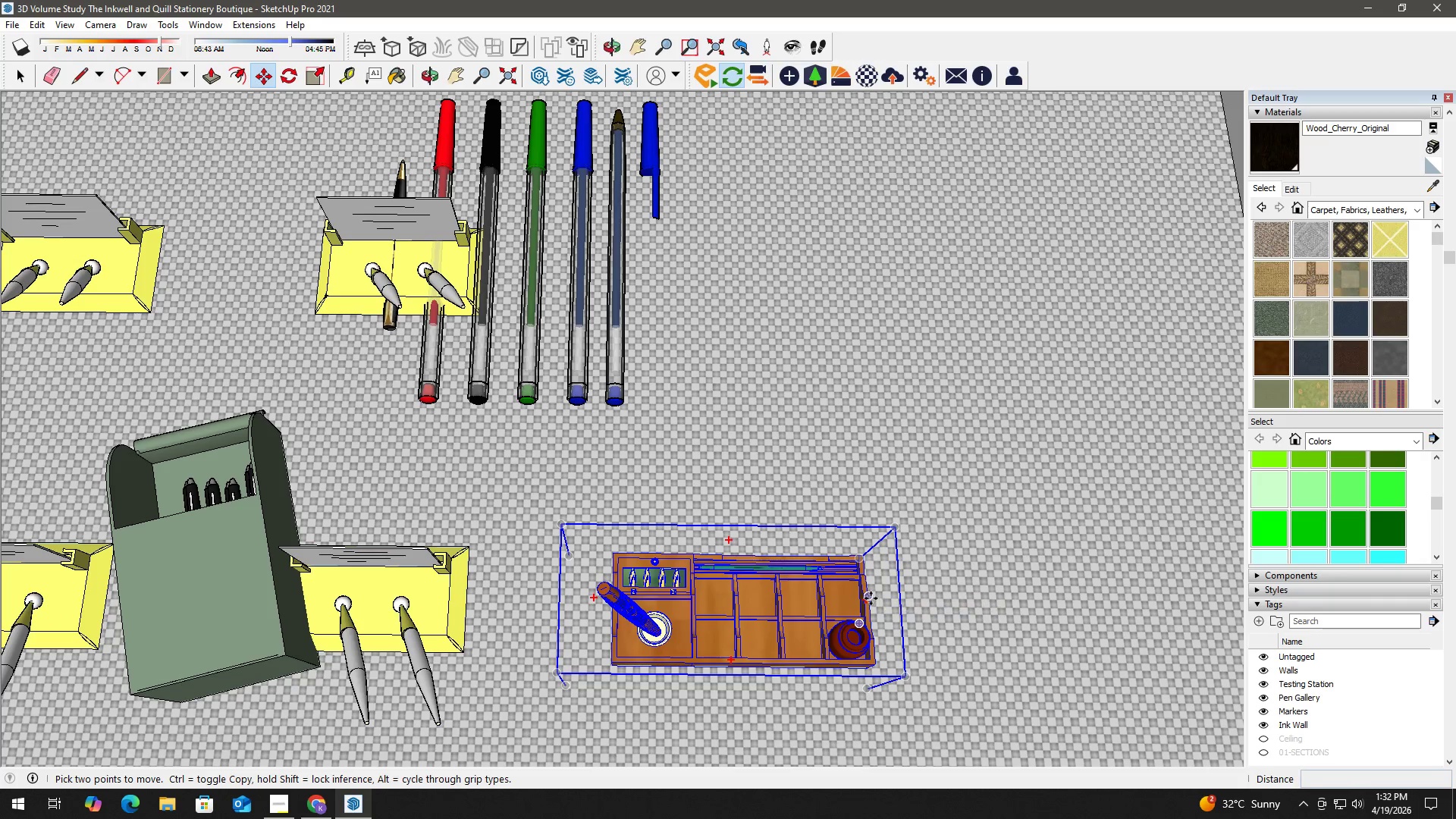 
scroll: coordinate [810, 617], scroll_direction: up, amount: 10.0
 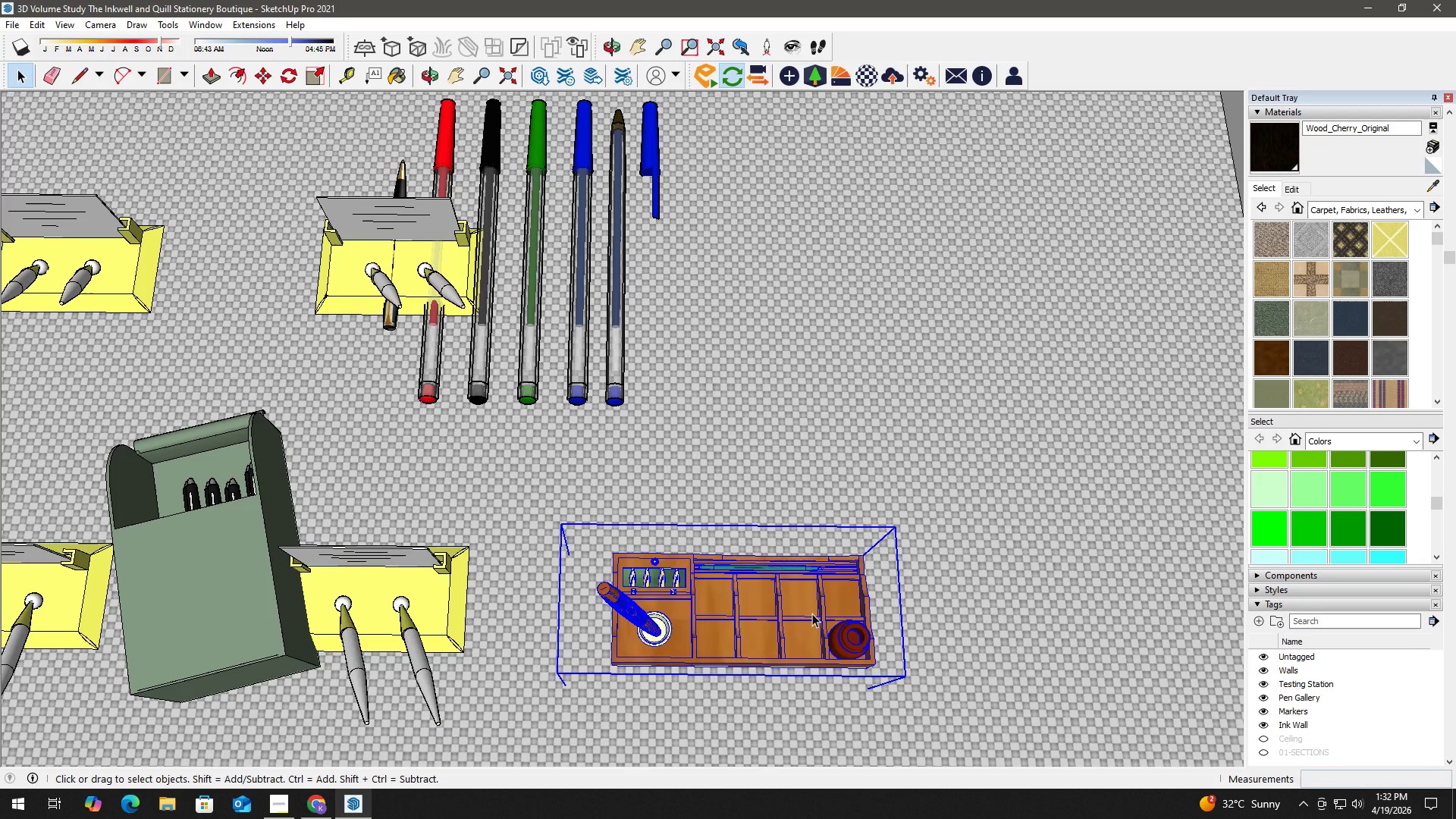 
left_click([865, 603])
 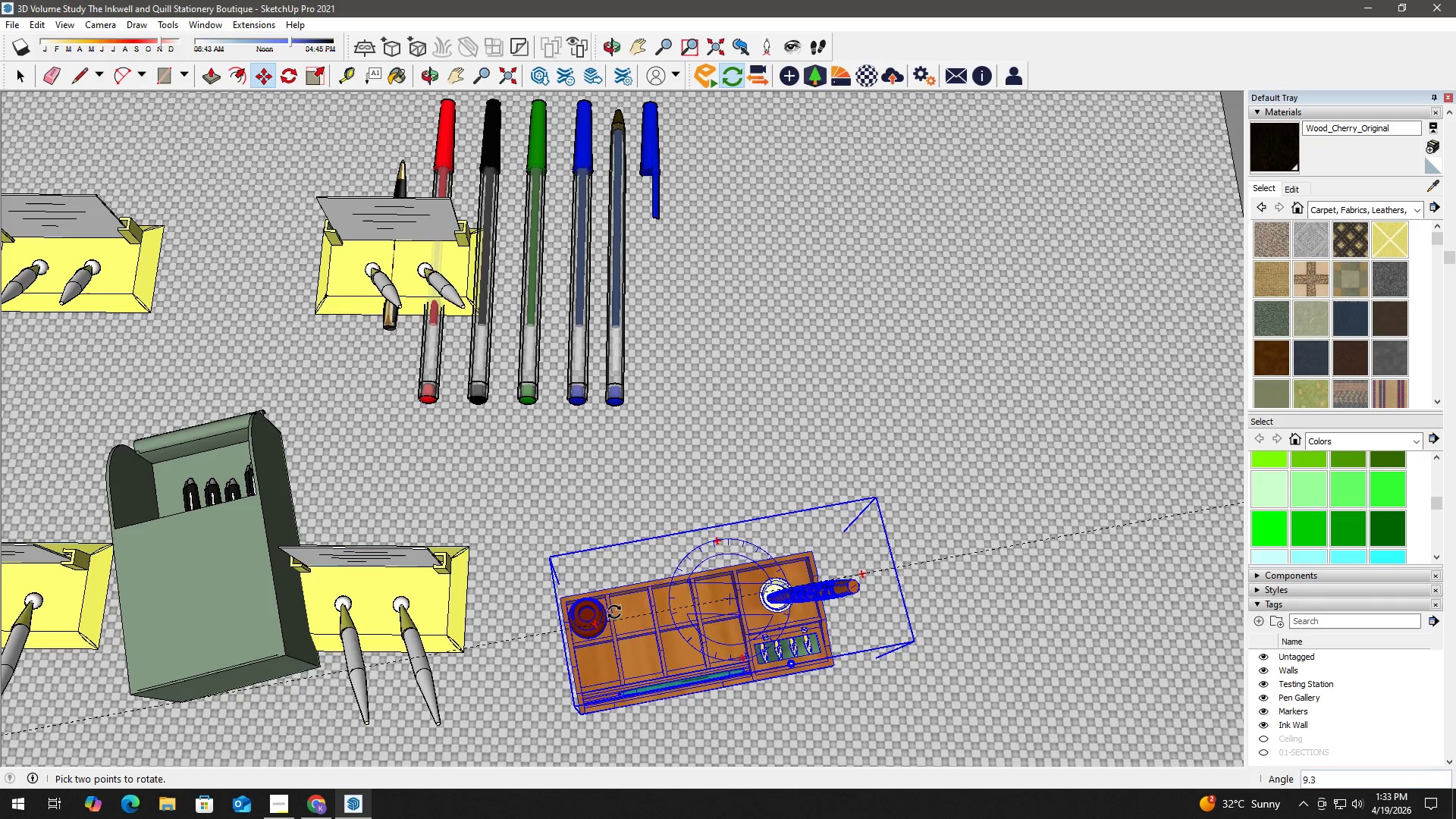 
wait(7.53)
 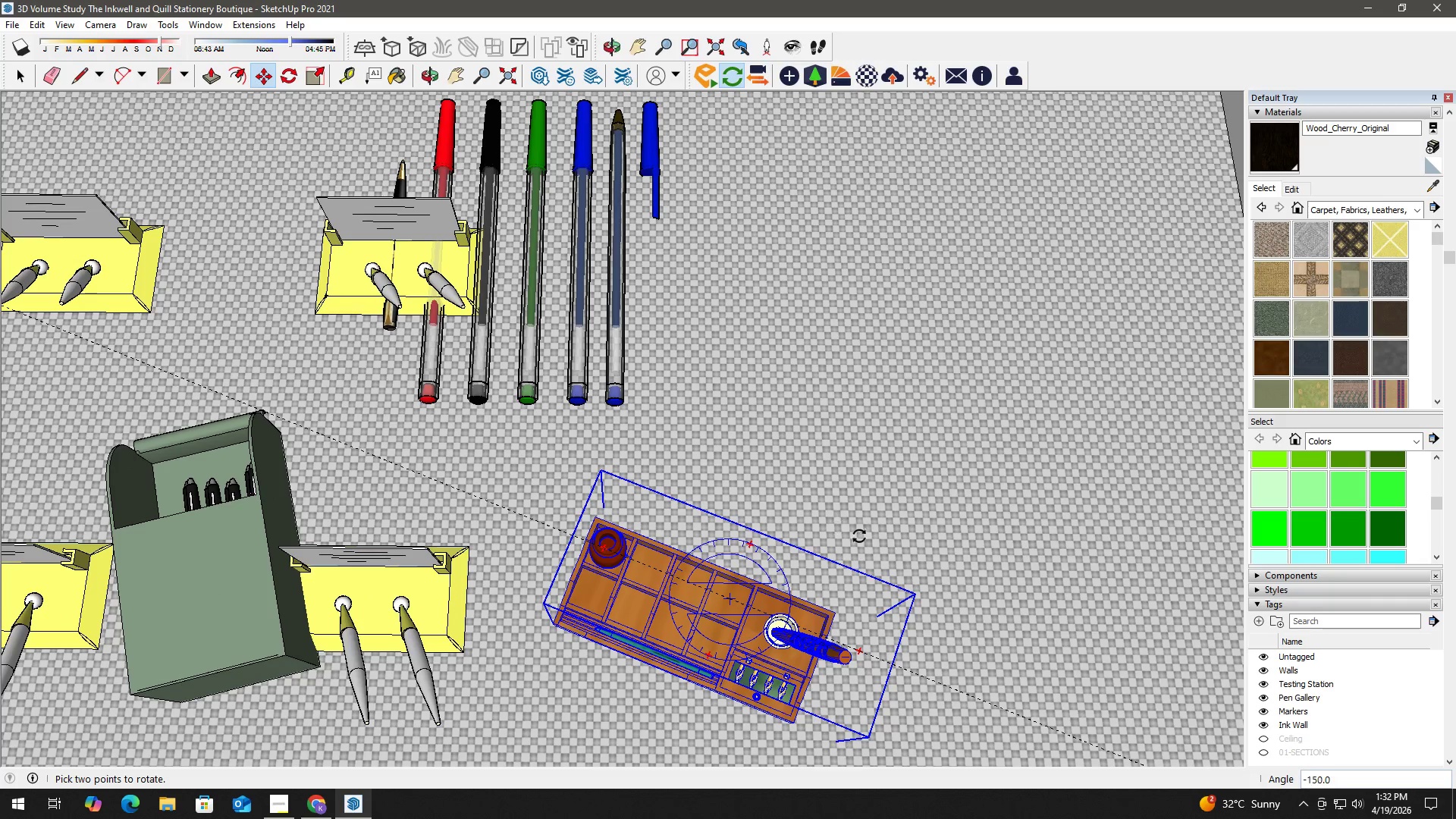 
left_click([618, 595])
 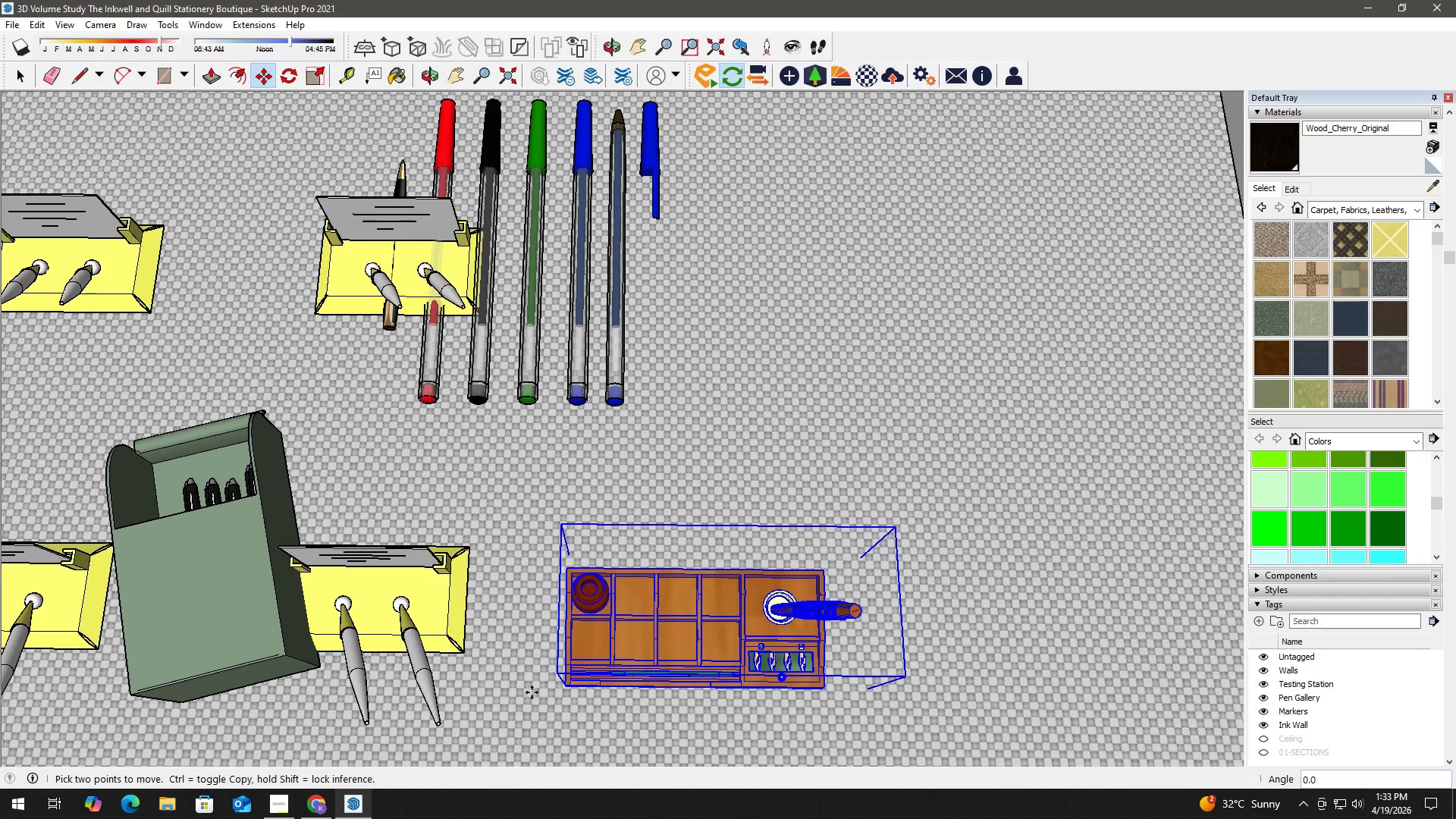 
scroll: coordinate [546, 679], scroll_direction: up, amount: 2.0
 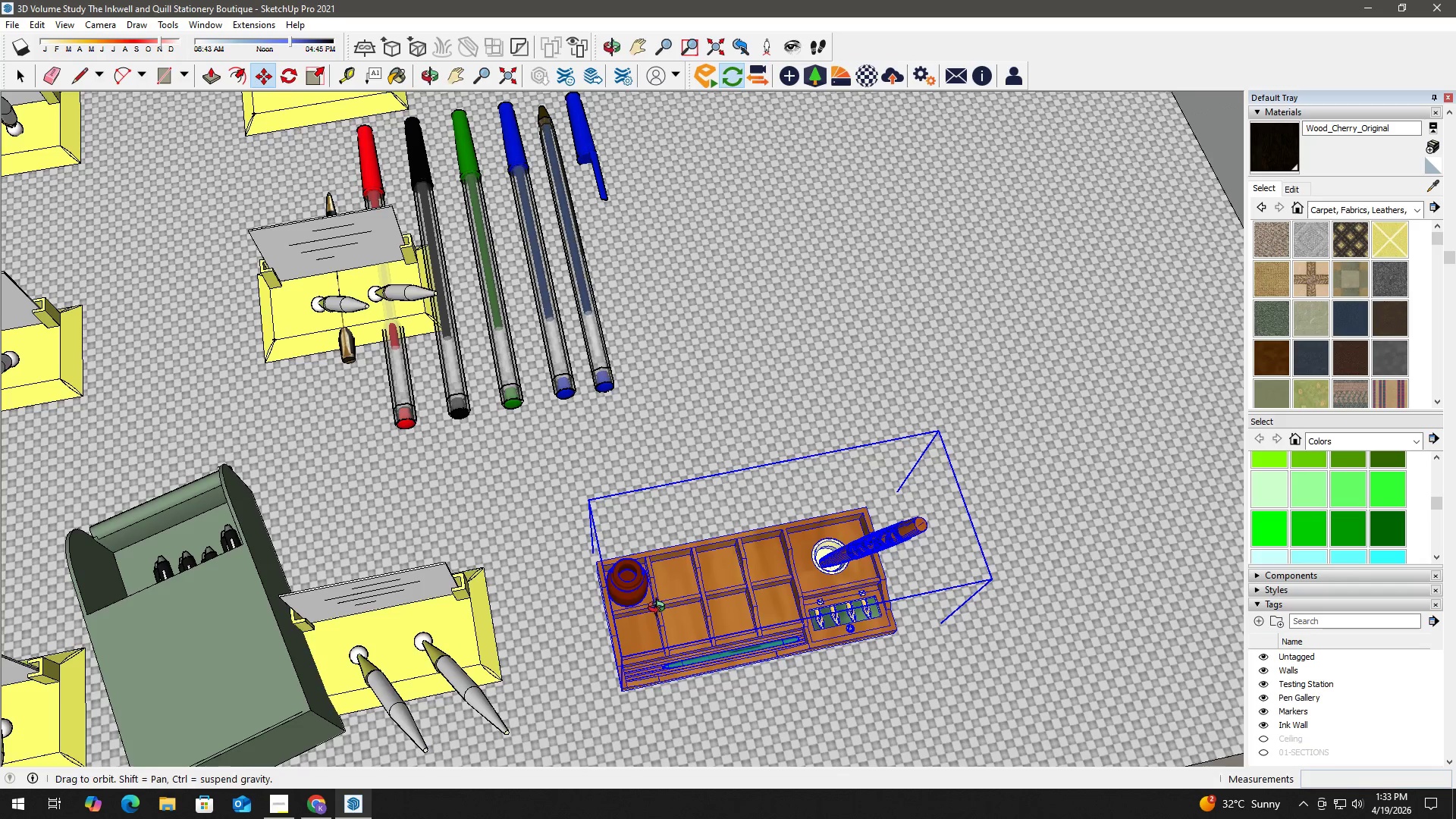 
key(Space)
 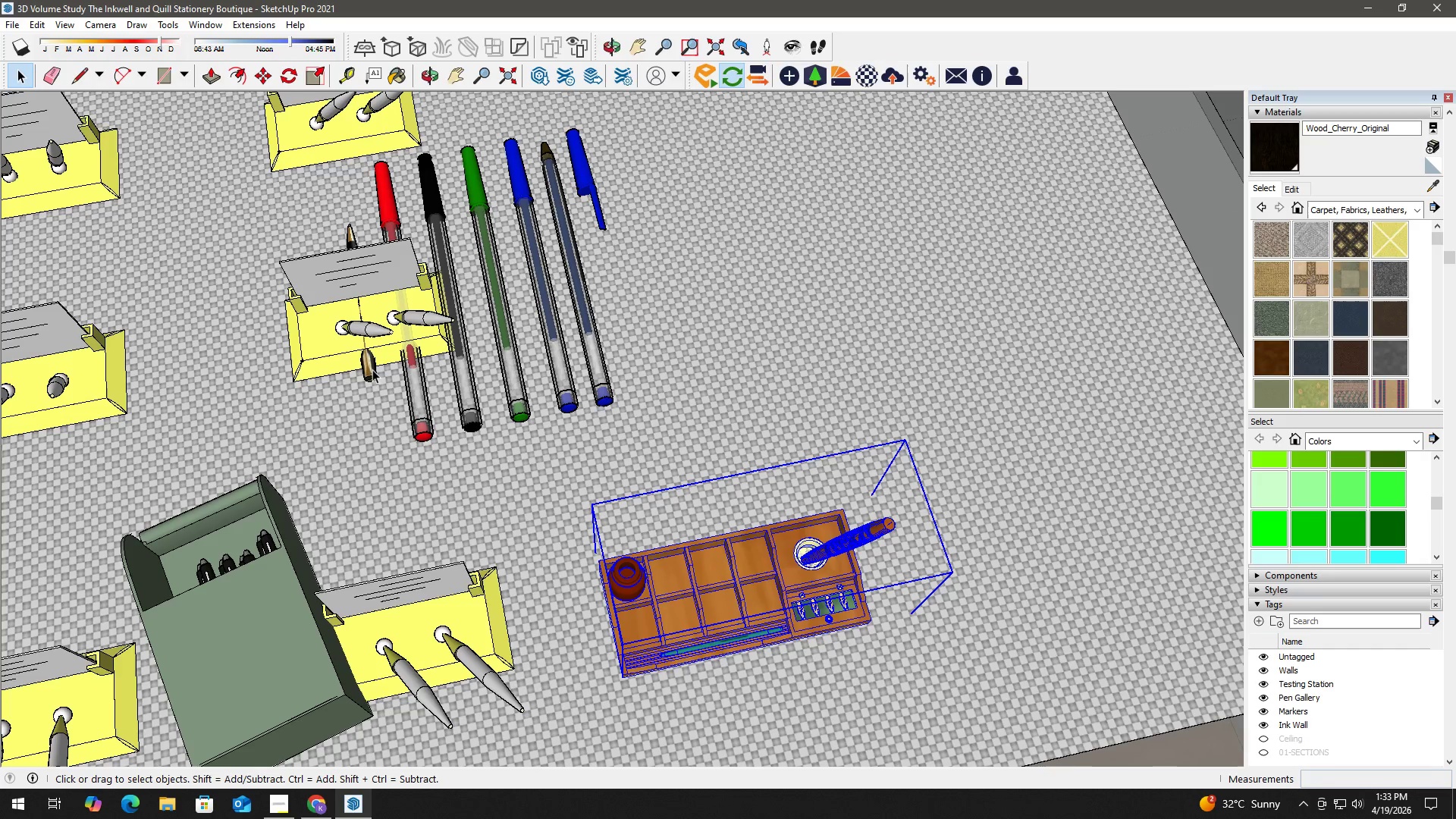 
scroll: coordinate [611, 548], scroll_direction: down, amount: 2.0
 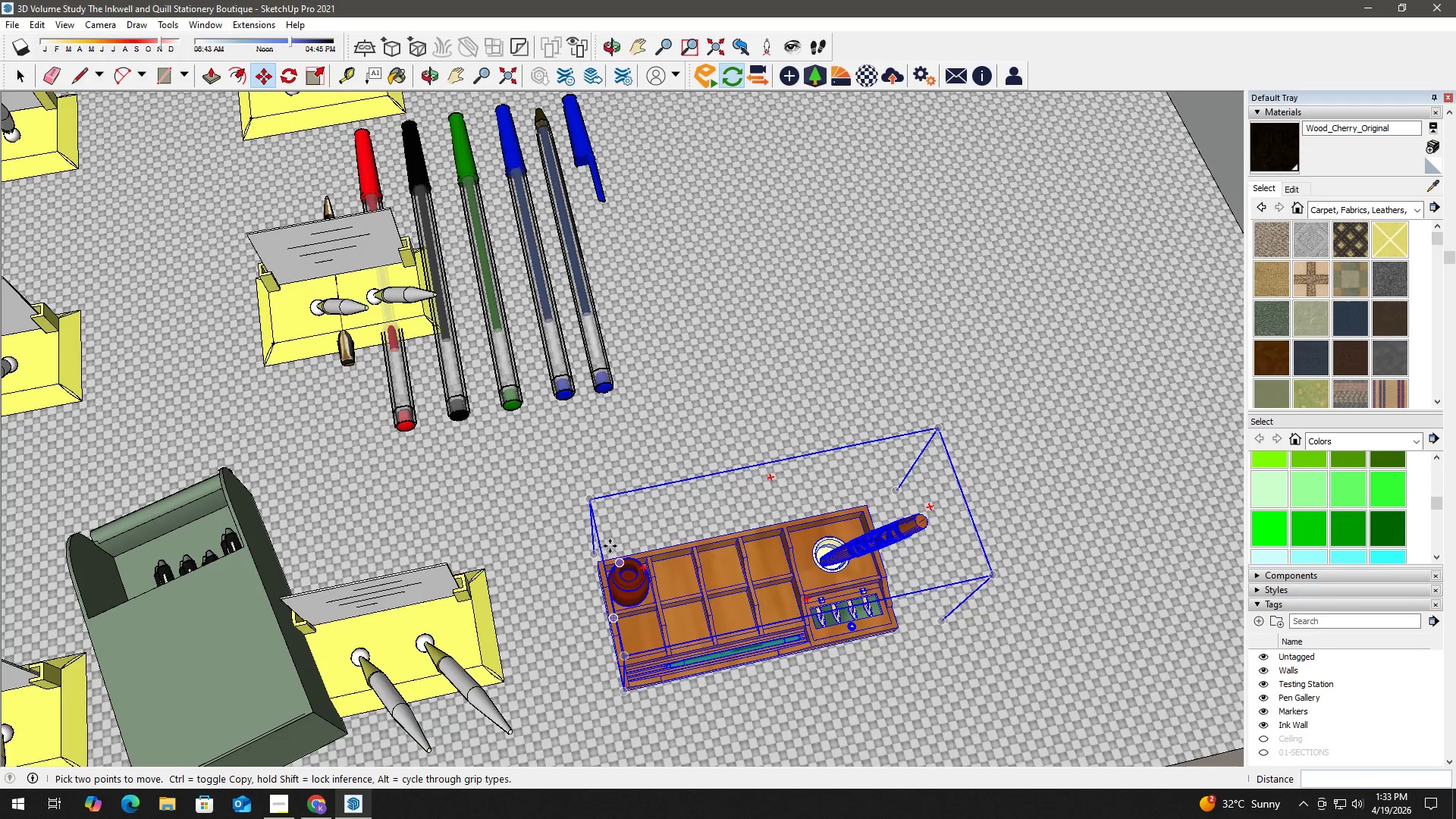 
left_click([370, 367])
 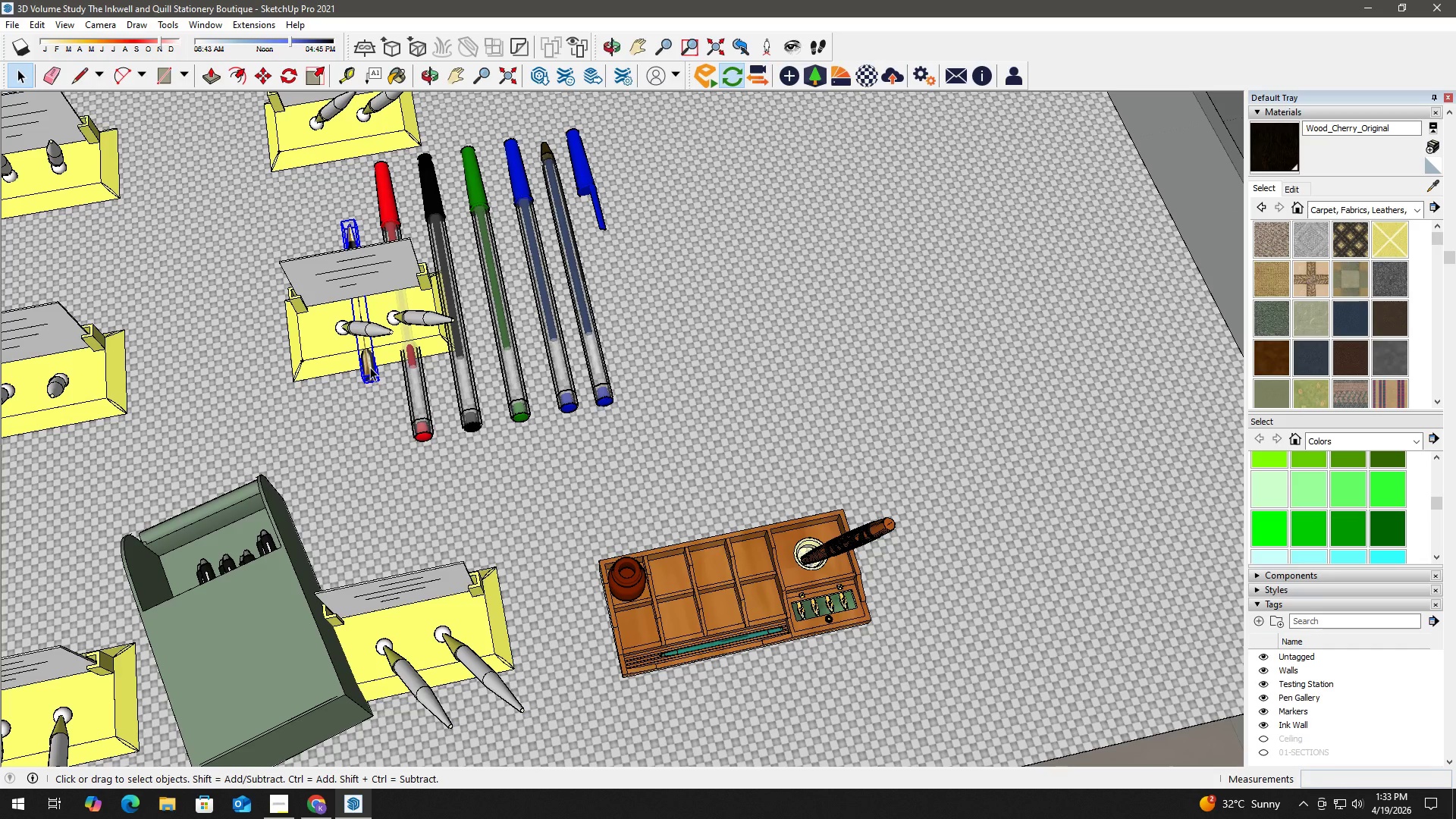 
scroll: coordinate [392, 411], scroll_direction: down, amount: 29.0
 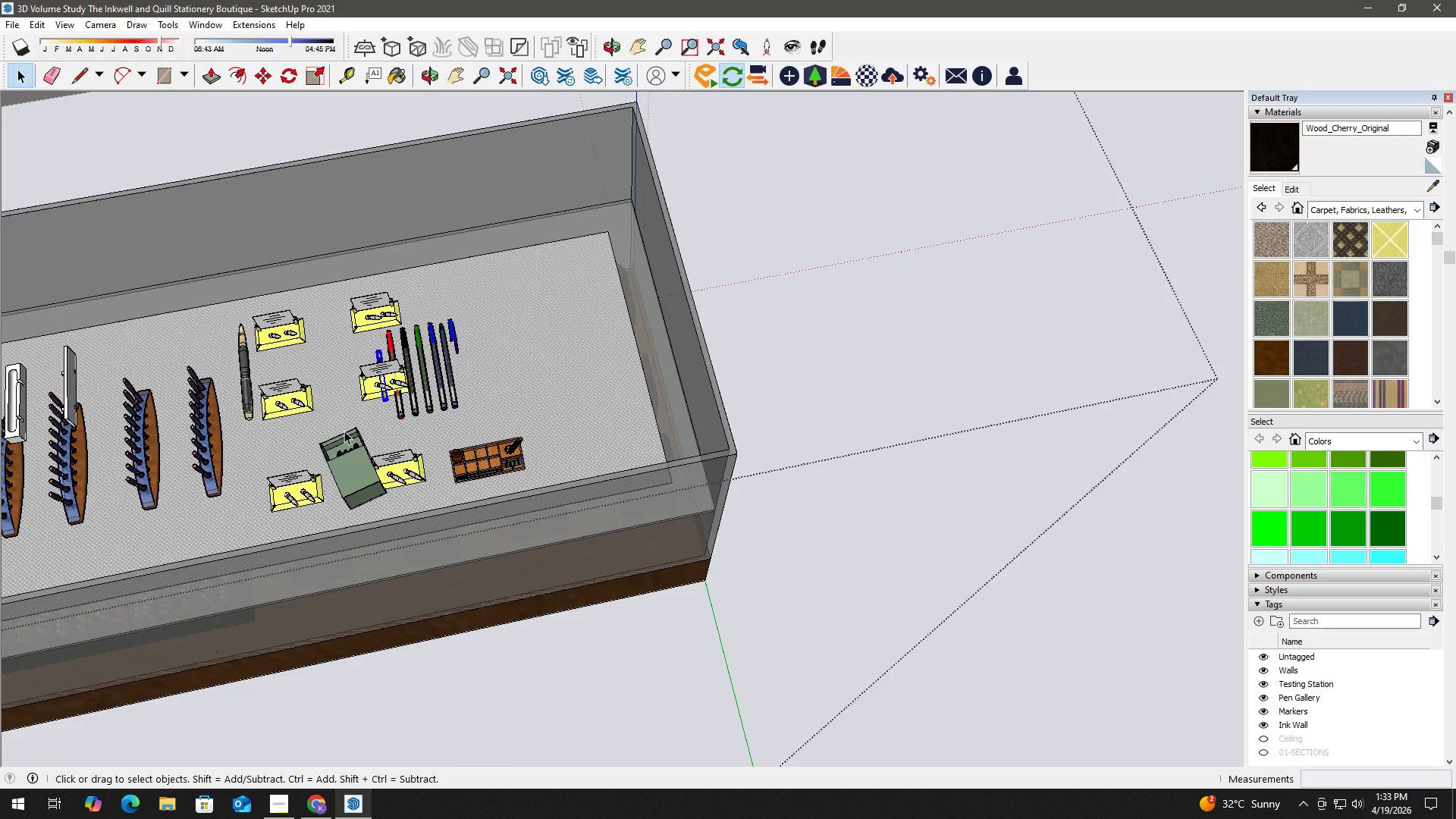 
left_click([485, 494])
 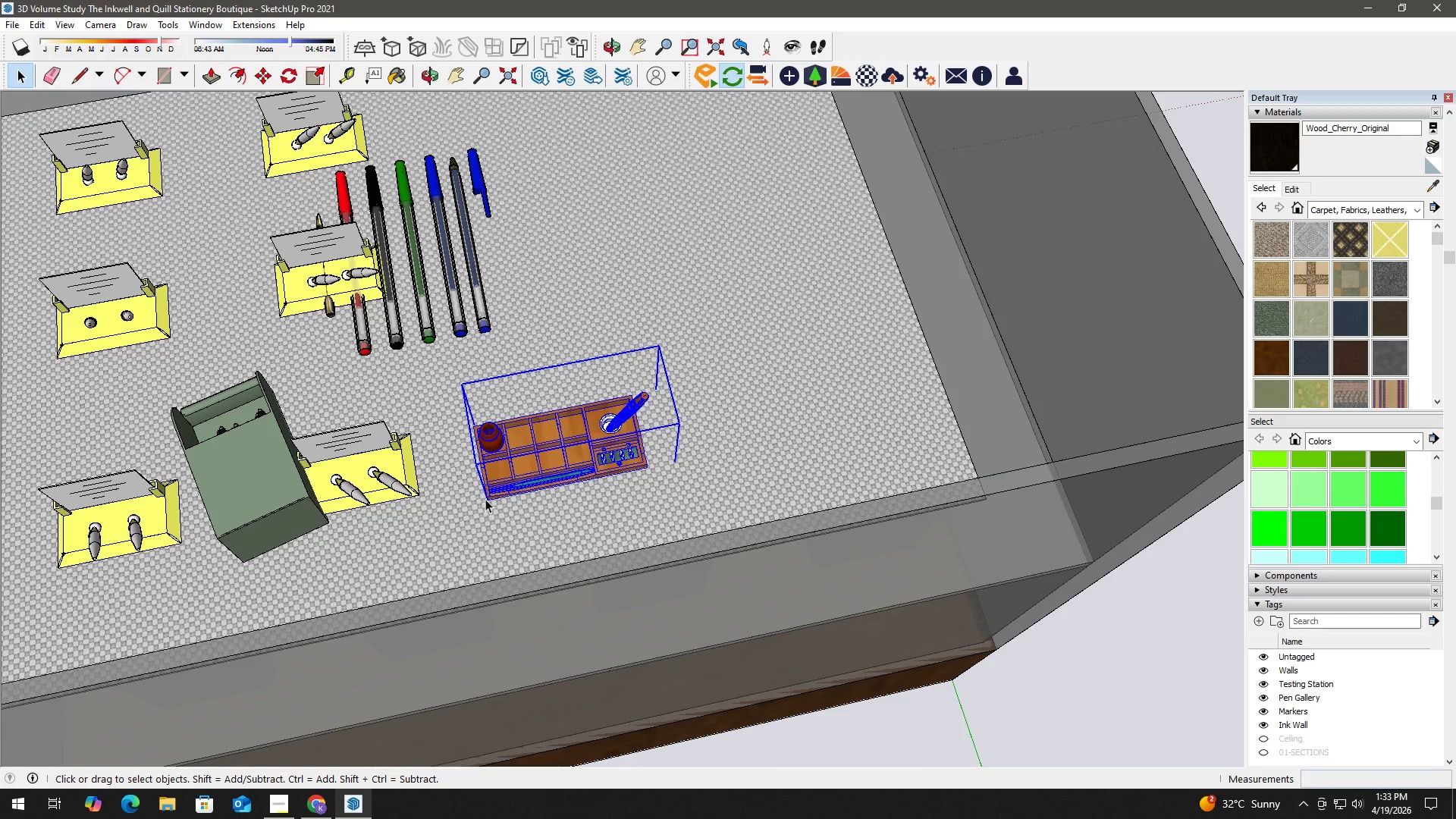 
scroll: coordinate [475, 474], scroll_direction: up, amount: 11.0
 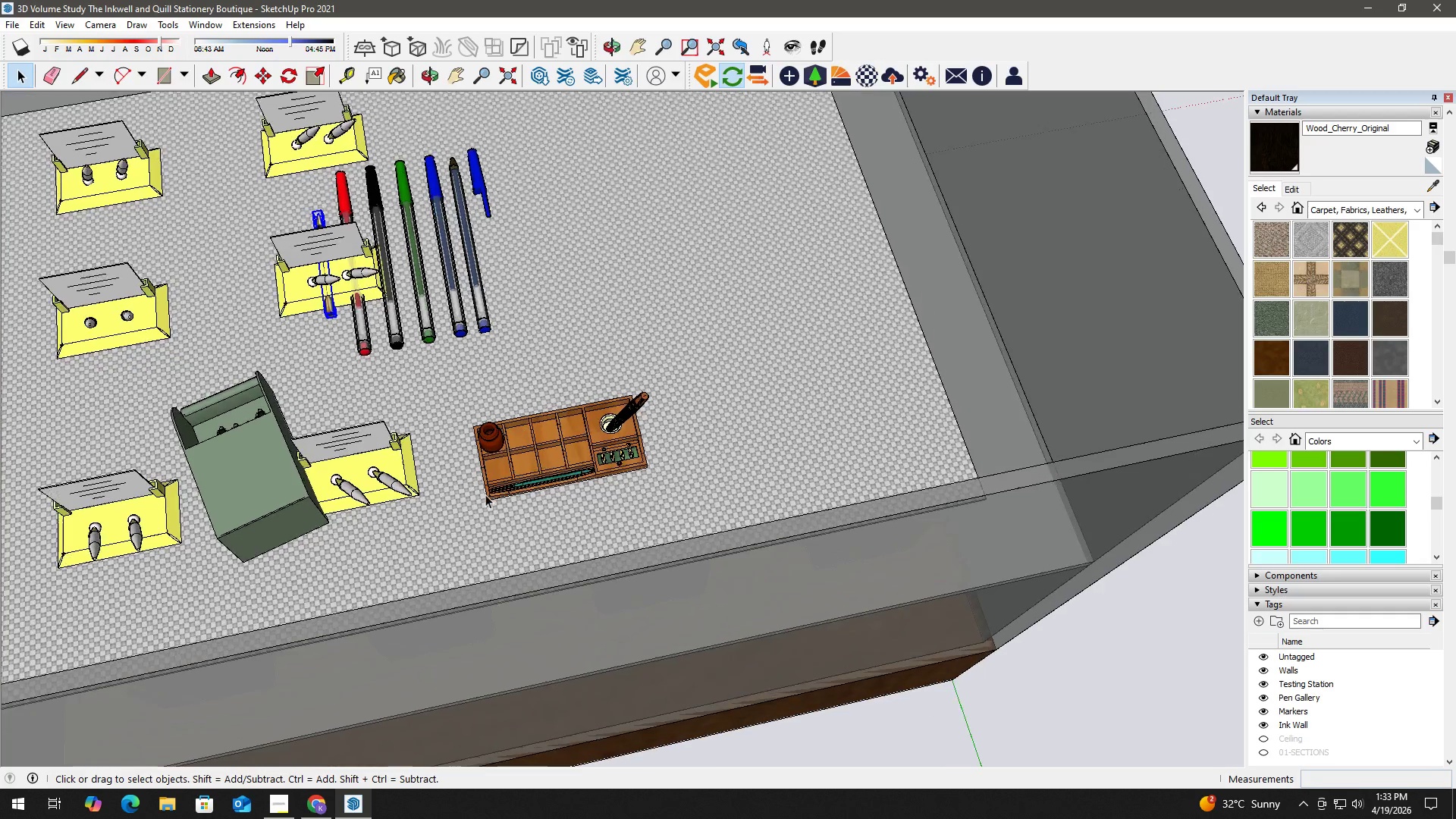 
key(M)
 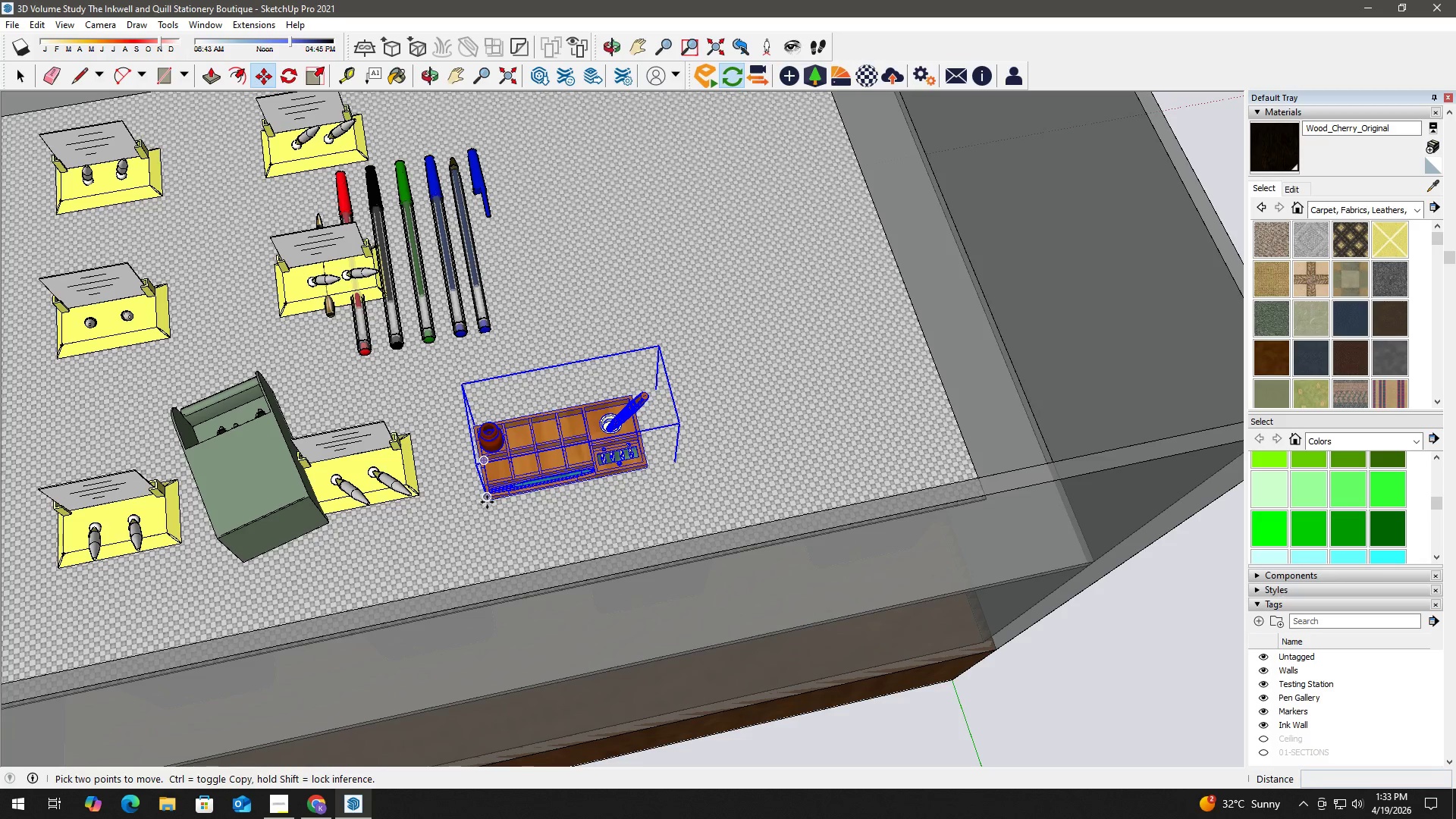 
scroll: coordinate [492, 514], scroll_direction: up, amount: 12.0
 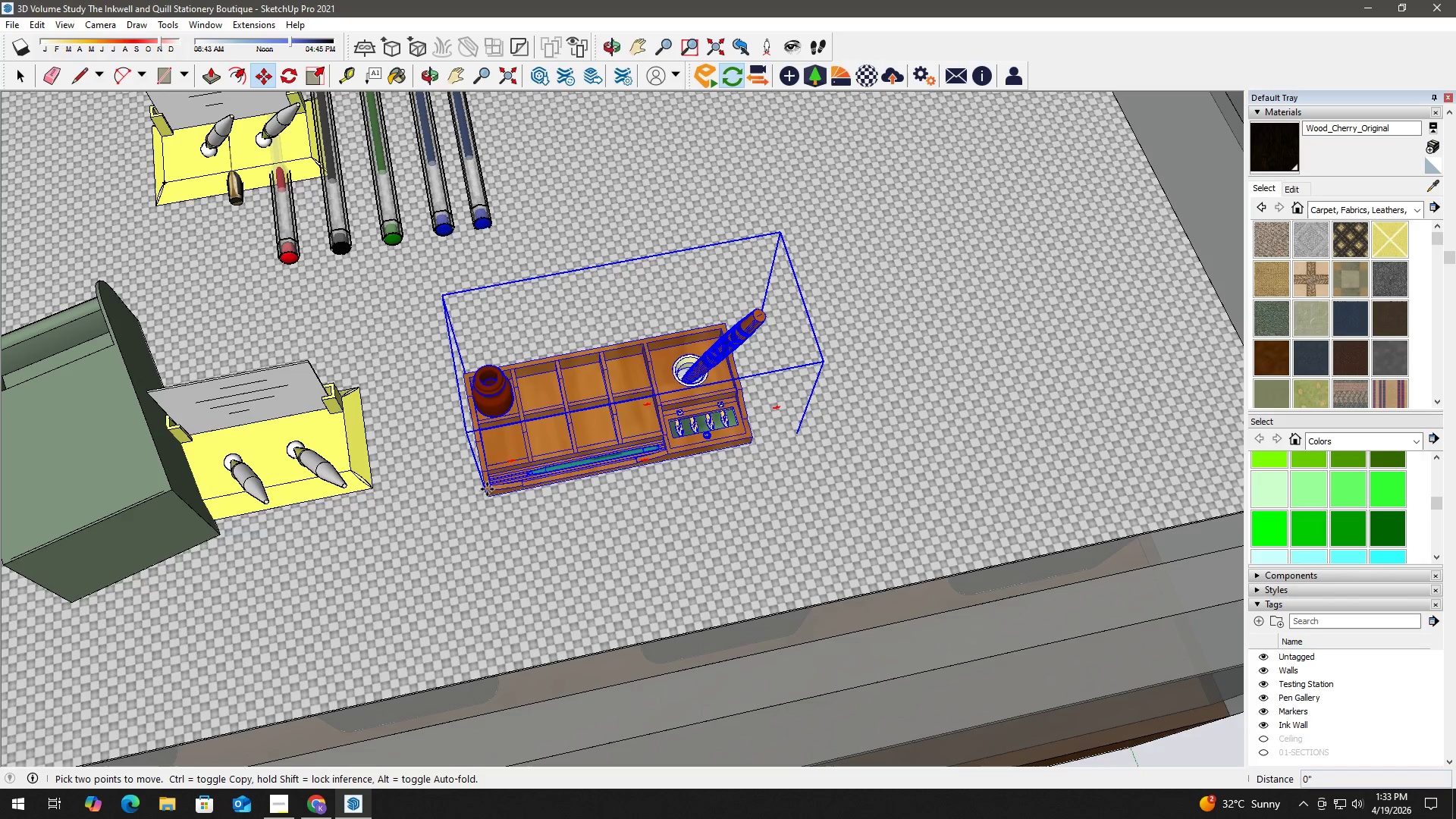 
hold_key(key=ShiftLeft, duration=0.86)
 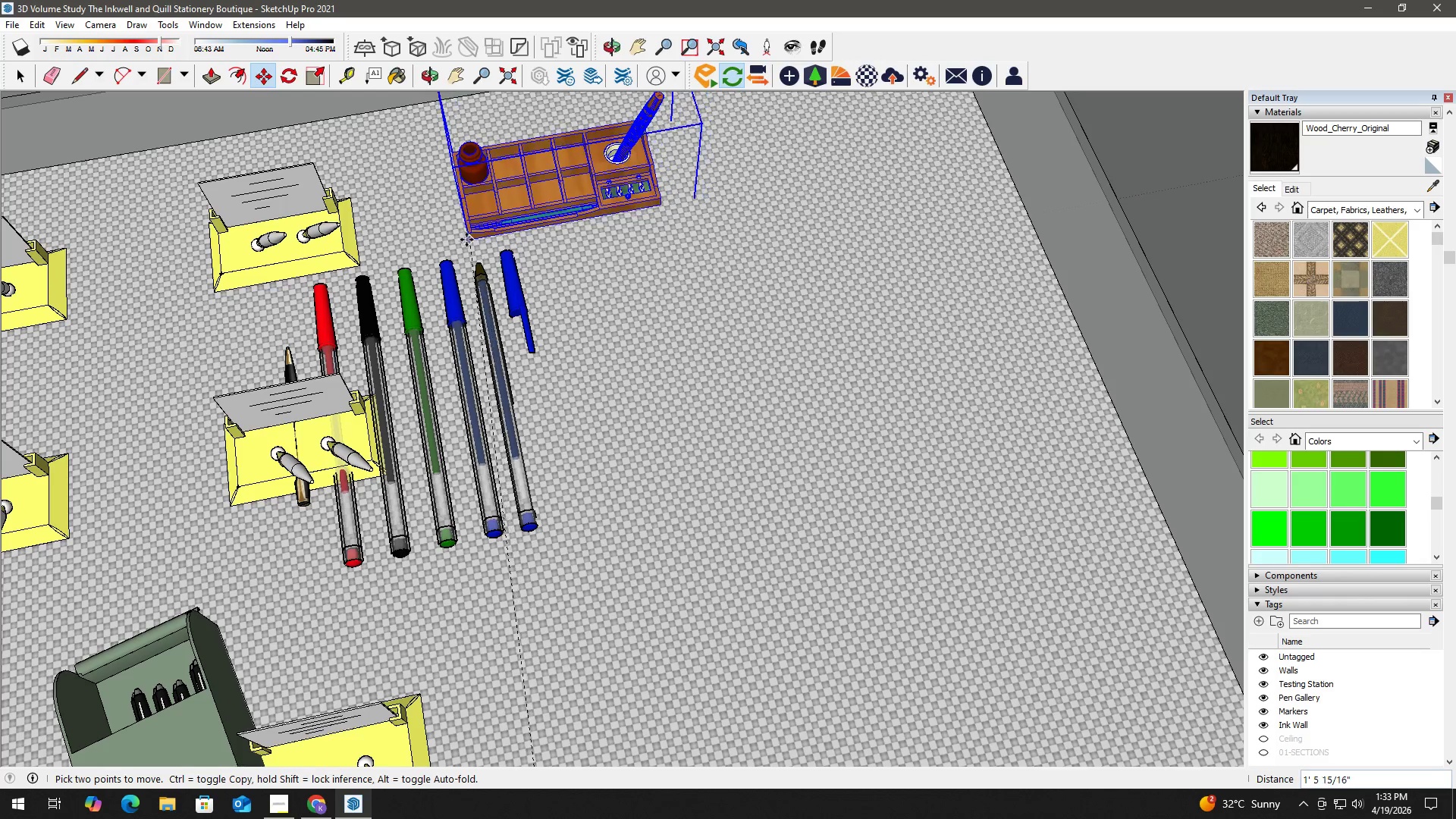 
scroll: coordinate [514, 231], scroll_direction: down, amount: 3.0
 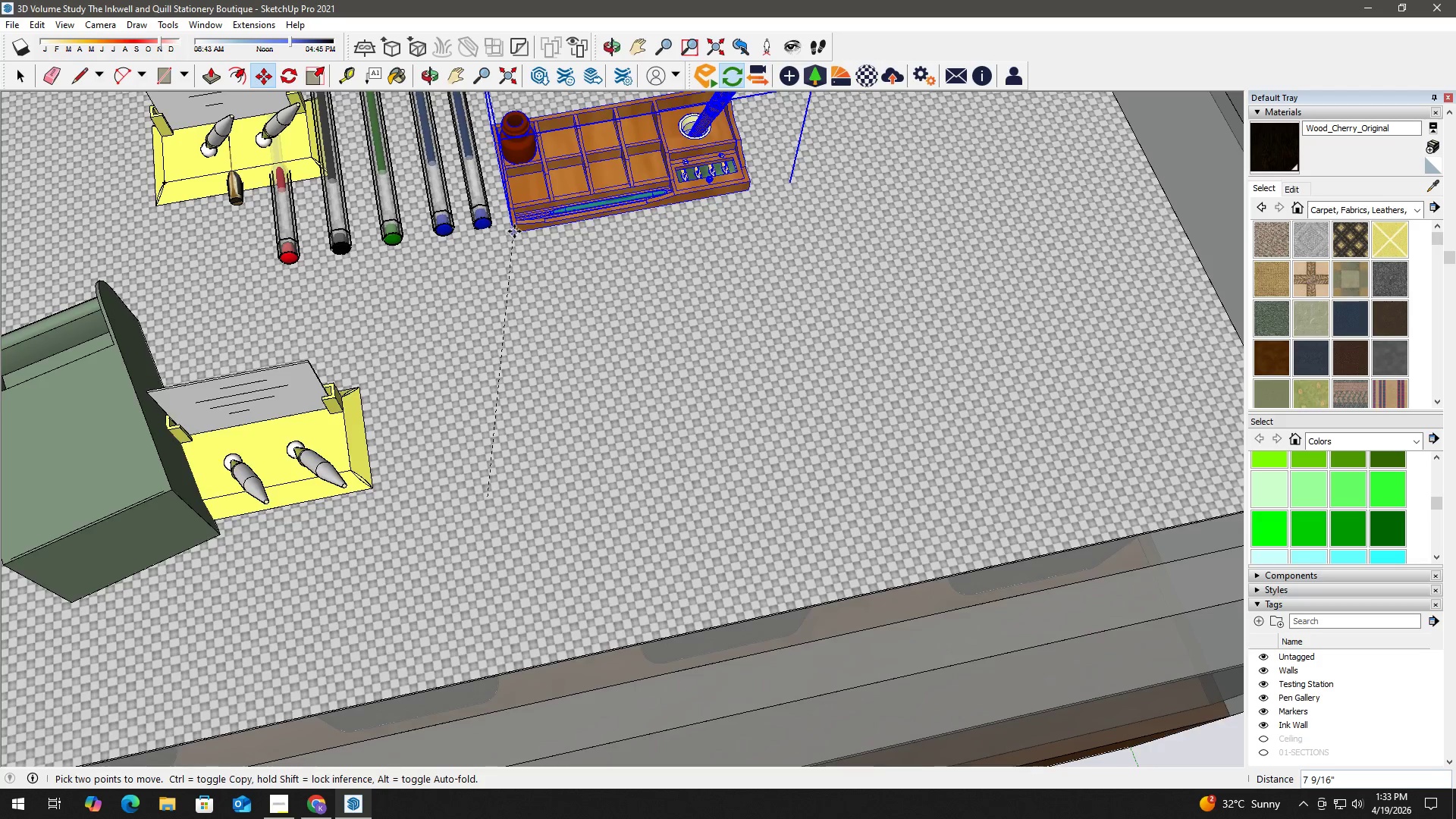 
left_click([456, 243])
 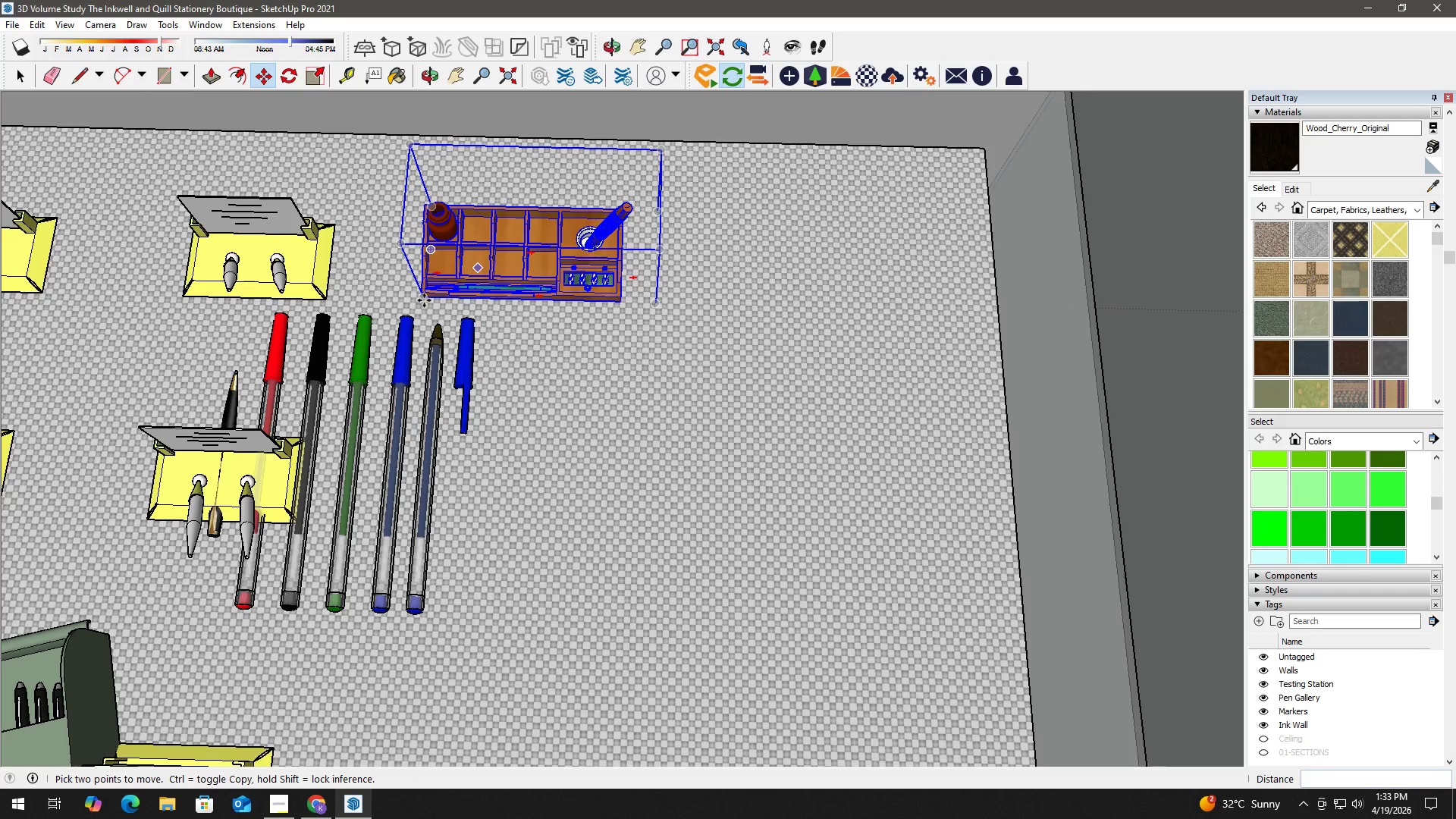 
scroll: coordinate [422, 295], scroll_direction: up, amount: 9.0
 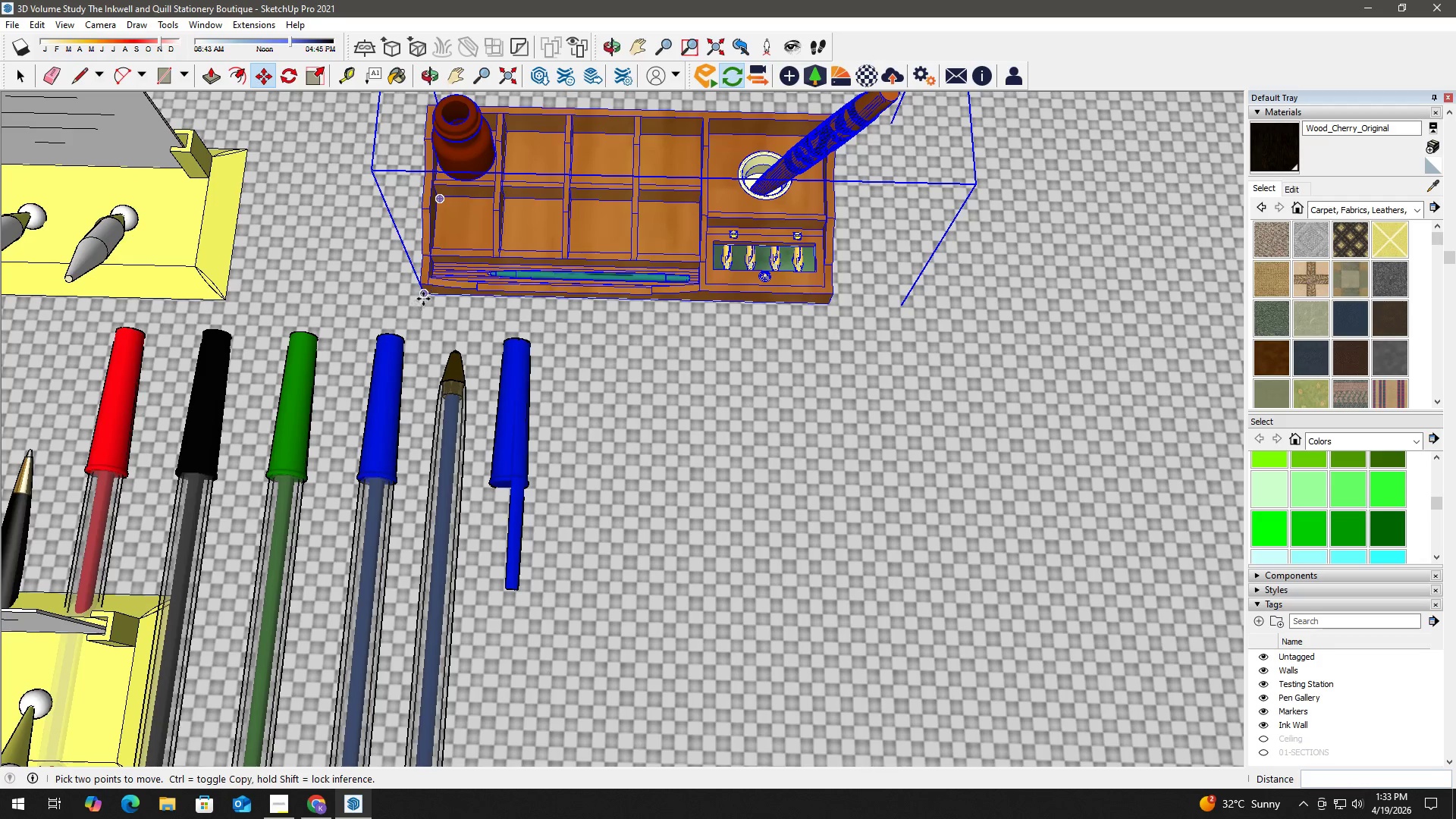 
left_click([424, 299])
 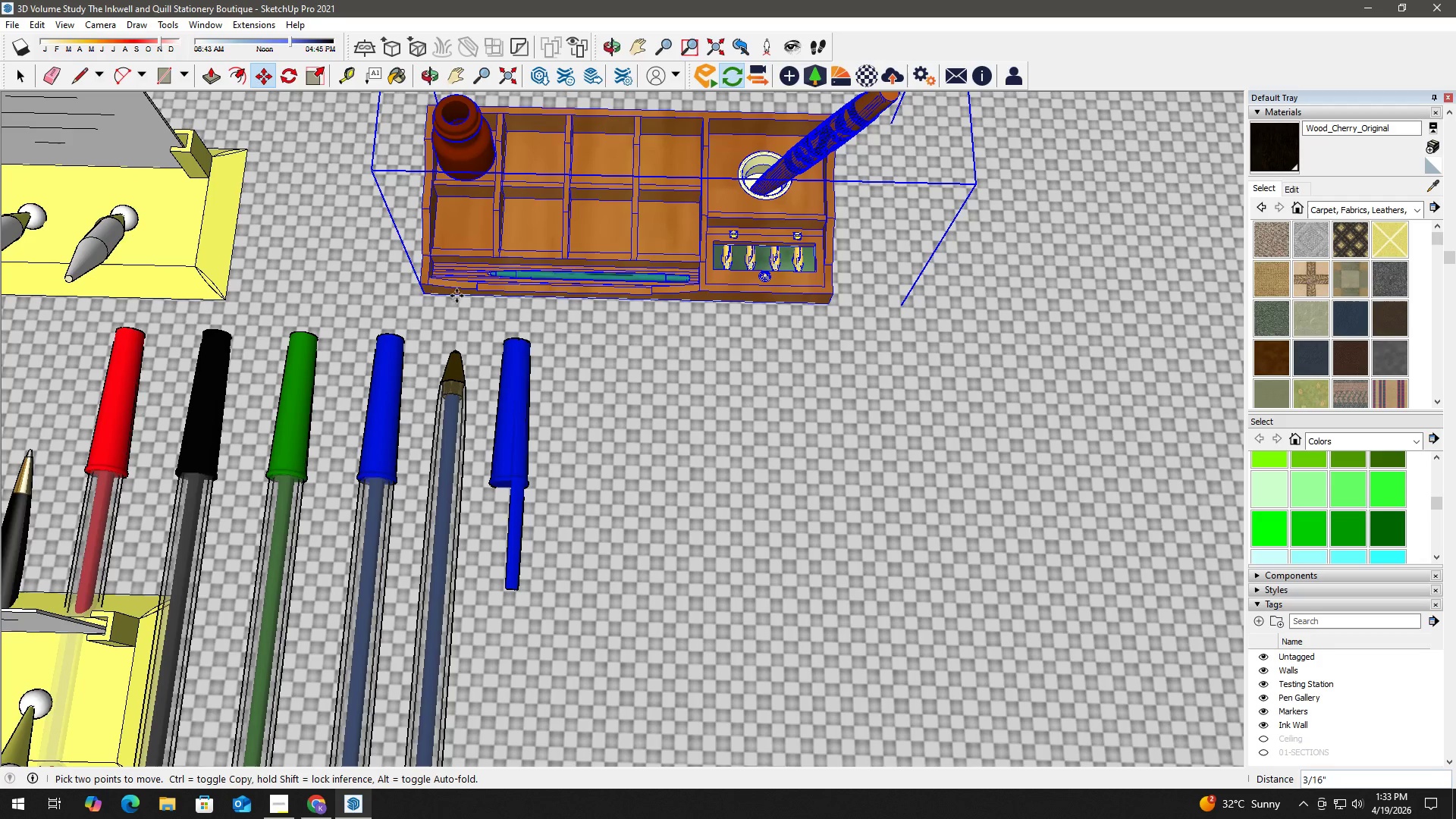 
key(Control+ControlLeft)
 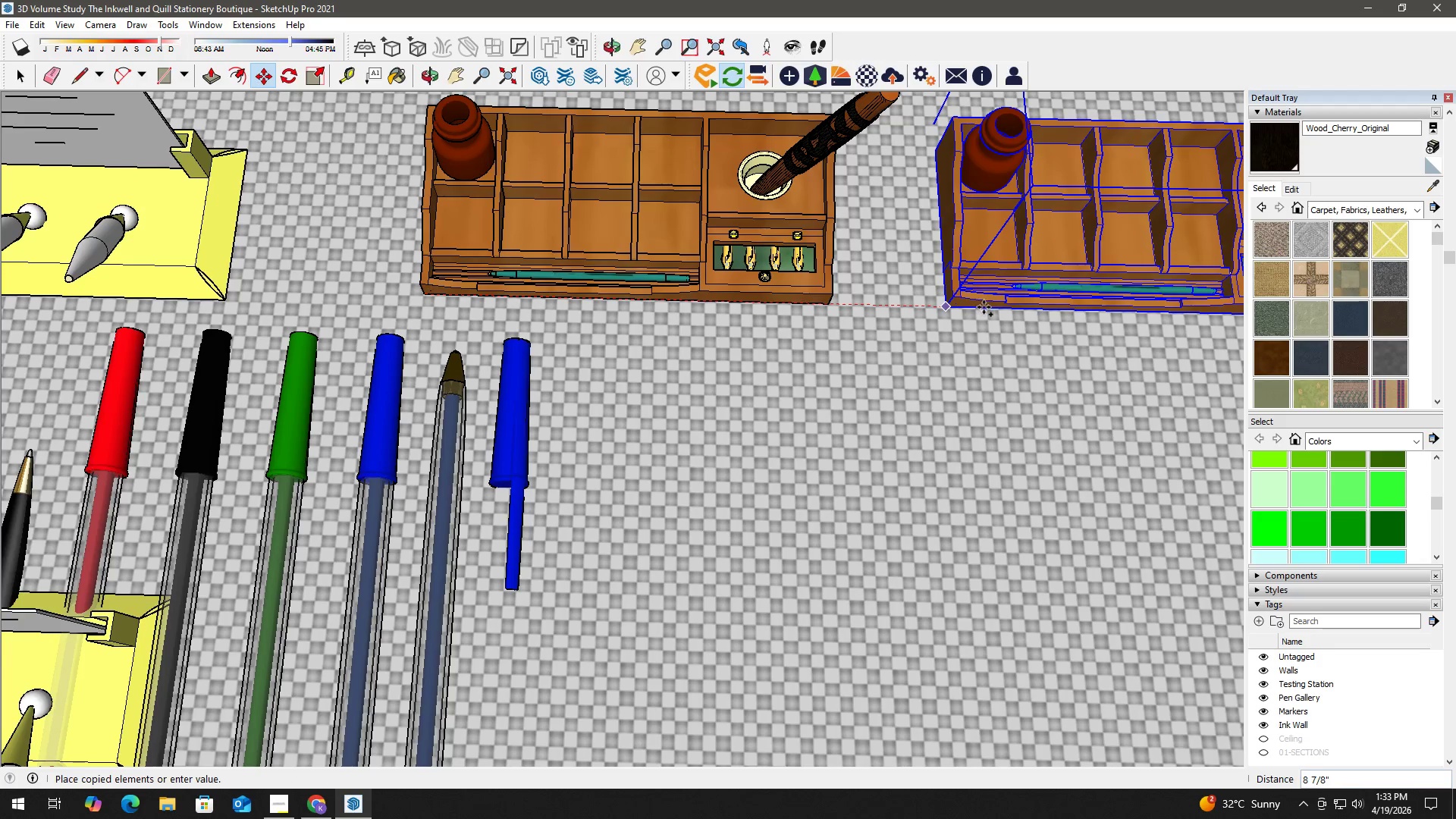 
left_click([984, 307])
 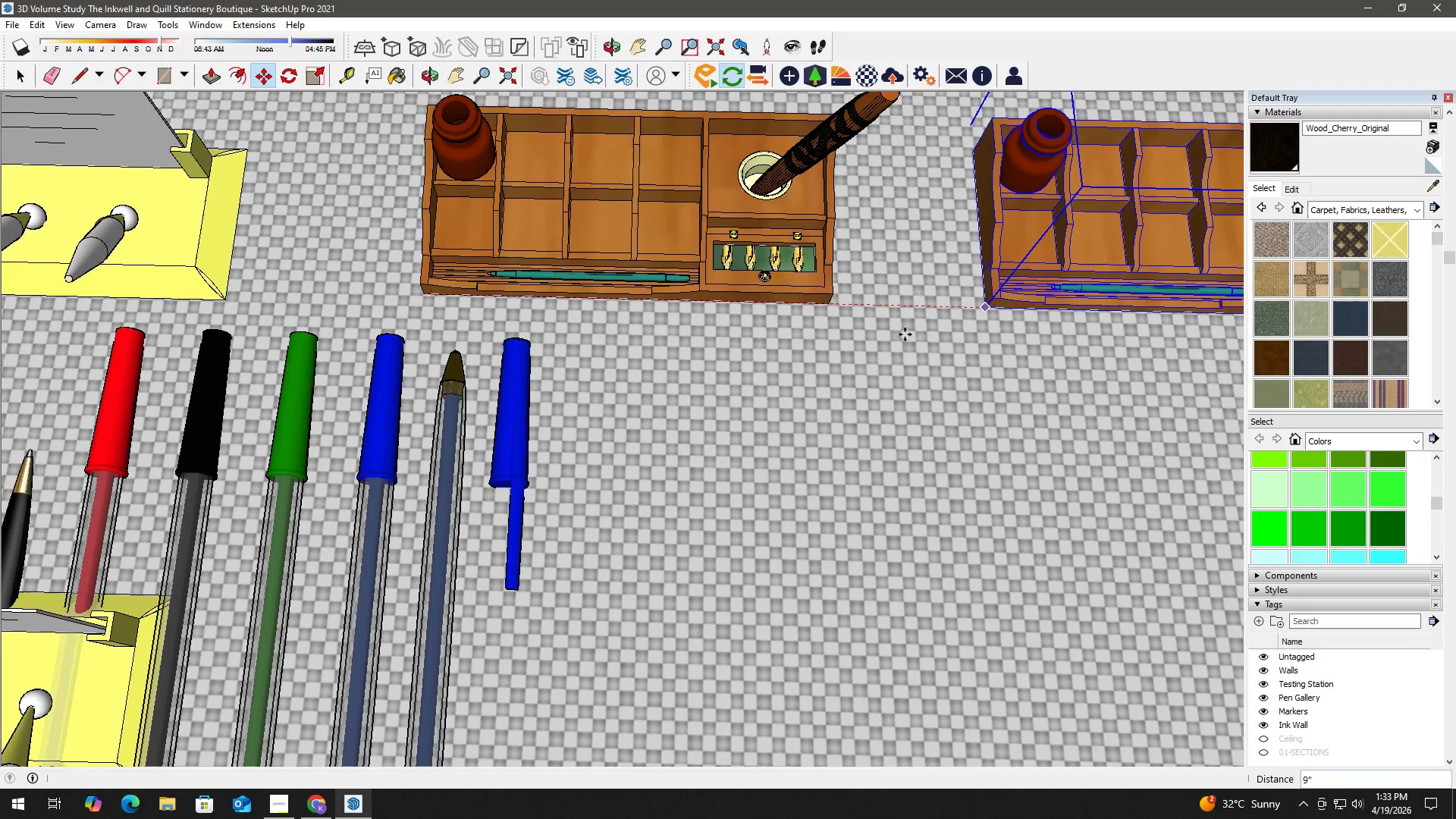 
key(Space)
 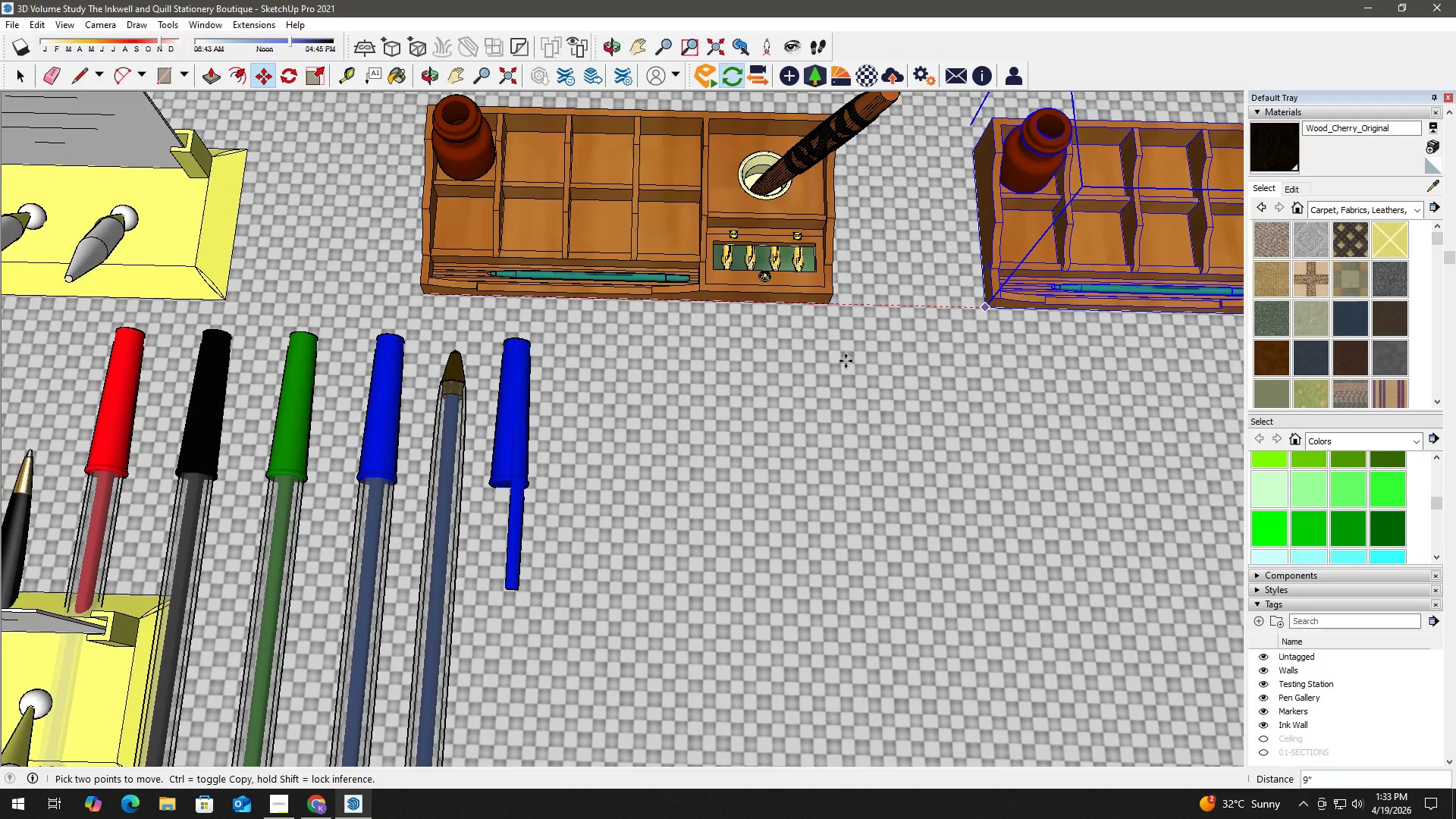 
scroll: coordinate [834, 363], scroll_direction: down, amount: 12.0
 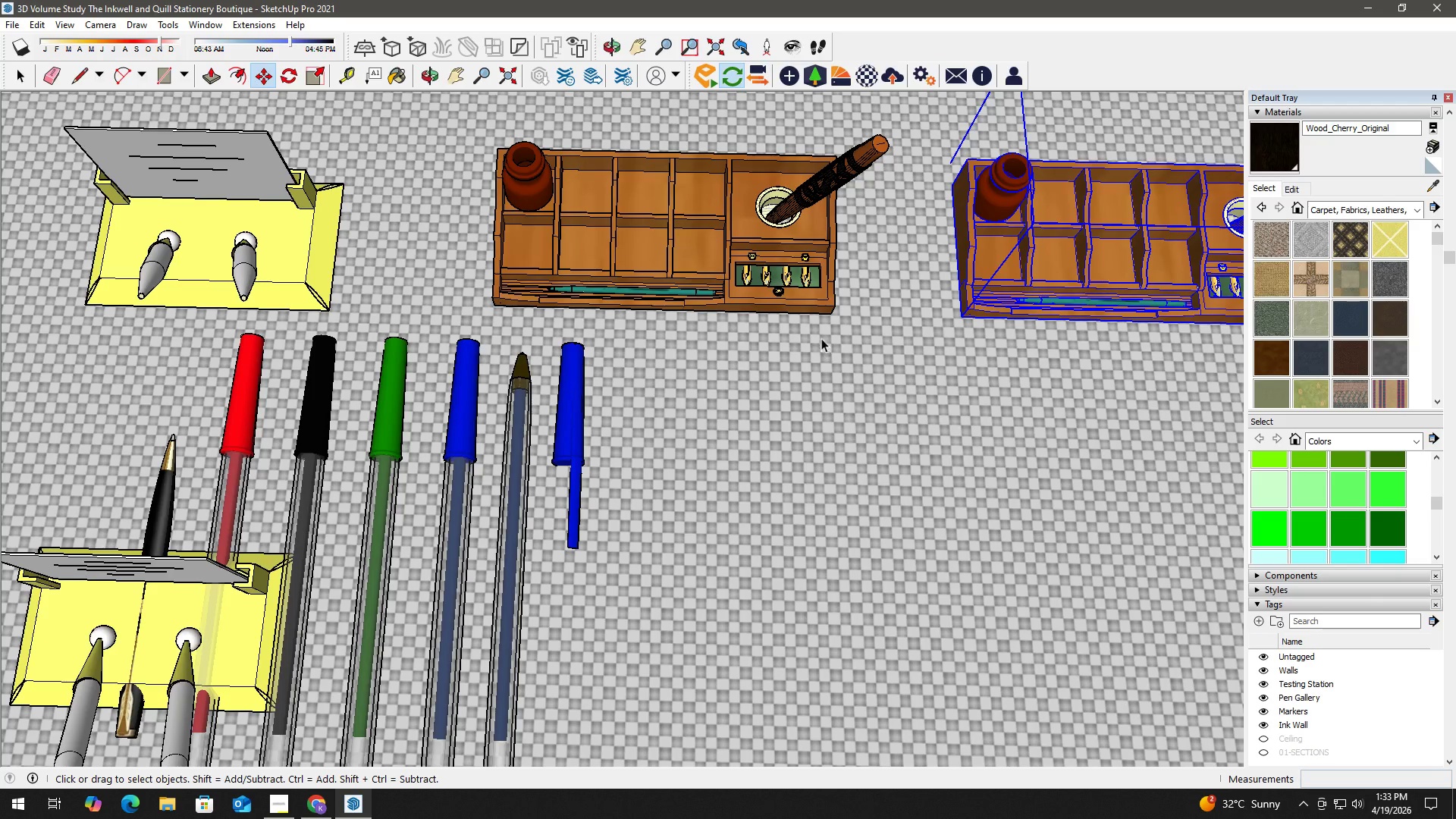 
hold_key(key=ControlLeft, duration=0.77)
left_click([747, 258])
 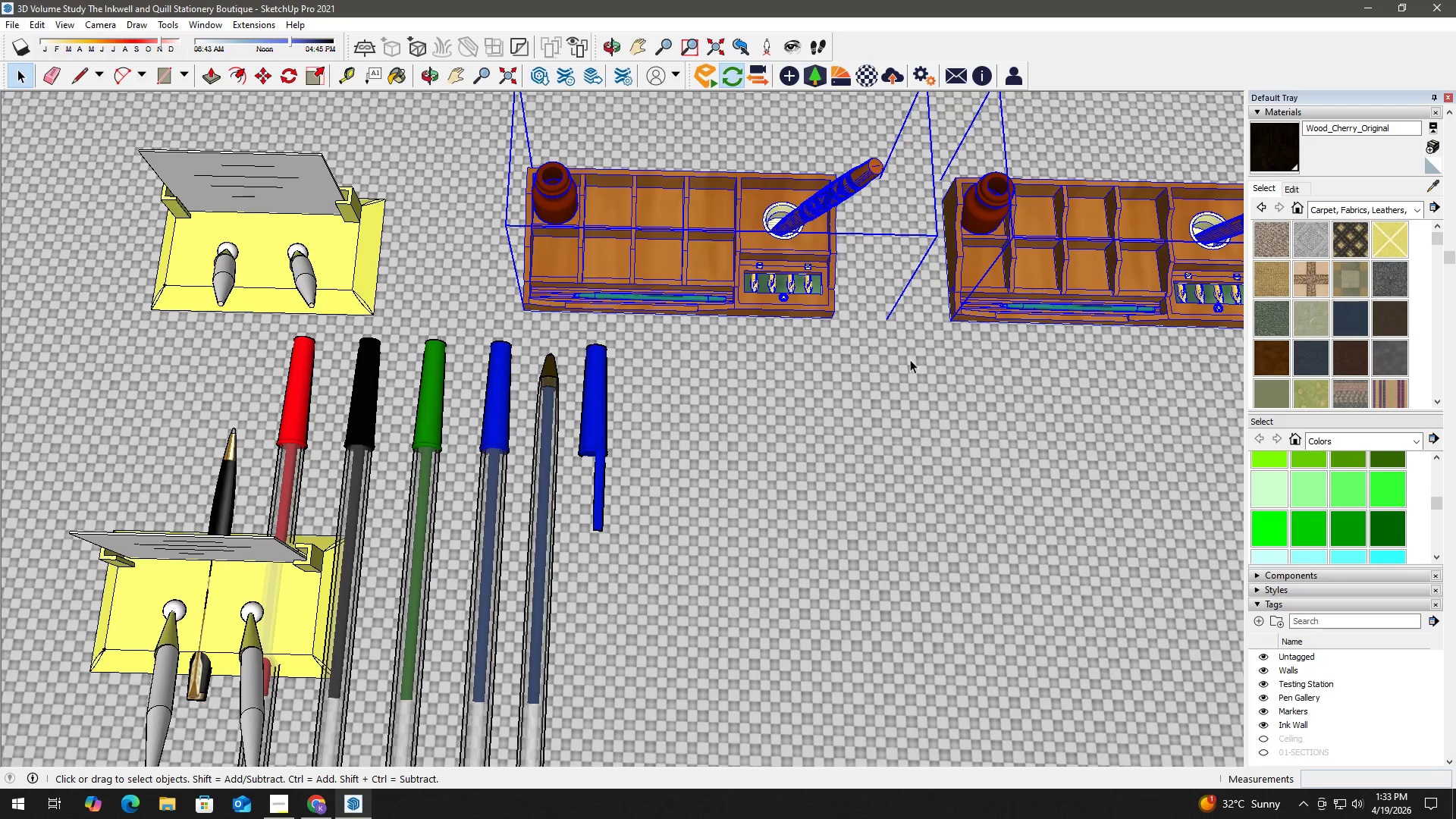 
scroll: coordinate [902, 381], scroll_direction: down, amount: 3.0
 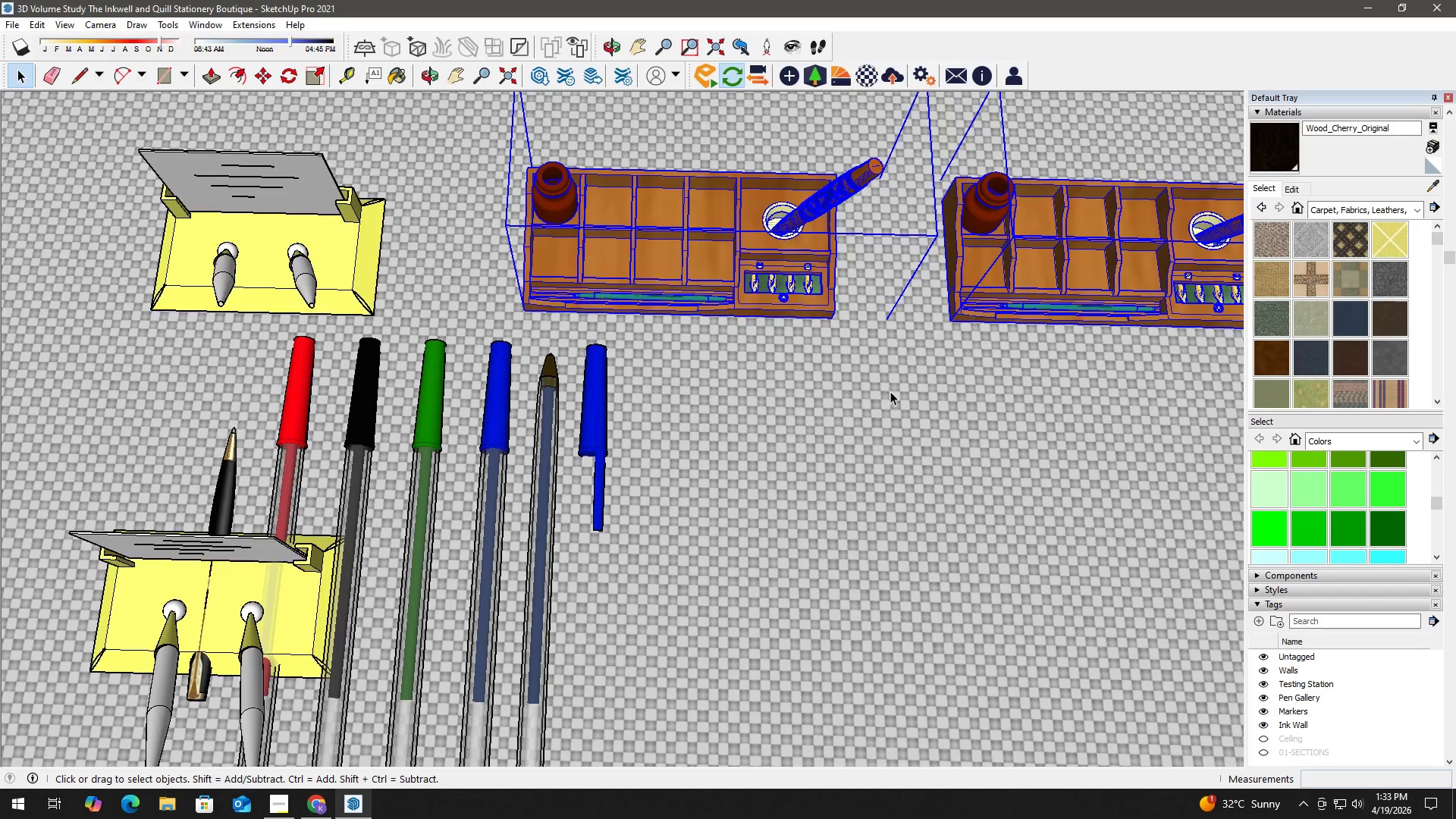 
key(M)
 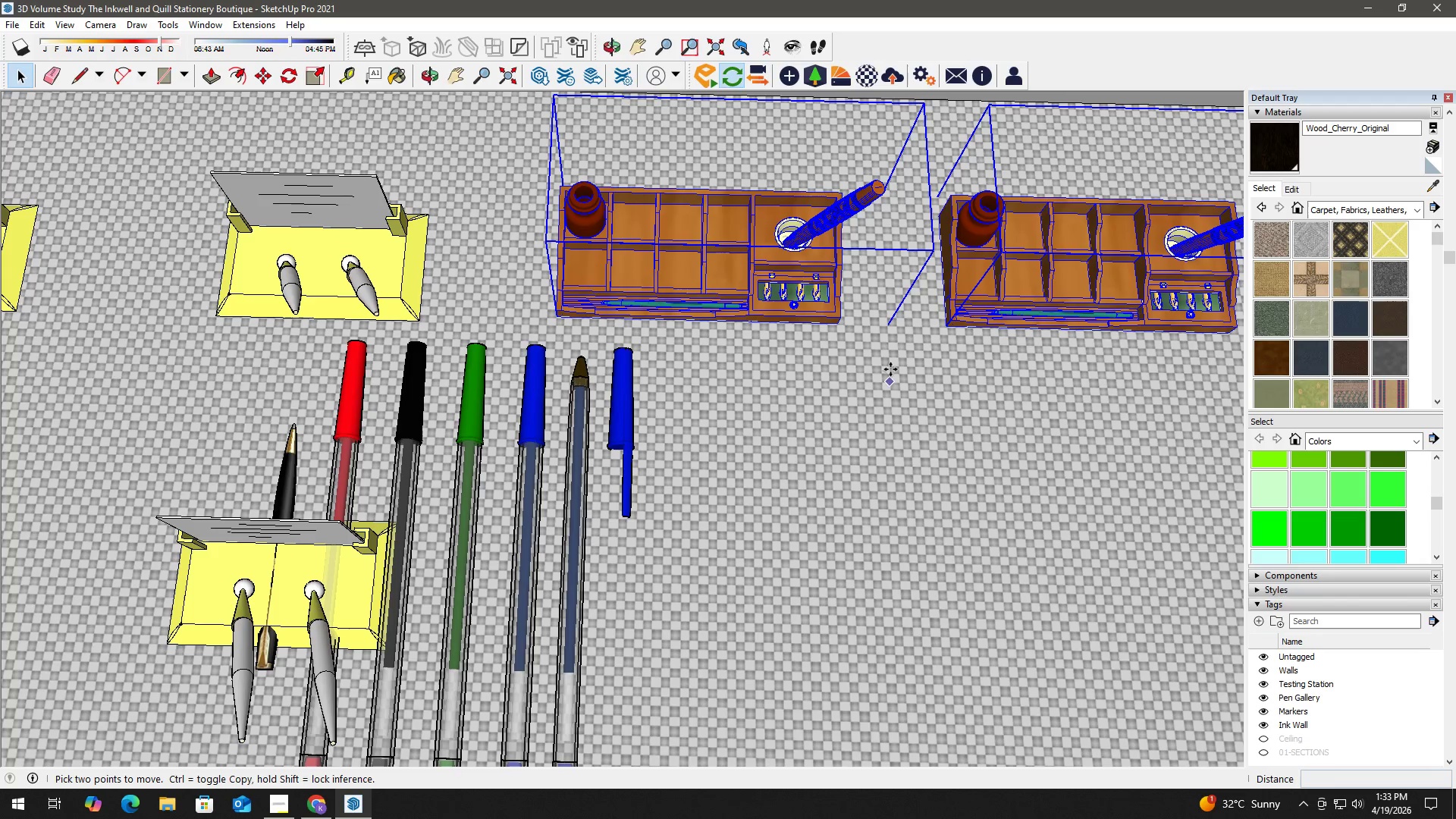 
left_click([890, 369])
 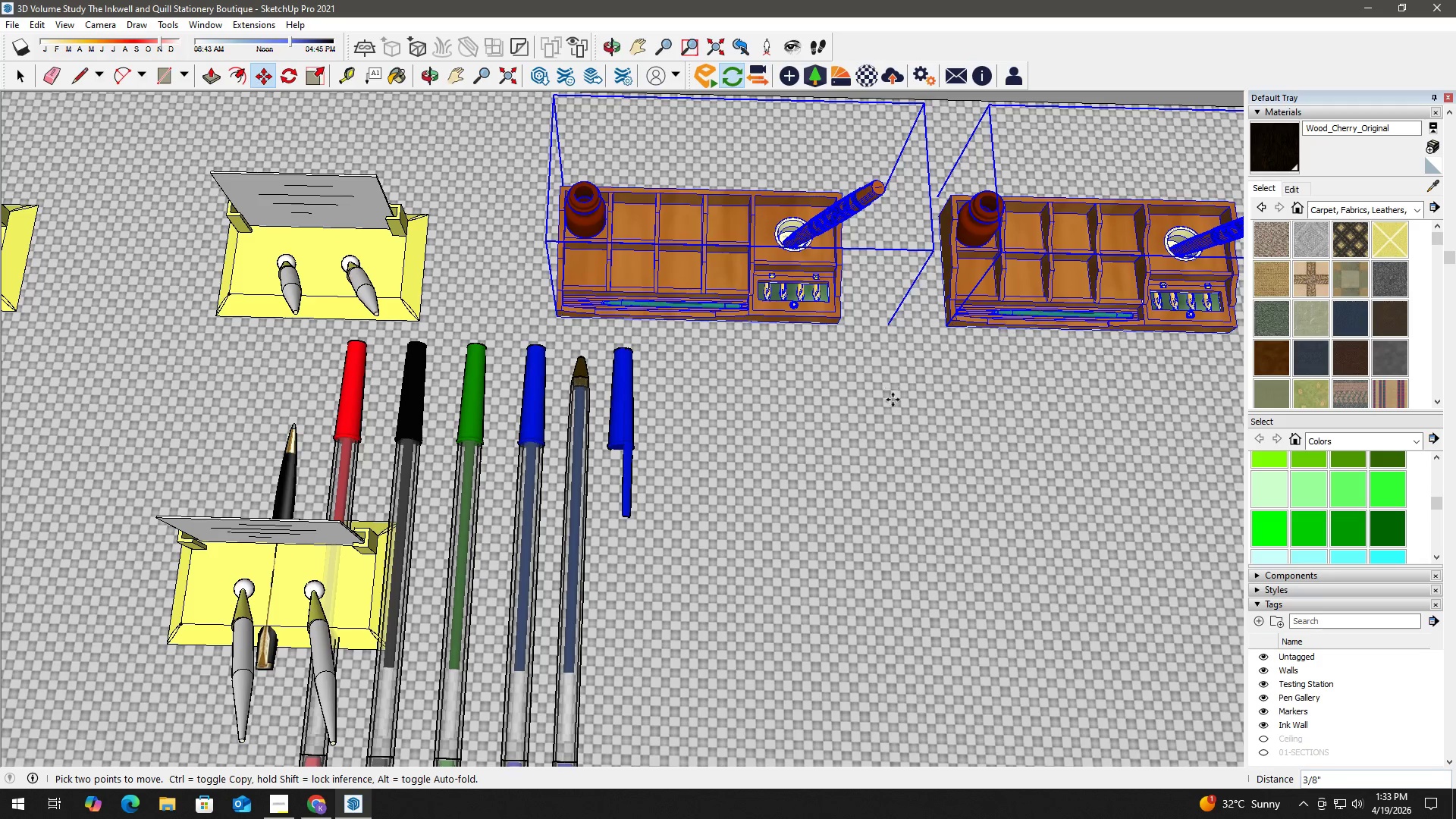 
key(Control+ControlLeft)
 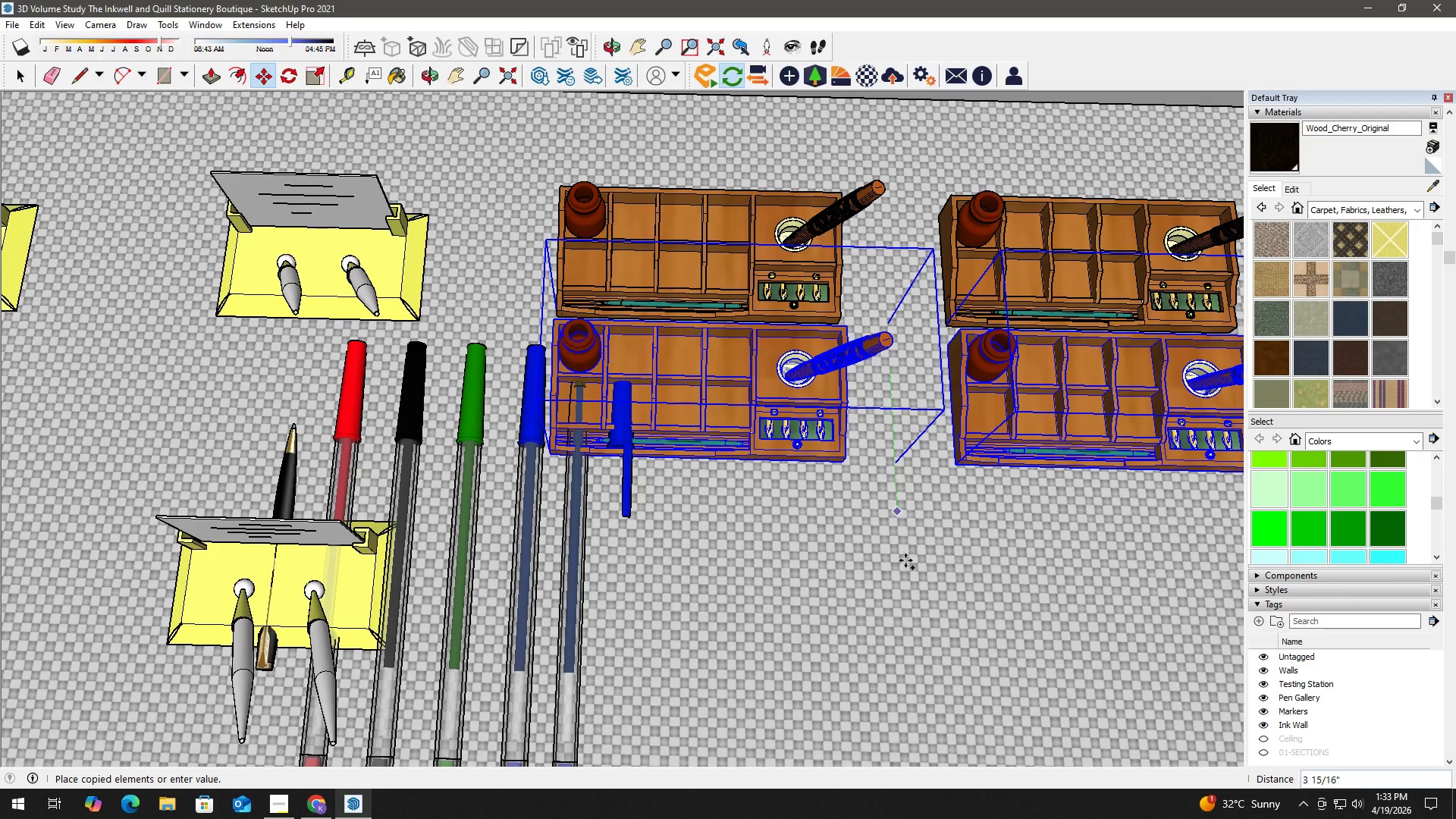 
left_click([905, 563])
 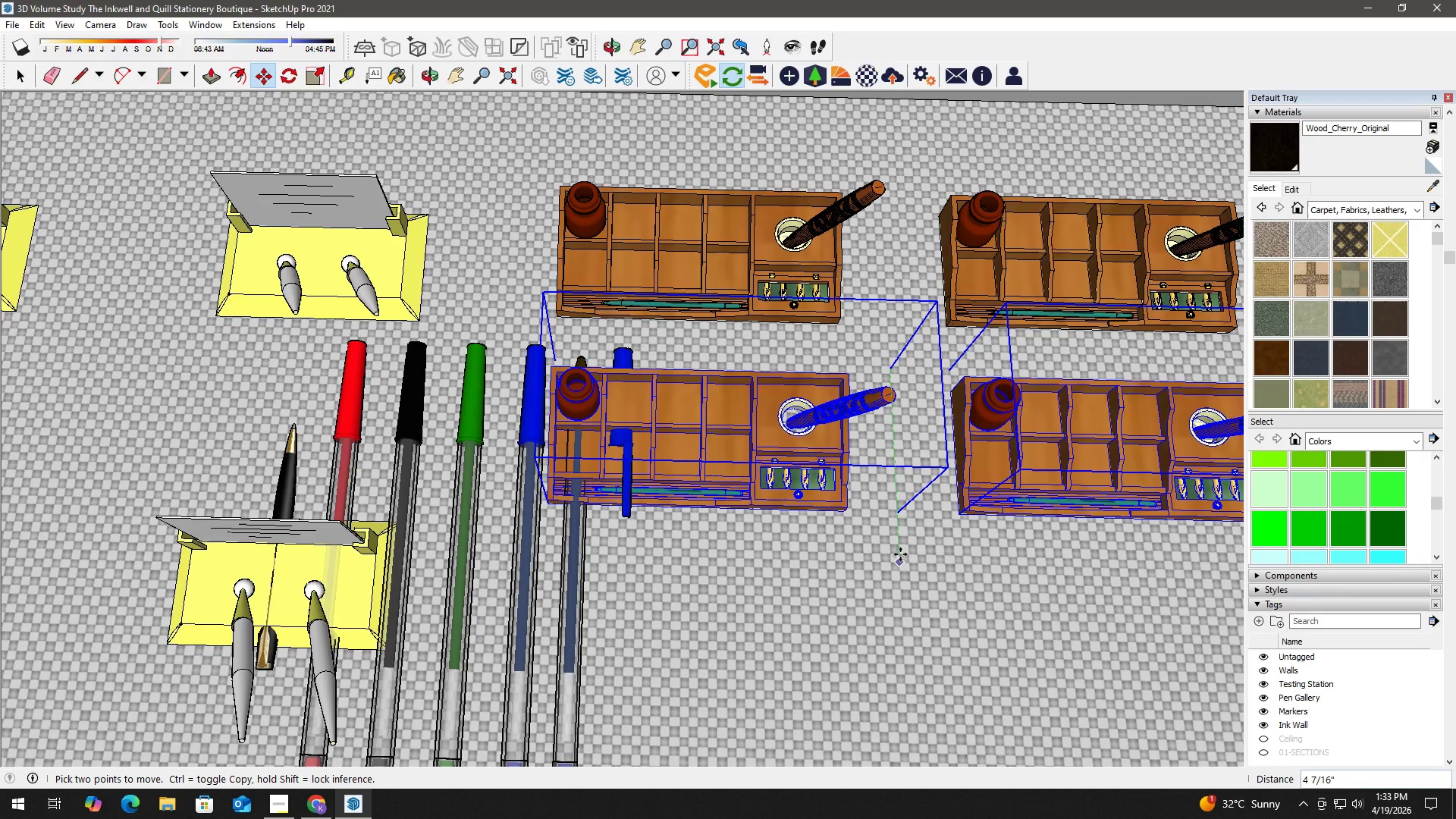 
scroll: coordinate [866, 563], scroll_direction: down, amount: 4.0
 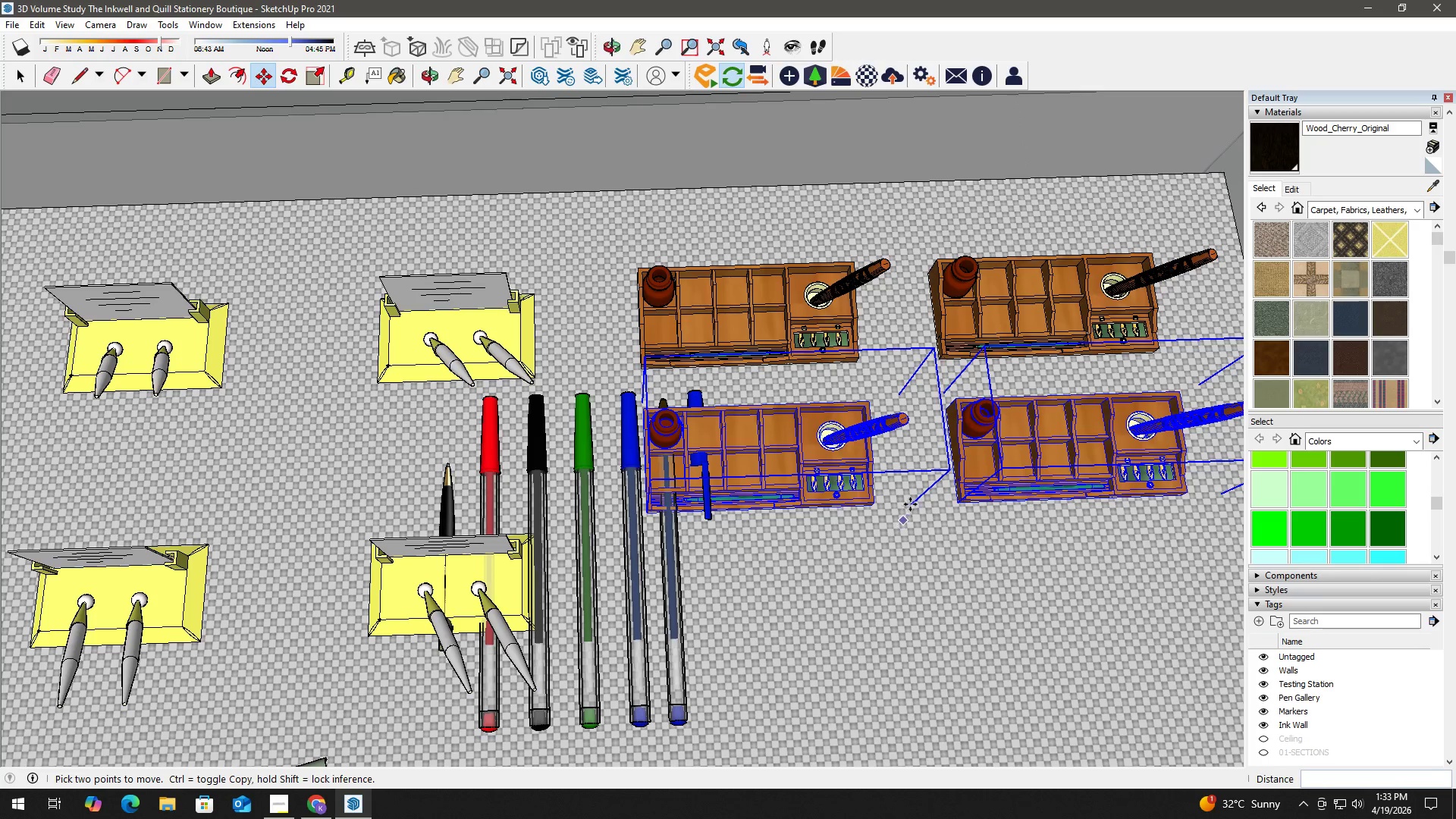 
left_click([922, 512])
 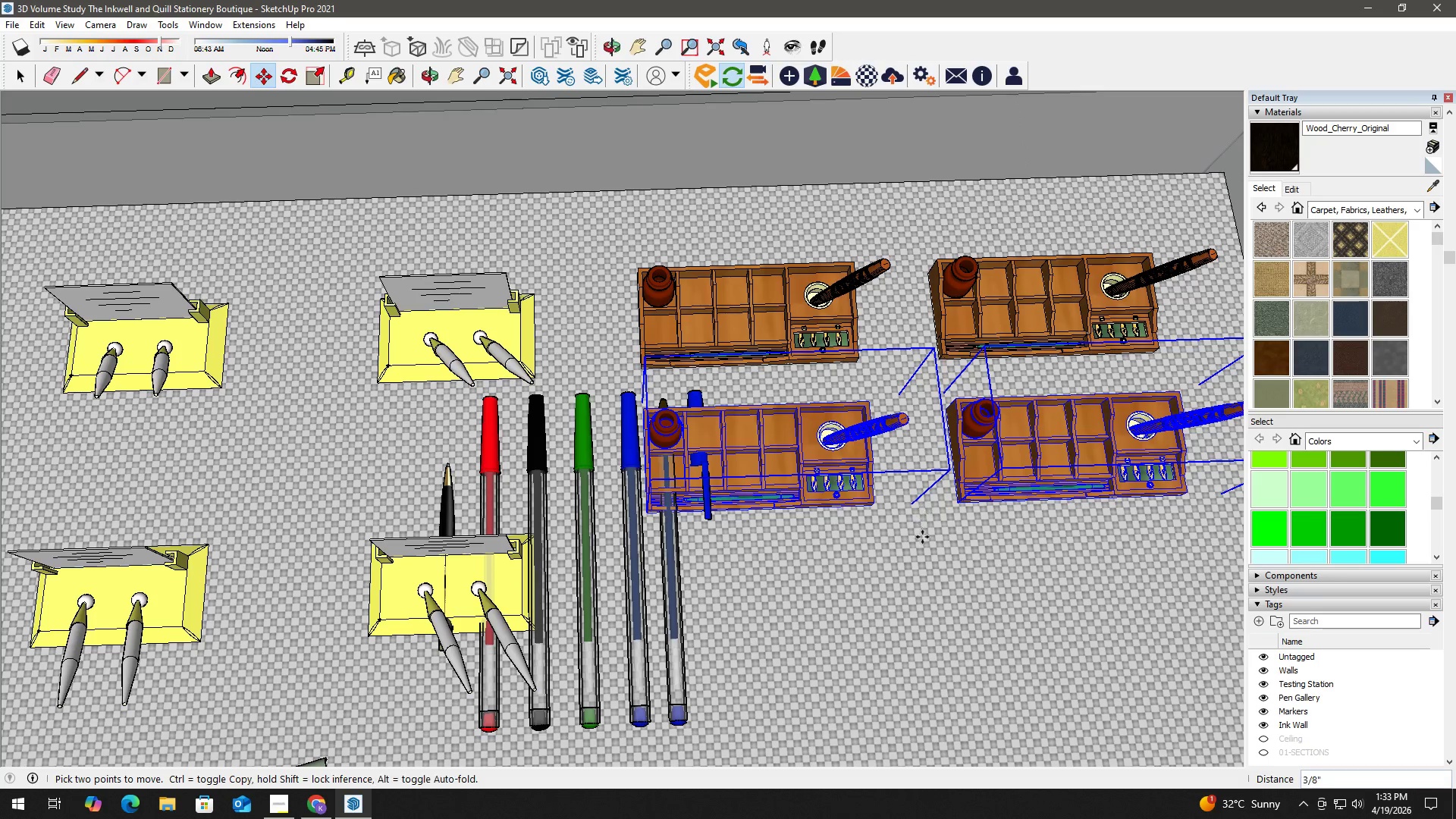 
key(Control+ControlLeft)
 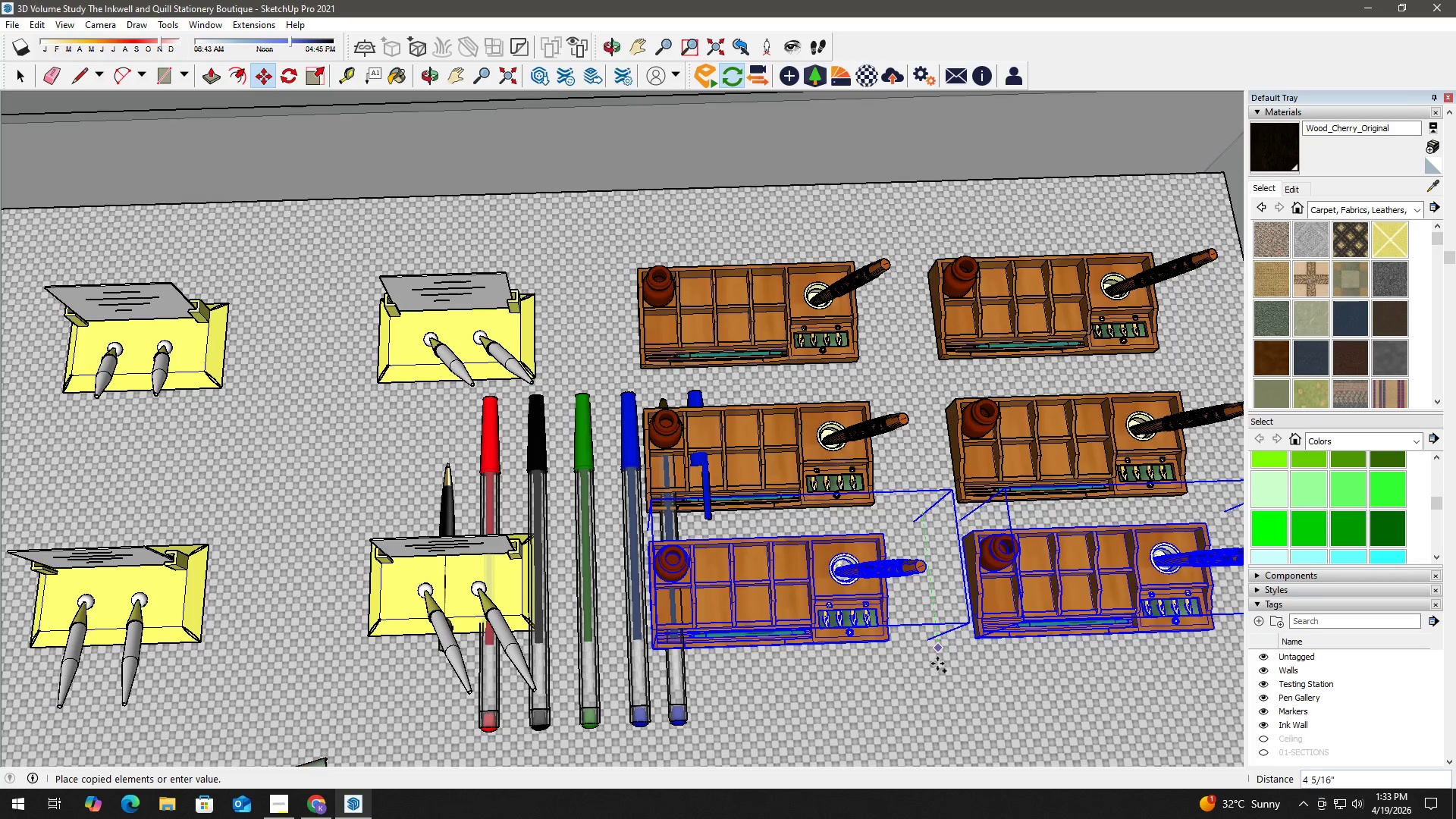 
left_click([938, 667])
 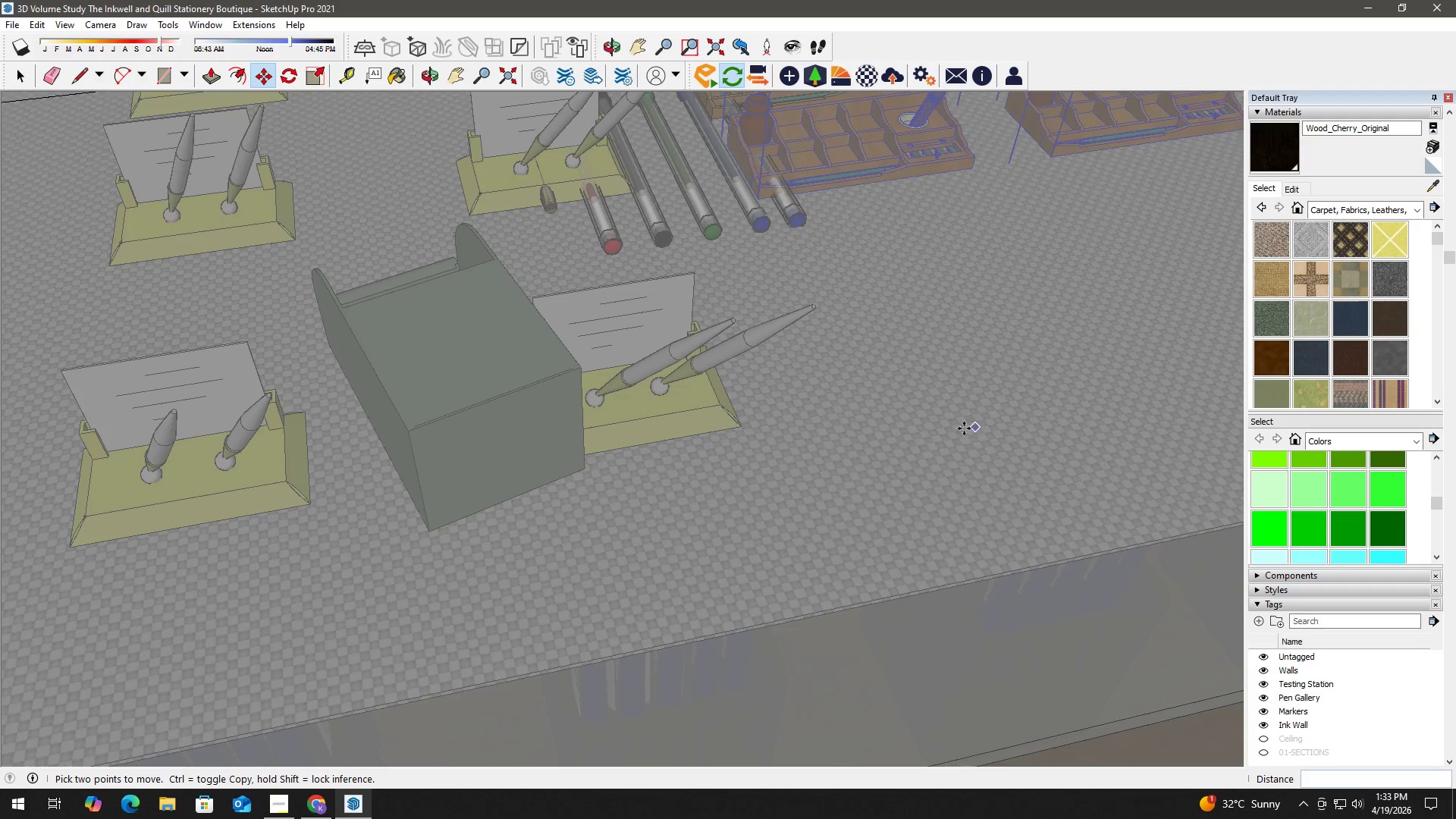 
hold_key(key=ShiftLeft, duration=0.84)
 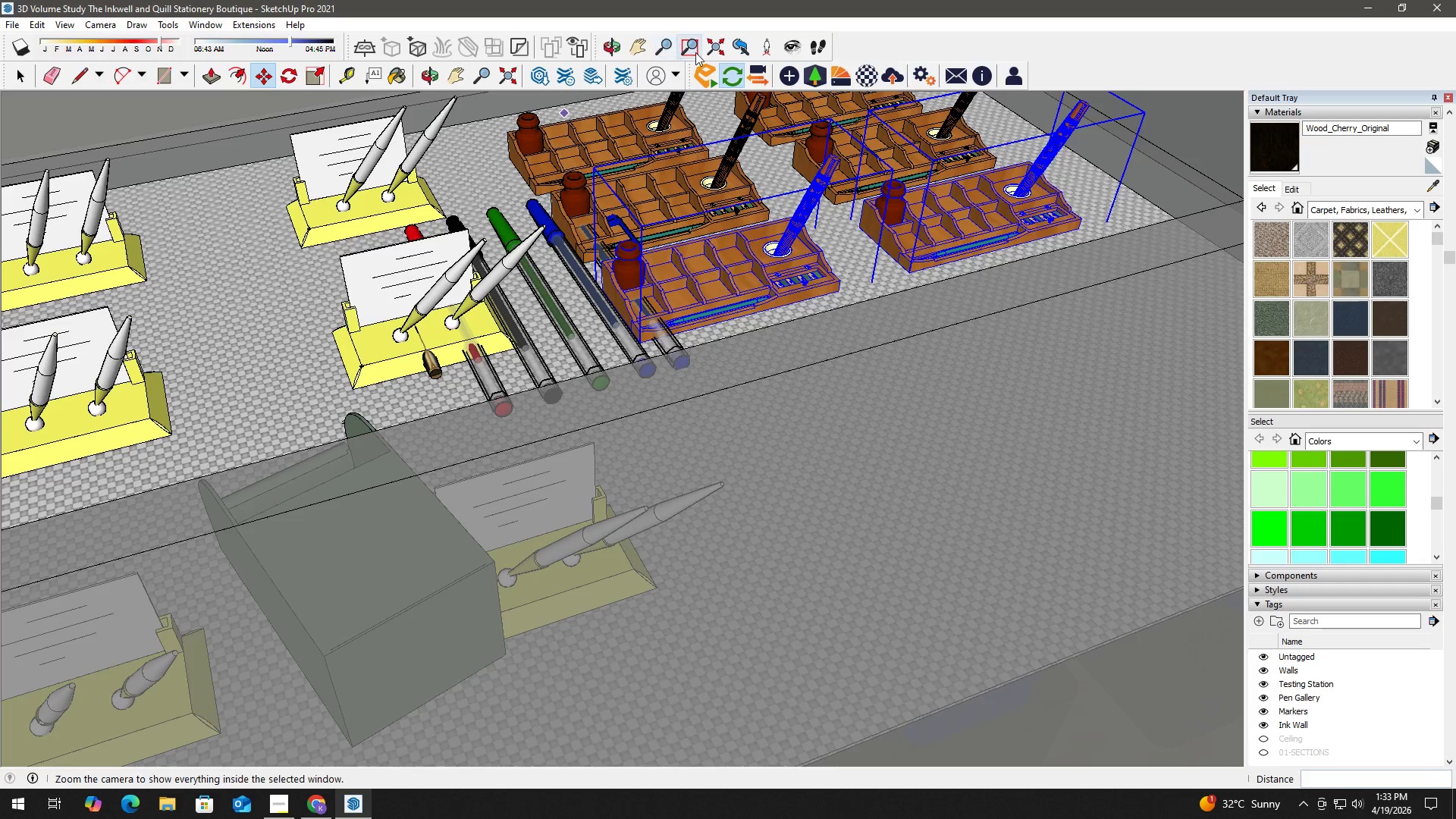 
left_click([712, 52])
 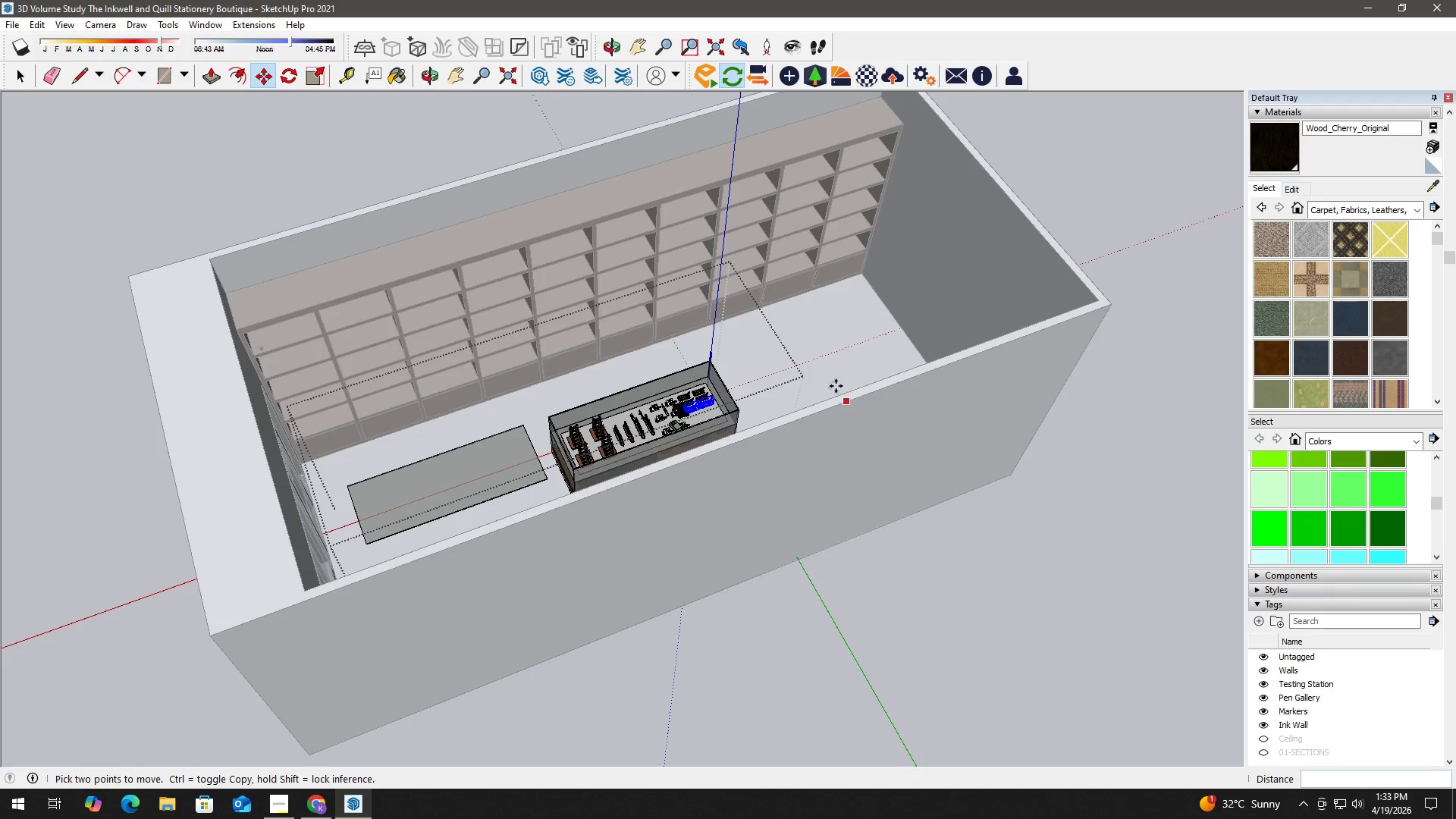 
scroll: coordinate [689, 414], scroll_direction: up, amount: 46.0
 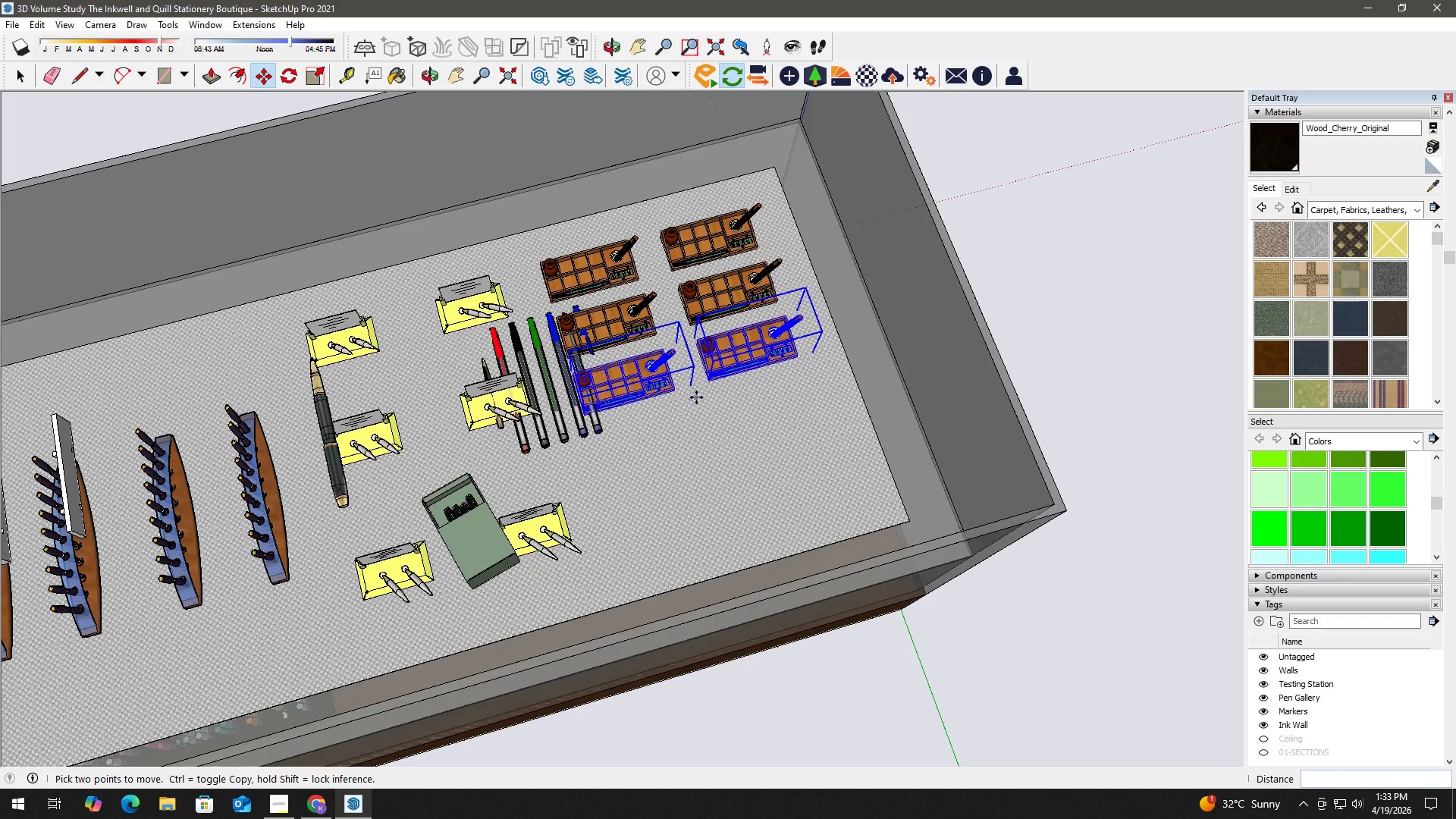 
left_click([692, 401])
 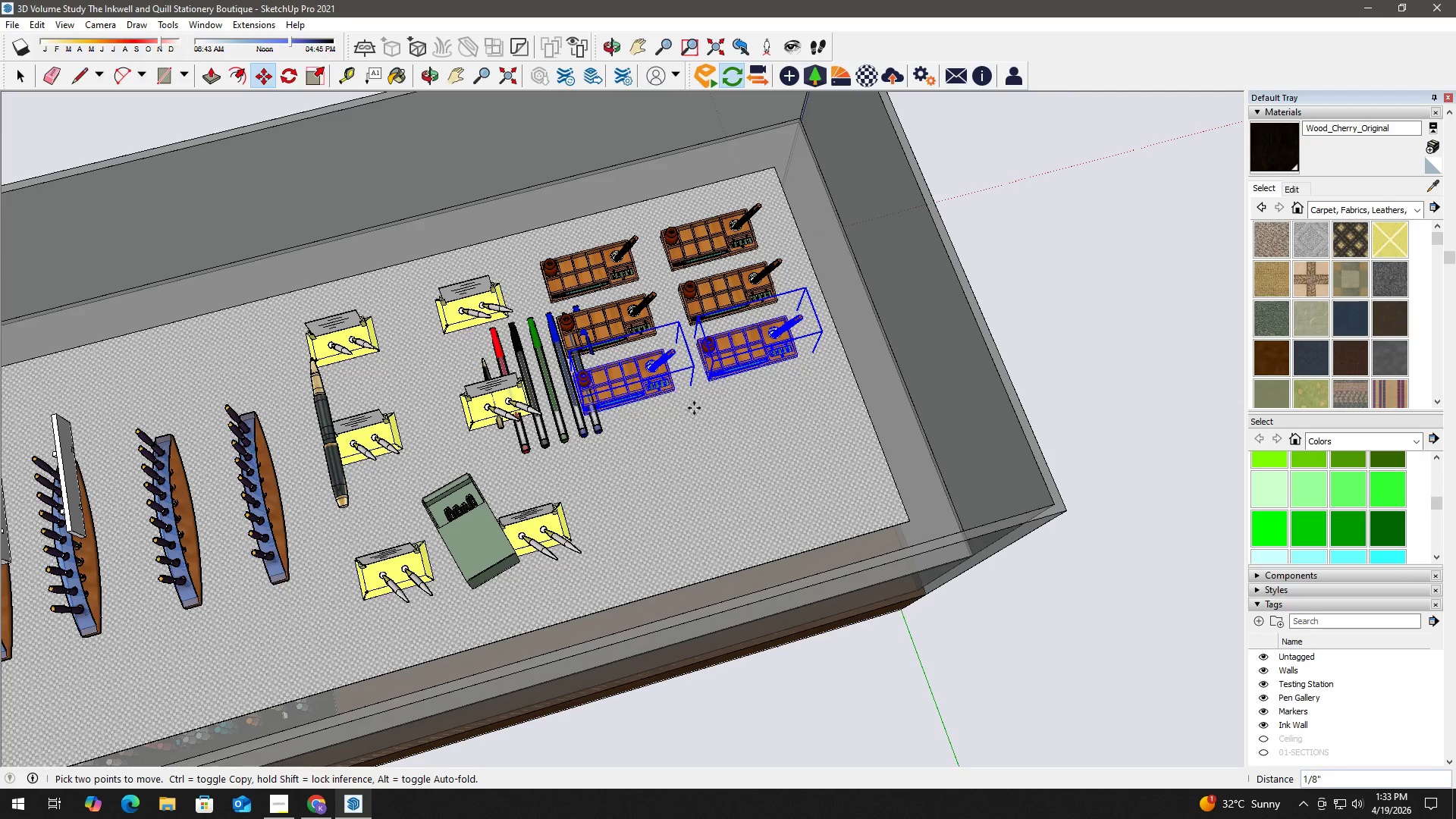 
key(Control+ControlLeft)
 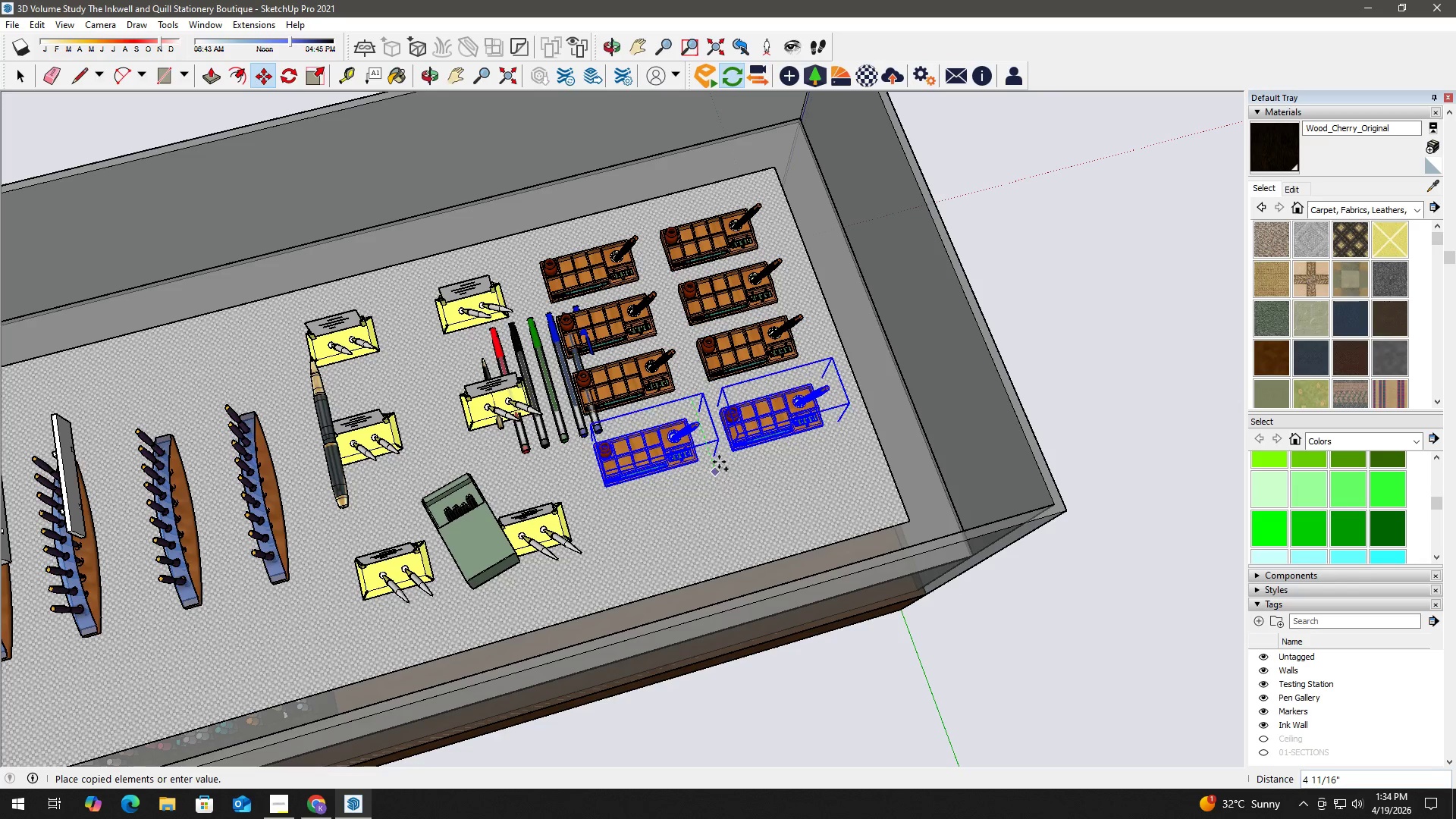 
left_click([719, 462])
 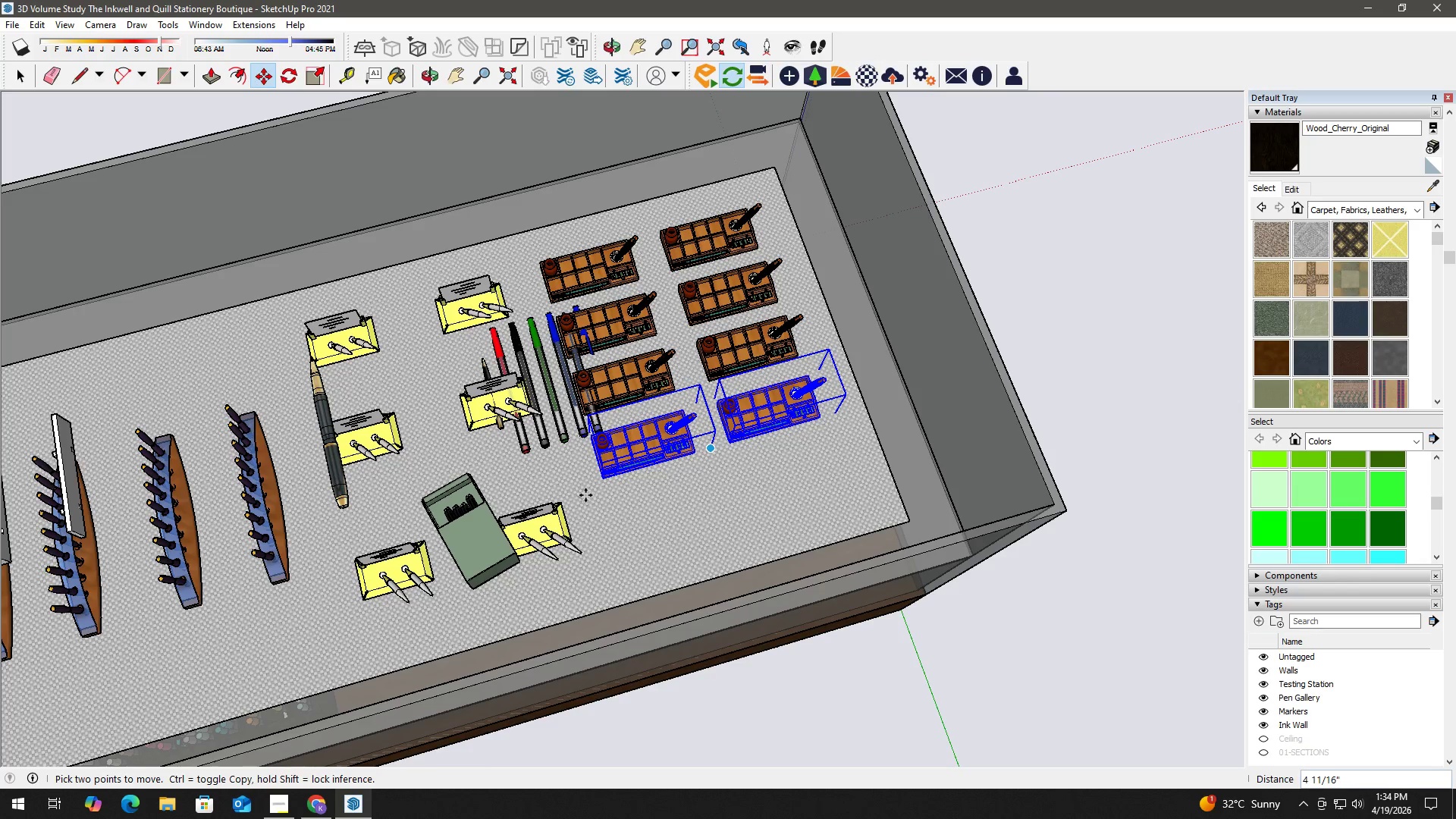 
left_click([579, 485])
 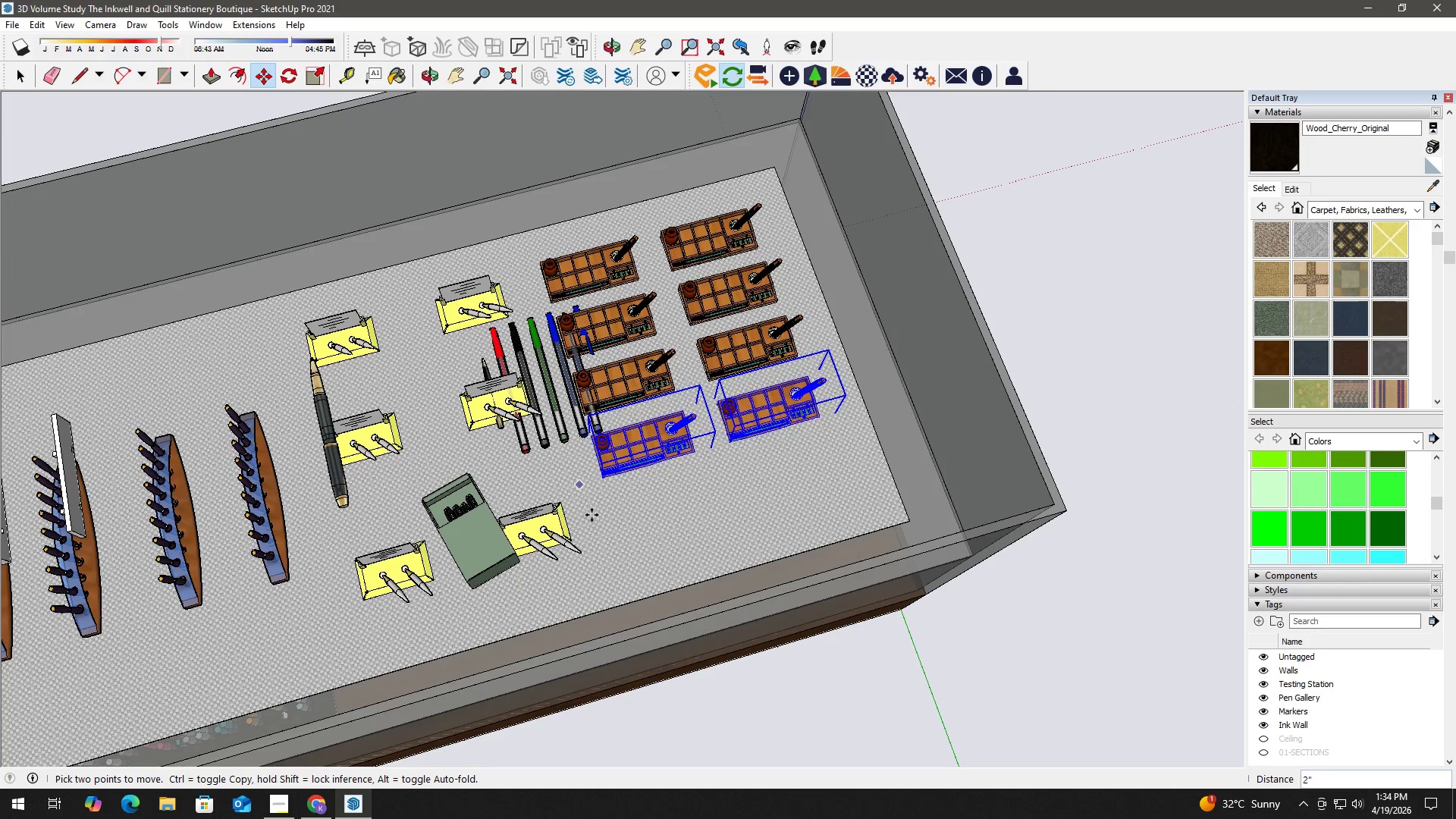 
key(Control+ControlLeft)
 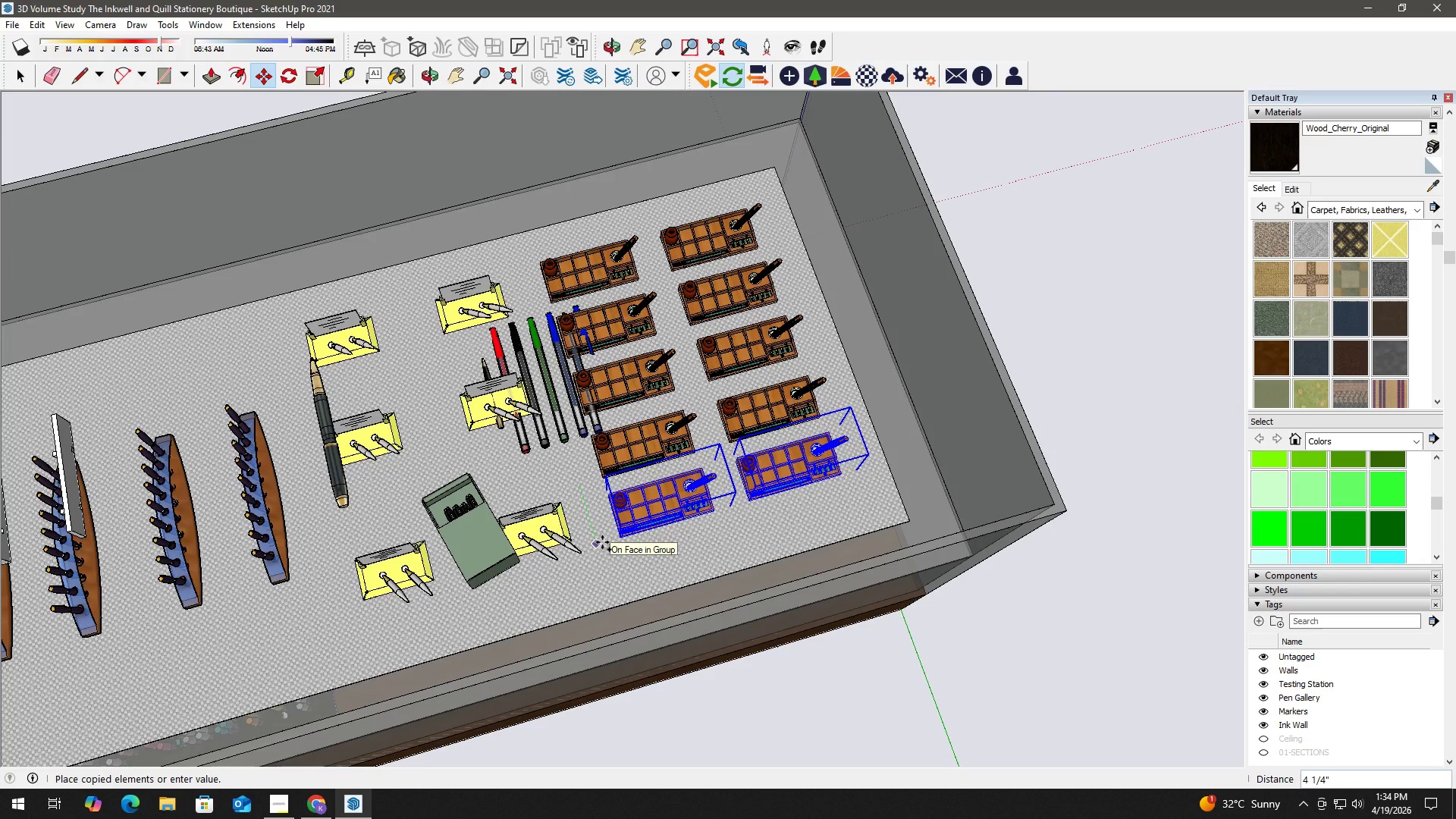 
left_click([602, 542])
 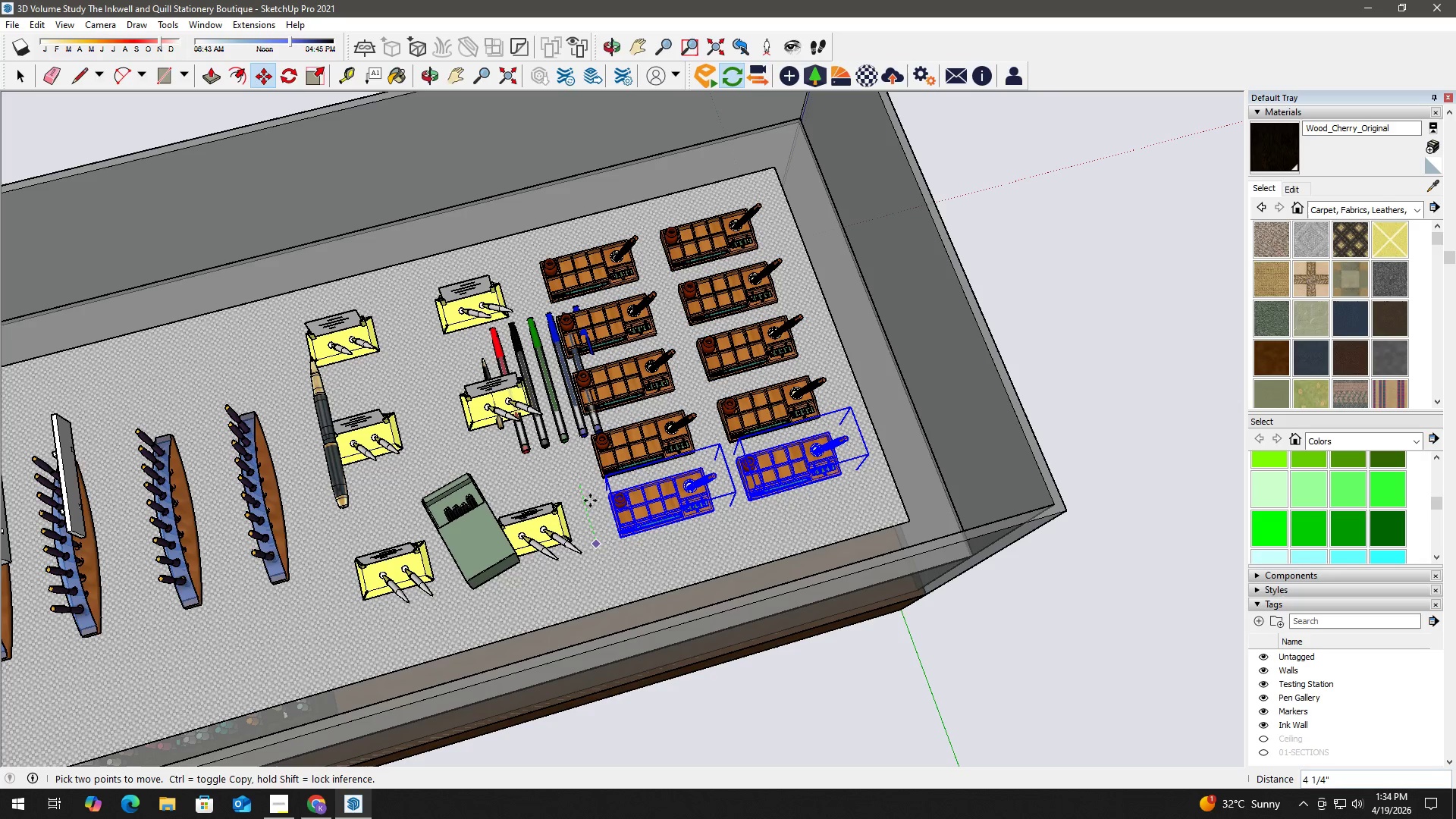 
key(Space)
 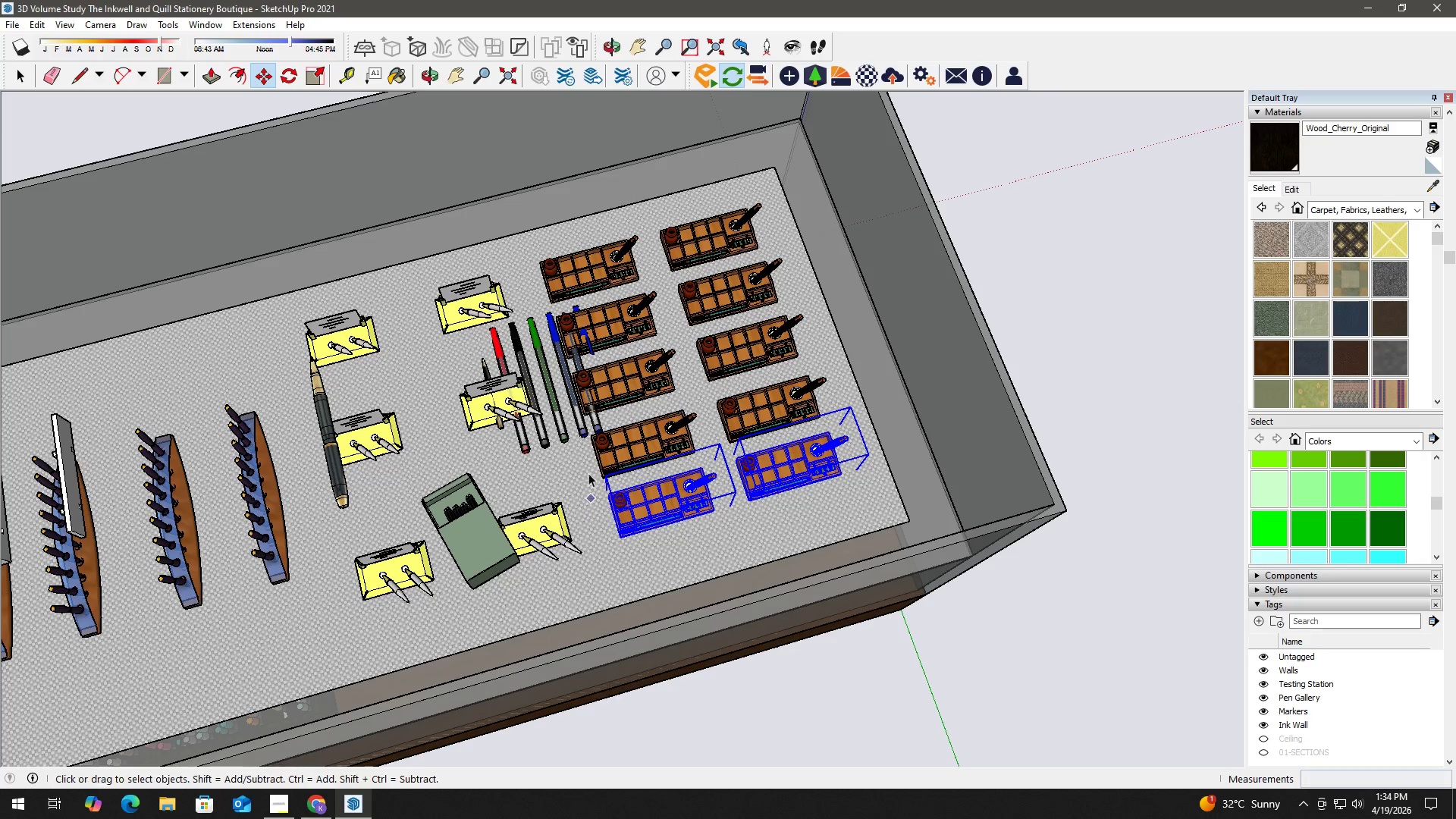 
scroll: coordinate [588, 473], scroll_direction: down, amount: 3.0
 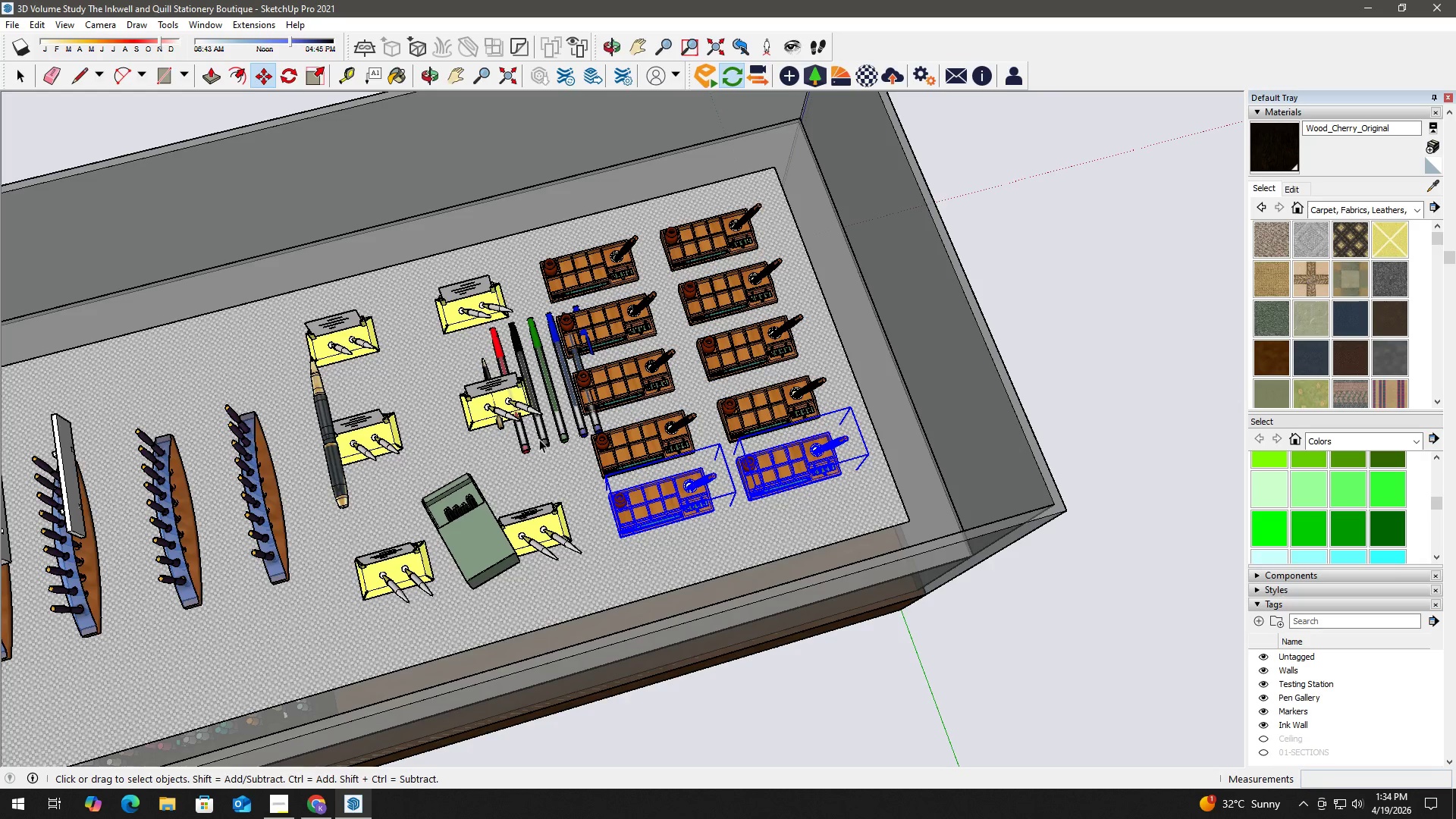 
left_click([539, 439])
 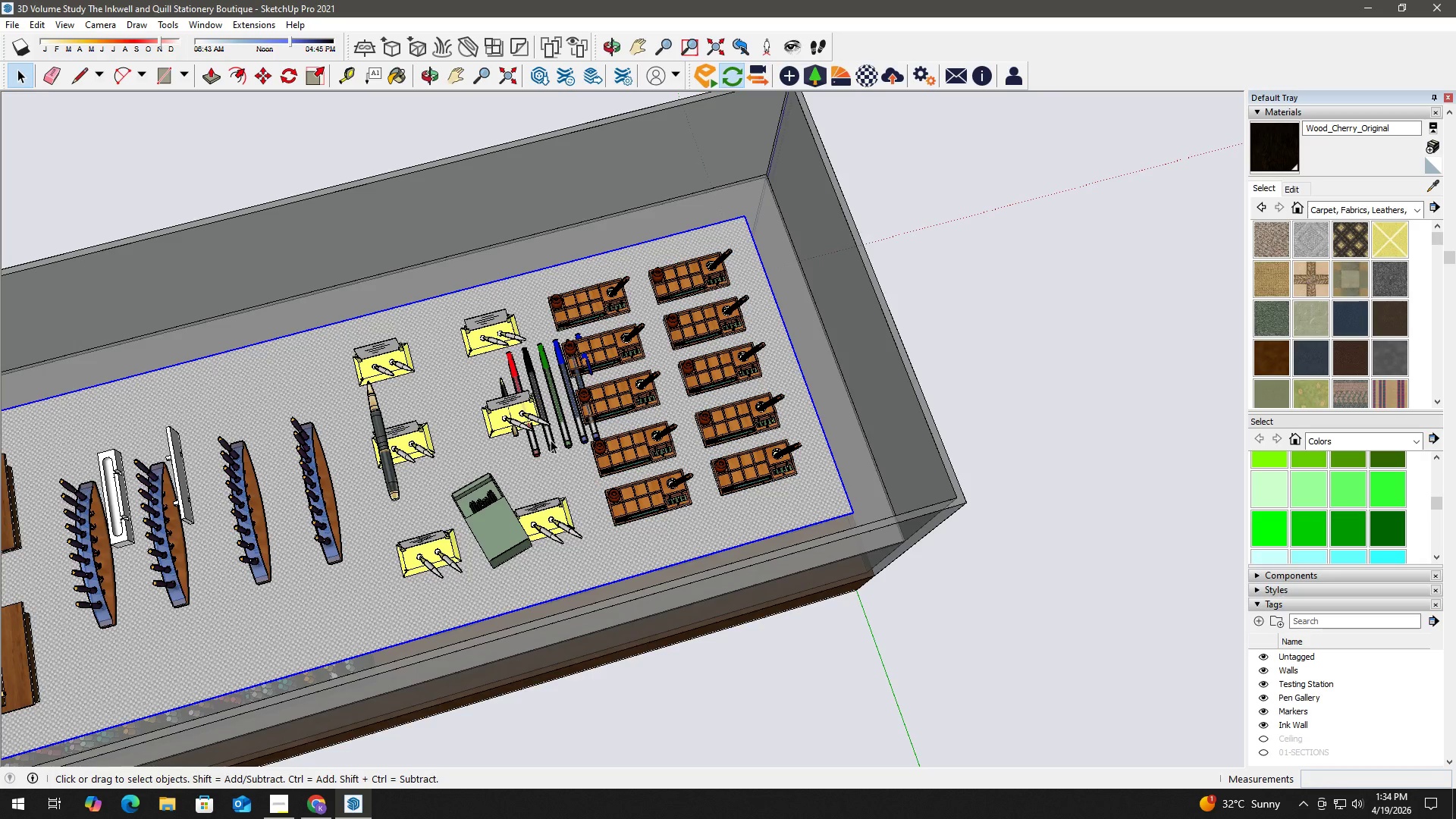 
left_click([559, 441])
 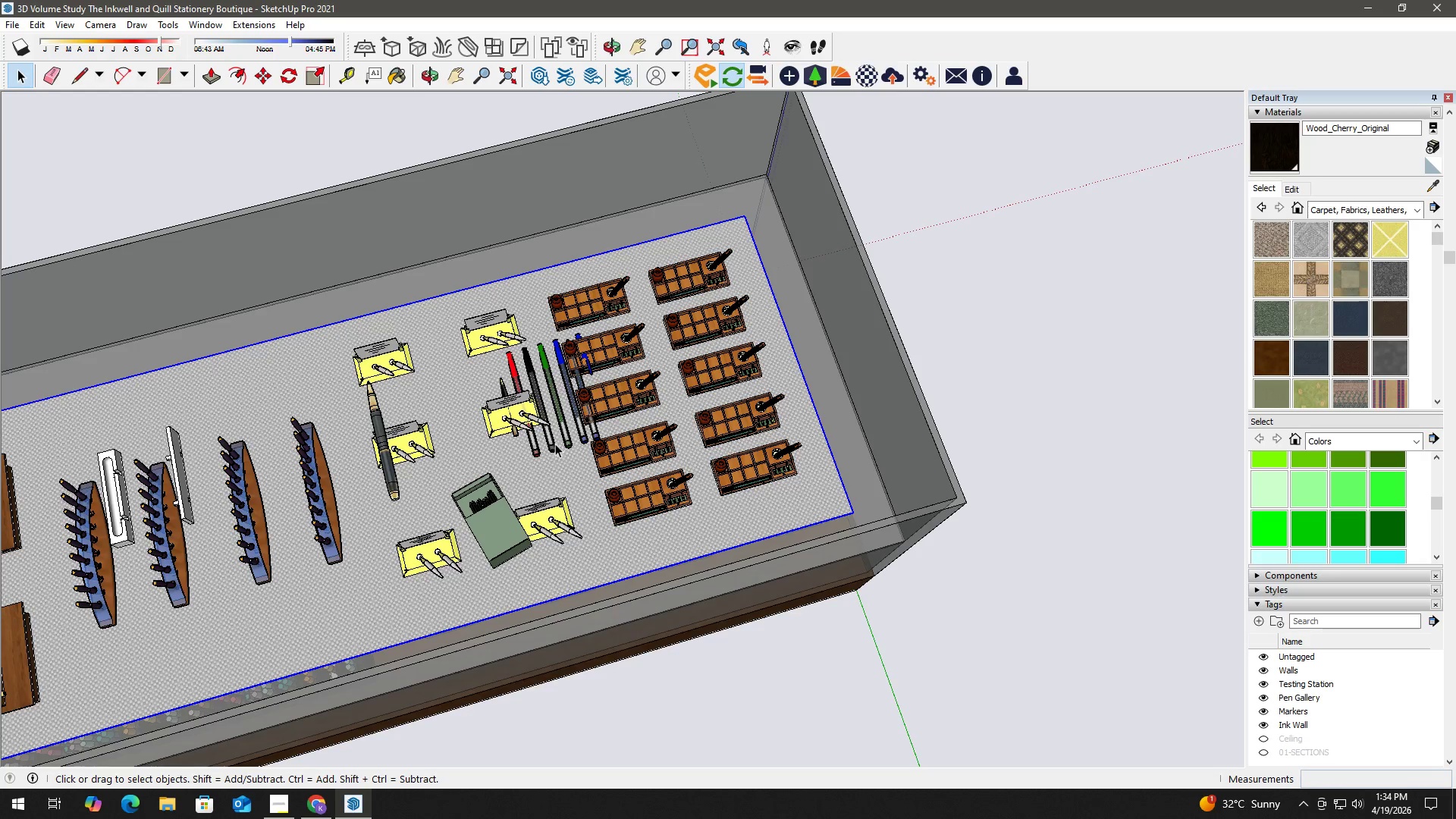 
left_click([552, 444])
 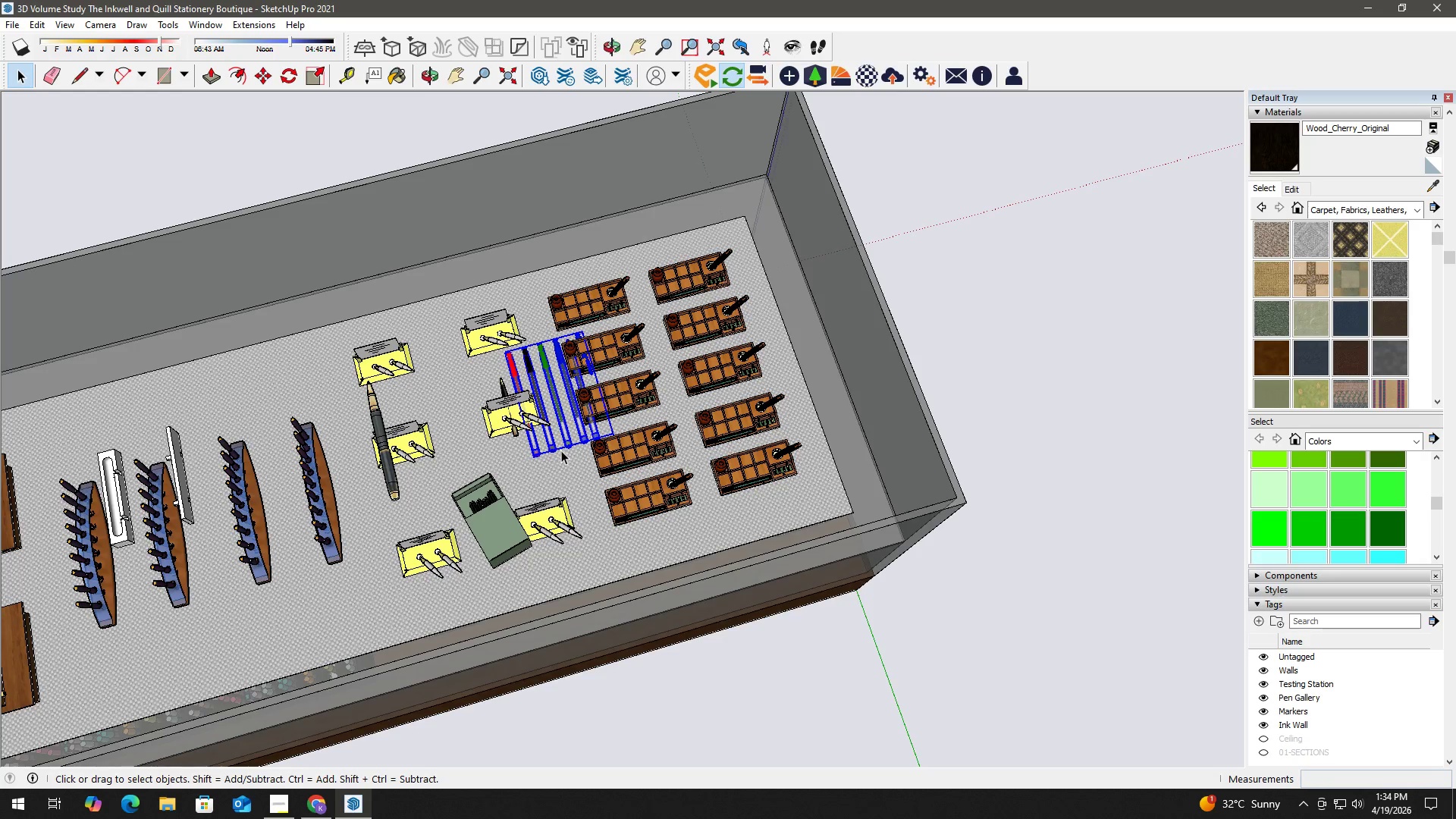 
key(Delete)
 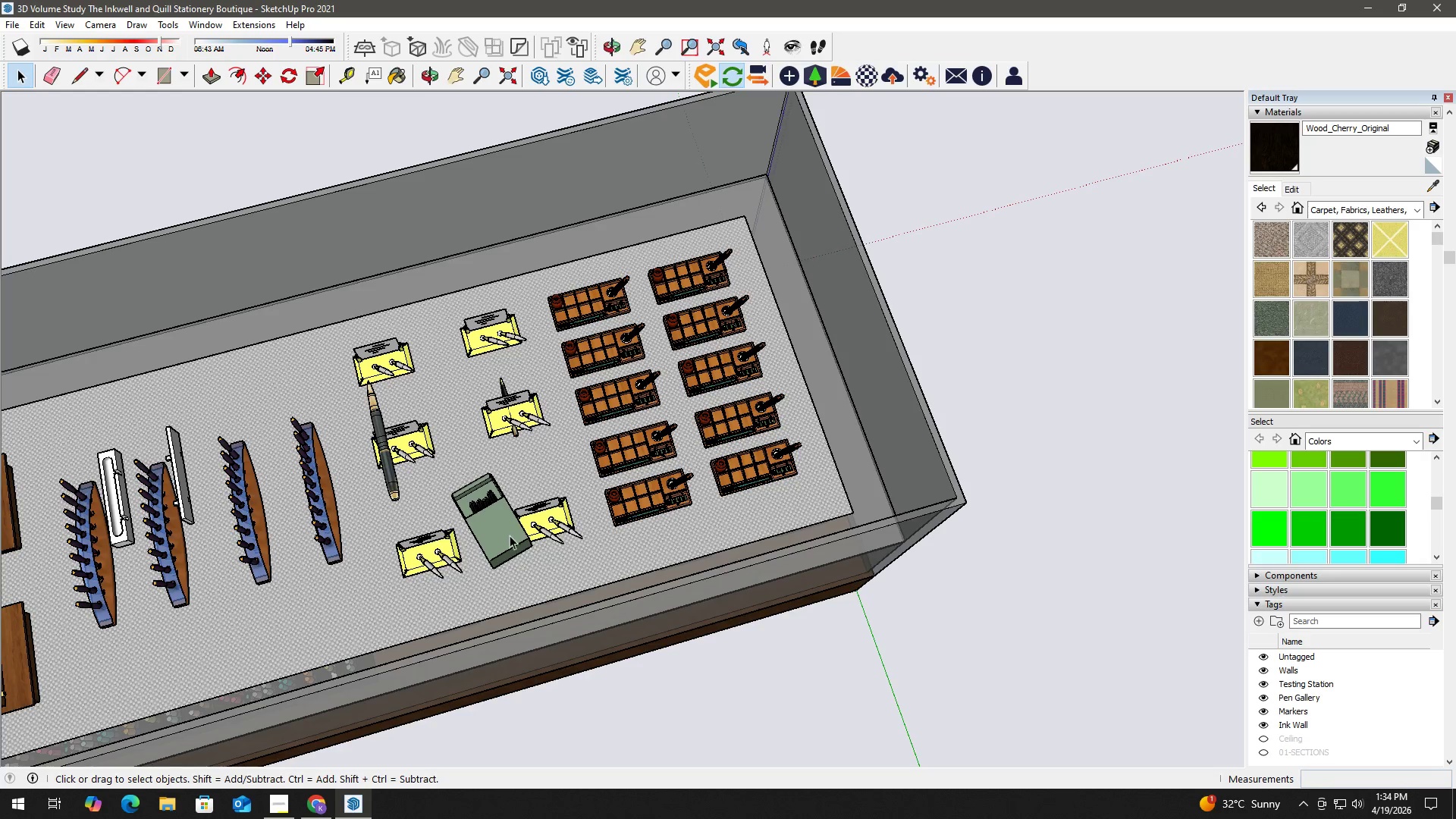 
left_click_drag(start_coordinate=[509, 538], to_coordinate=[508, 533])
 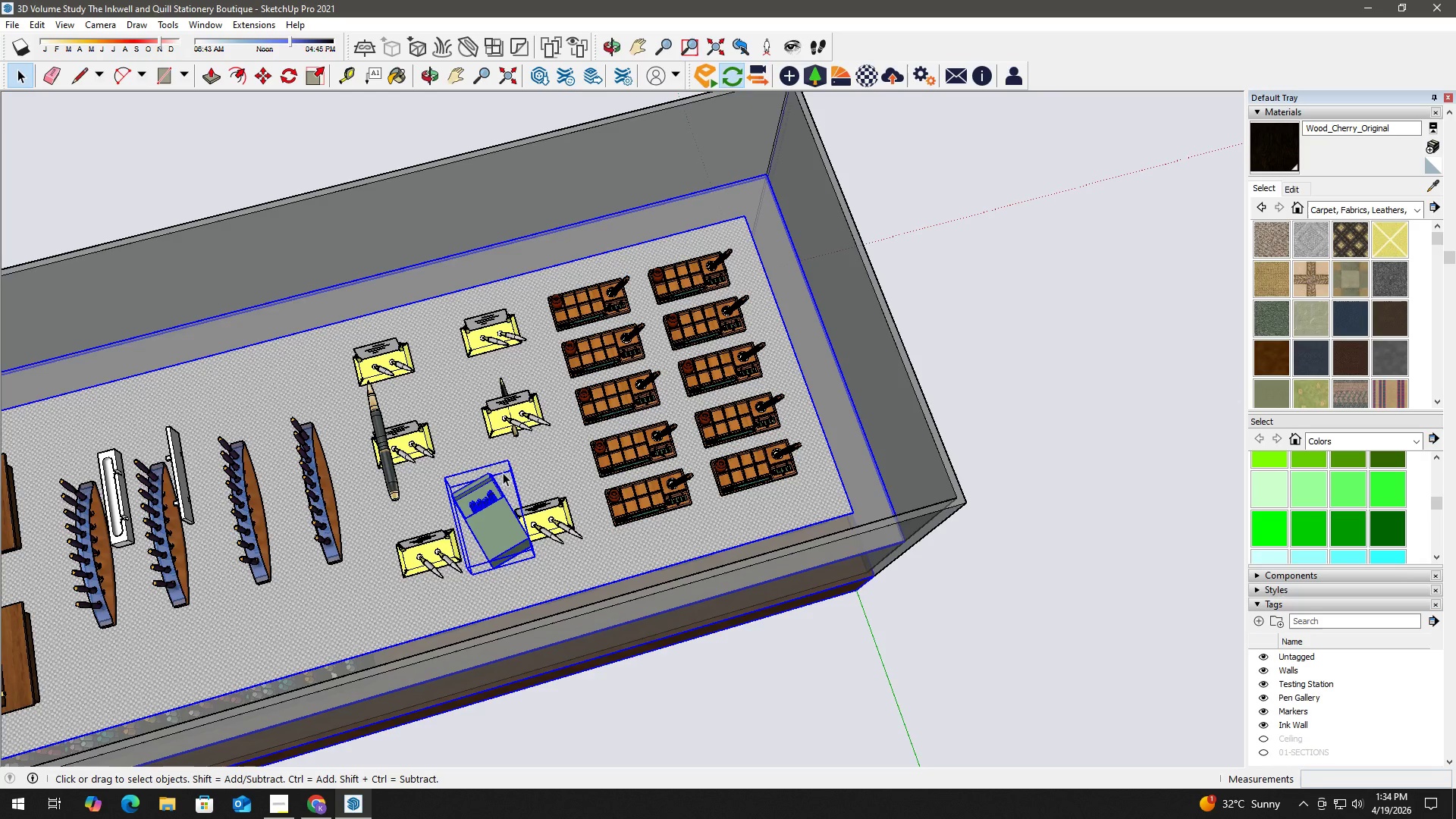 
key(Delete)
 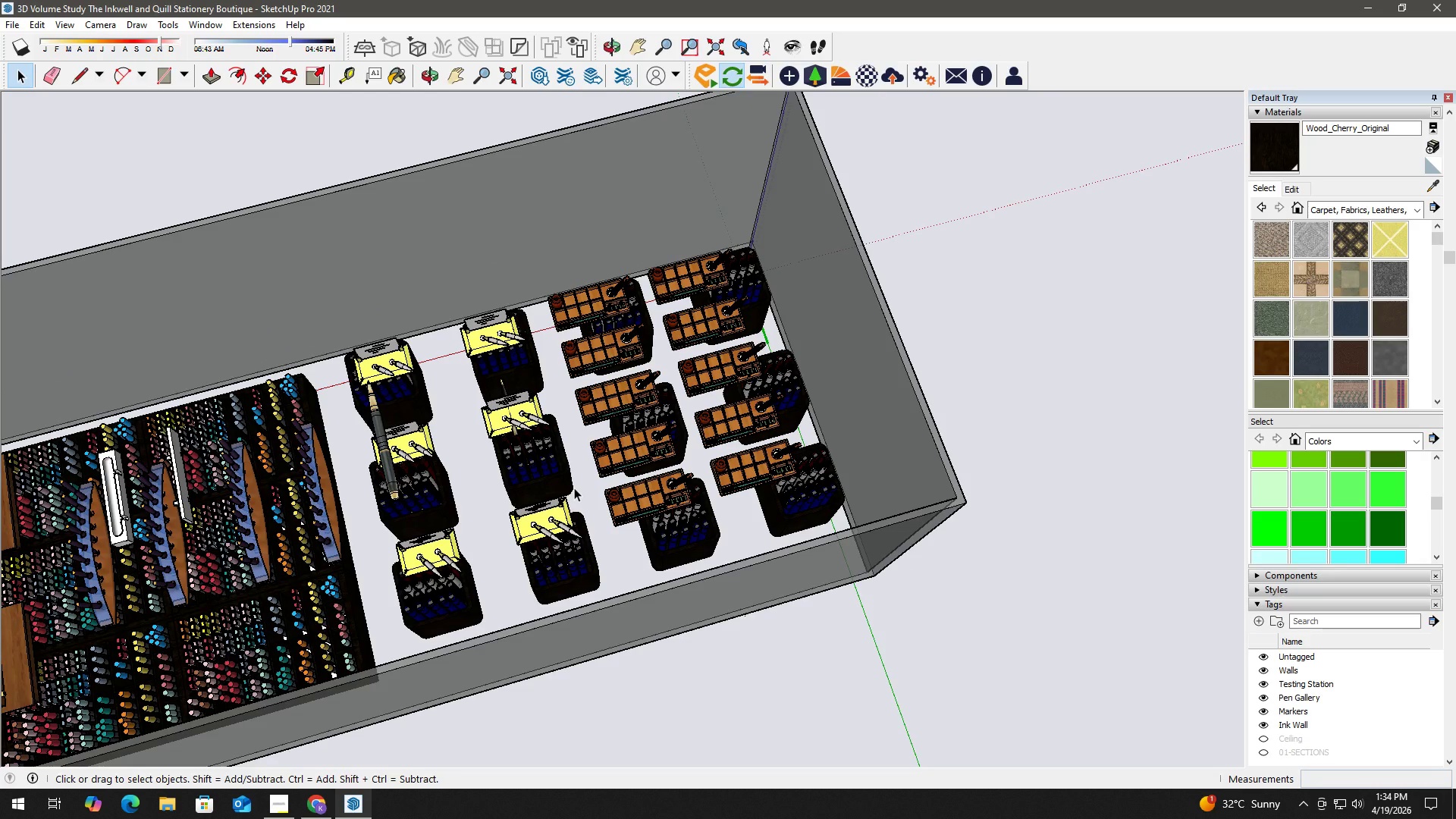 
key(Control+Z)
 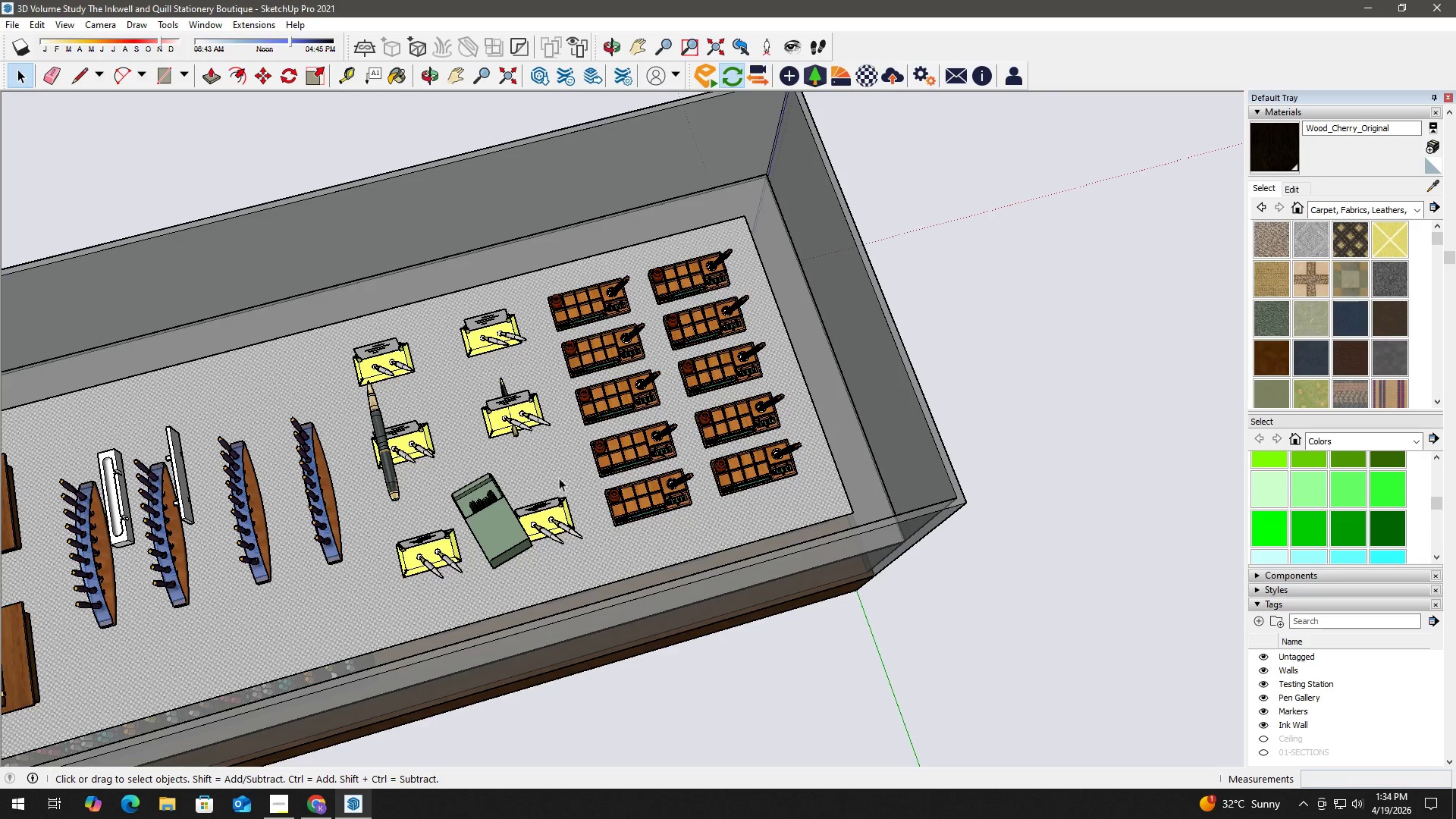 
left_click([493, 519])
 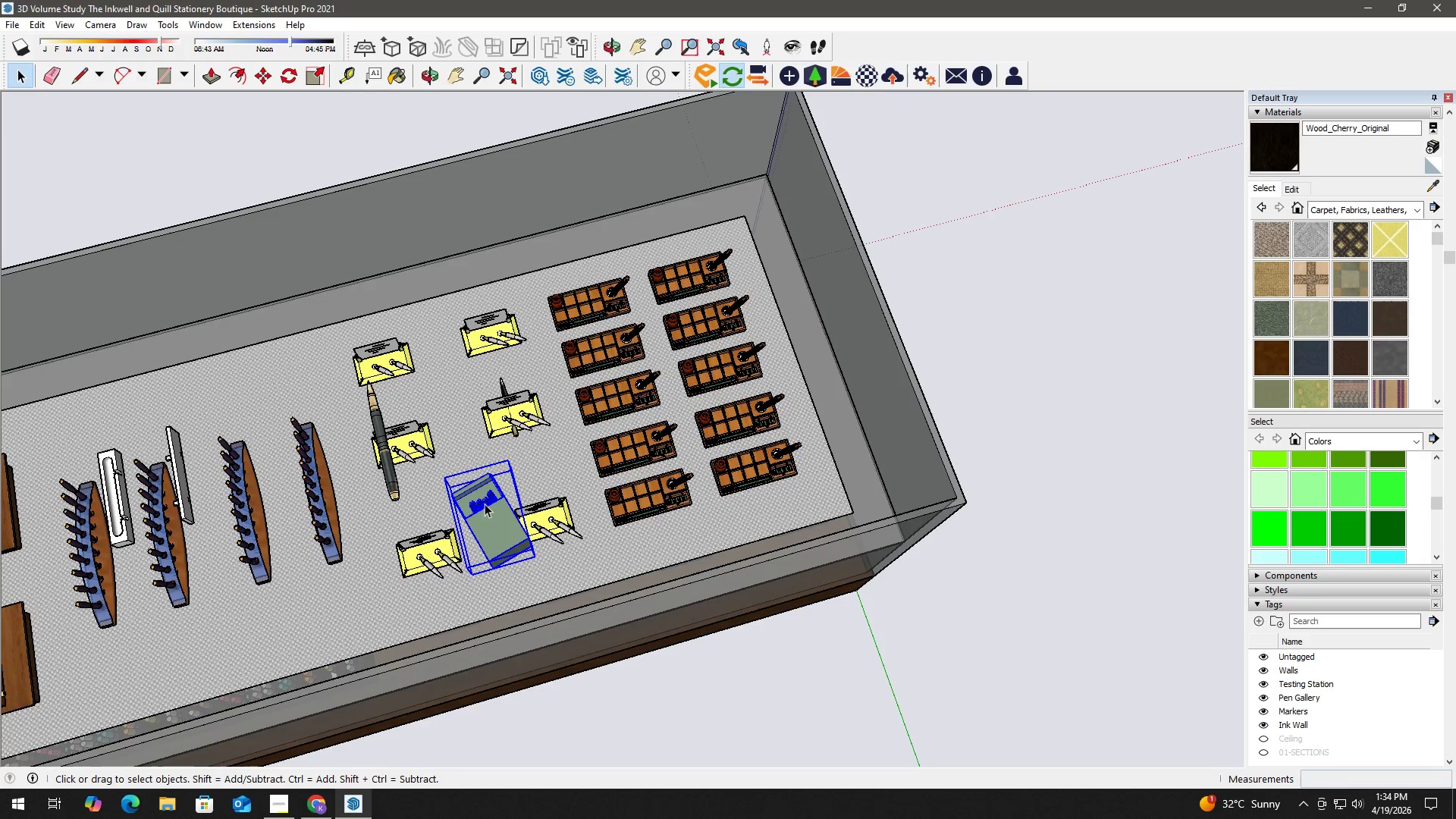 
key(Delete)
 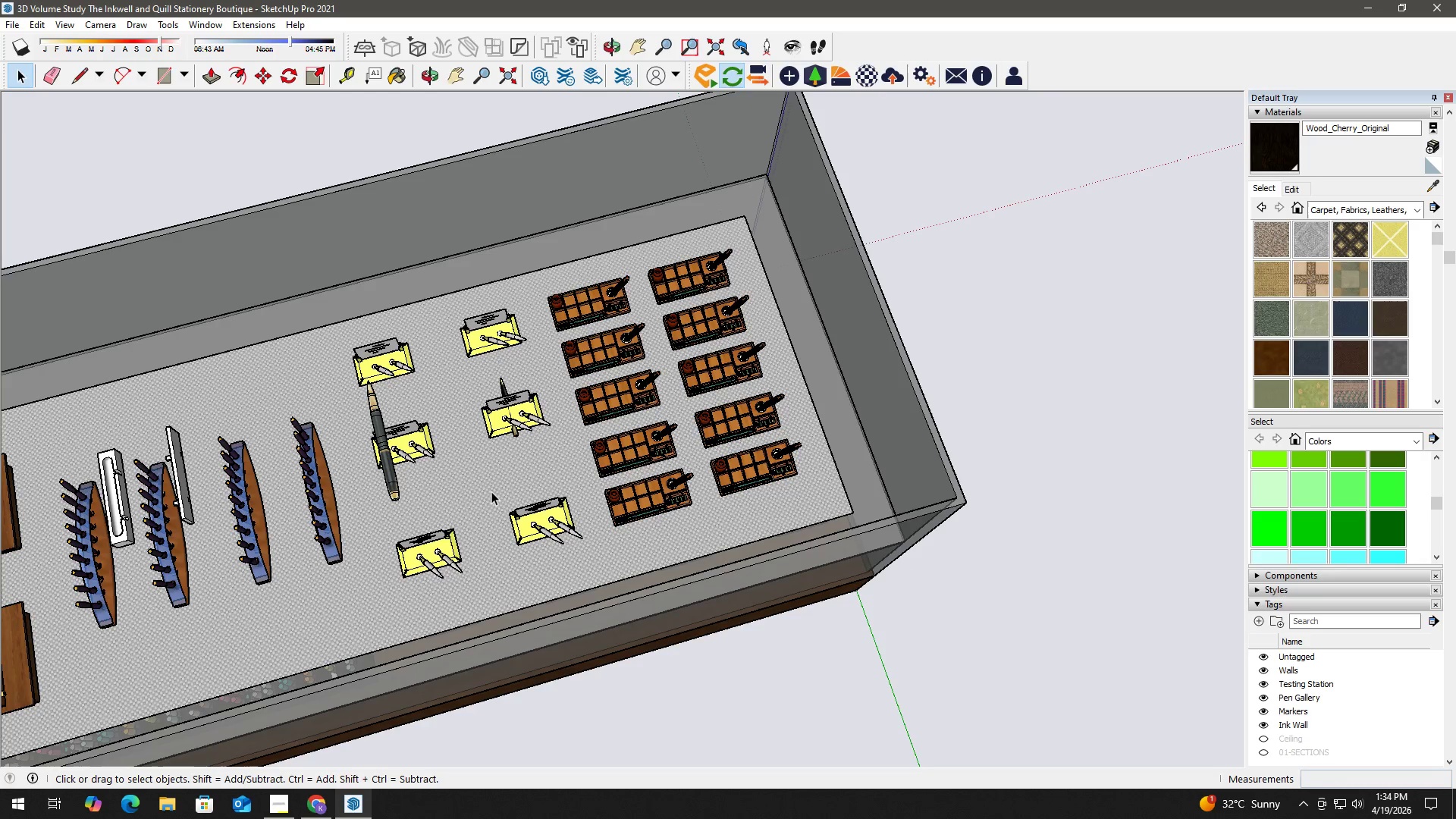 
key(H)
 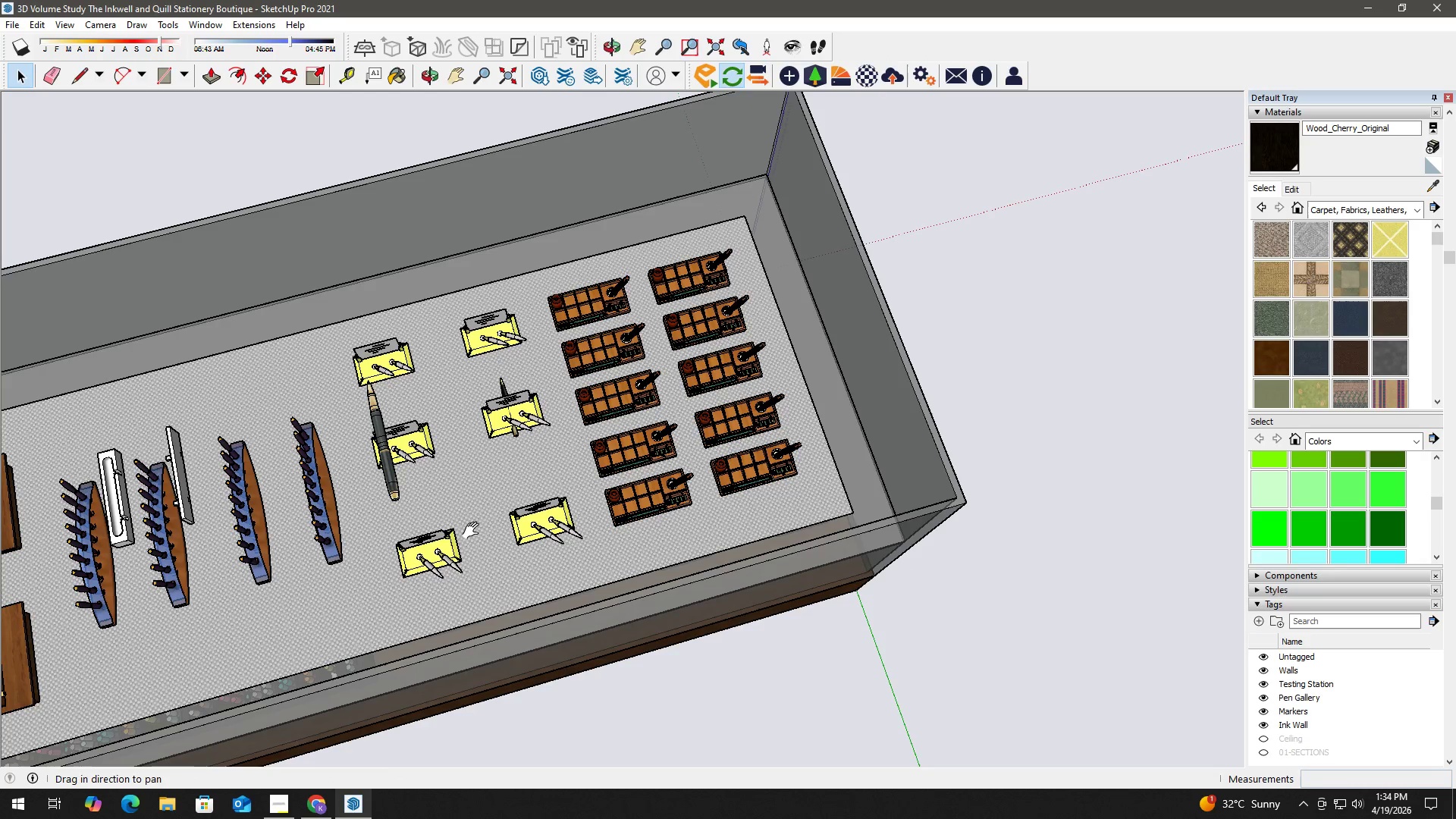 
left_click_drag(start_coordinate=[476, 530], to_coordinate=[601, 489])
 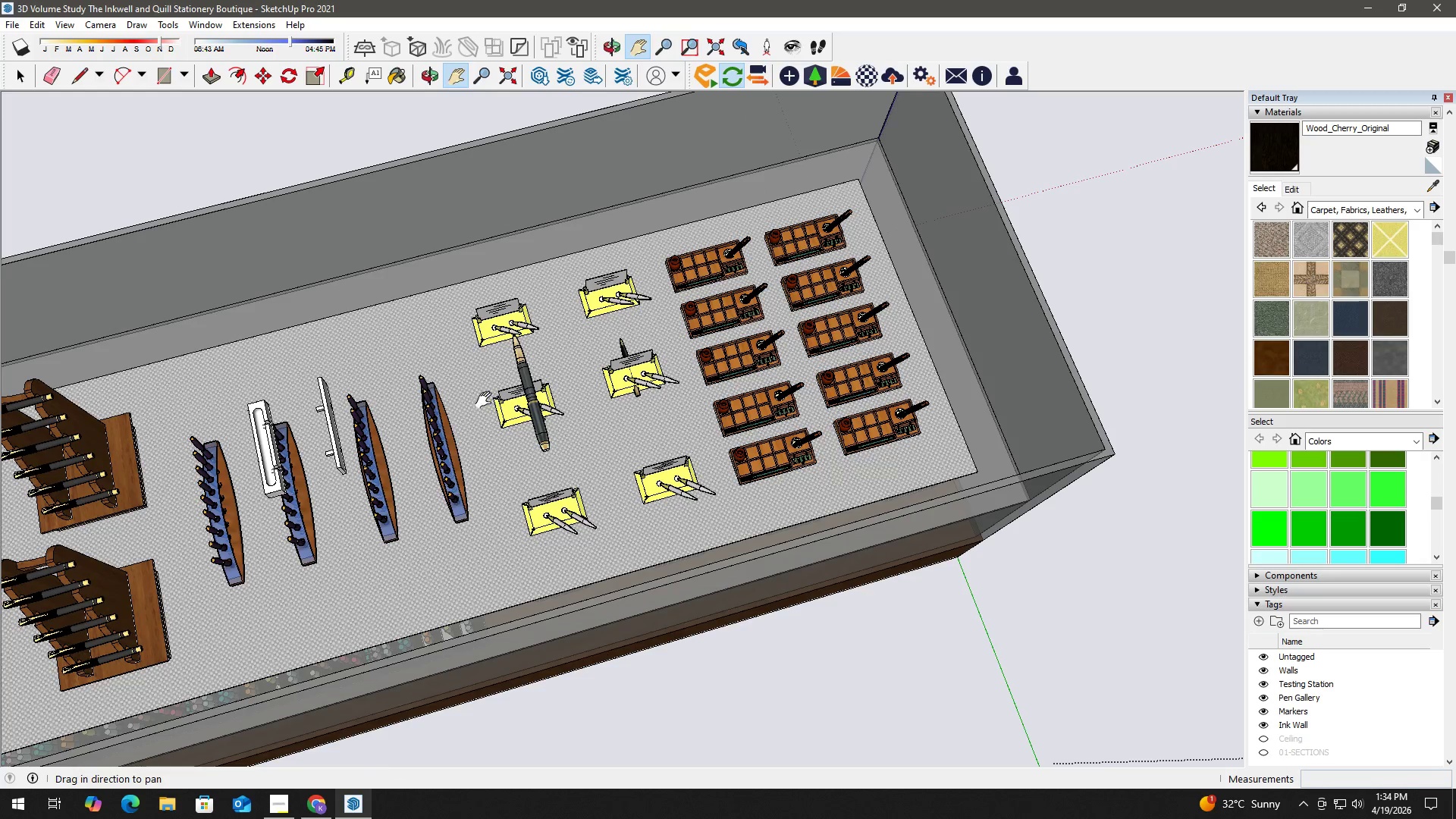 
key(Space)
 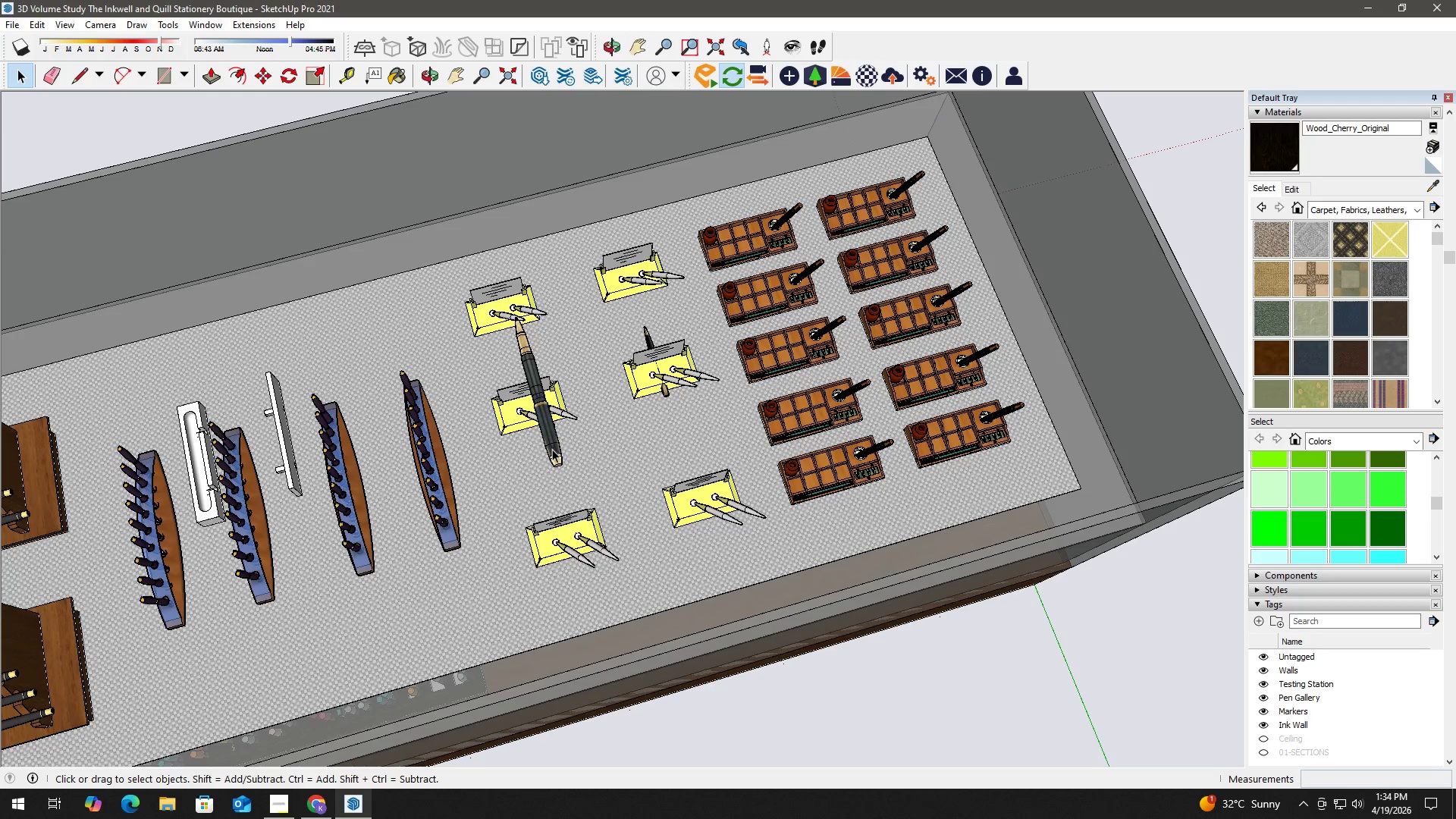 
scroll: coordinate [510, 395], scroll_direction: up, amount: 2.0
 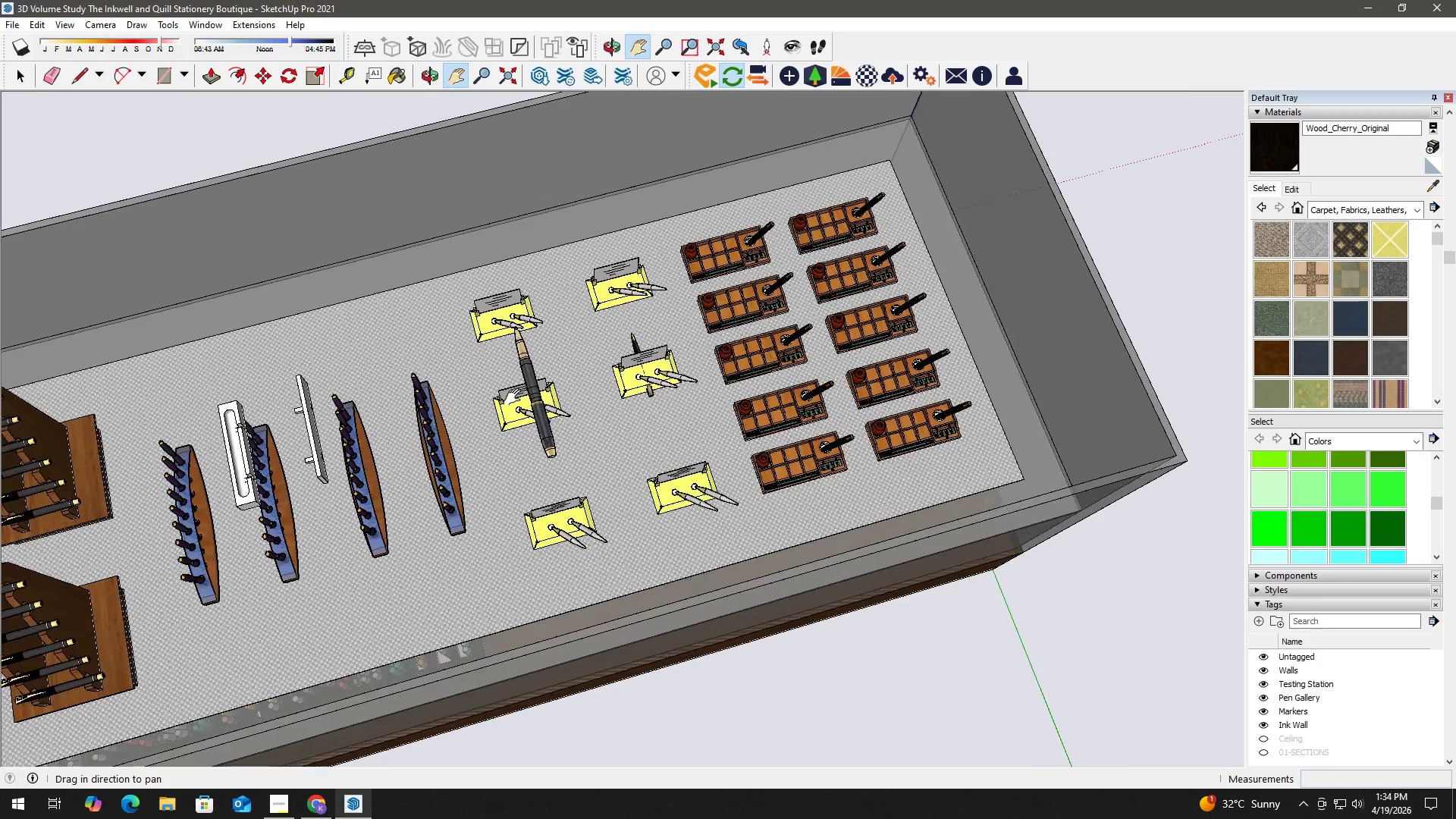 
left_click([554, 451])
 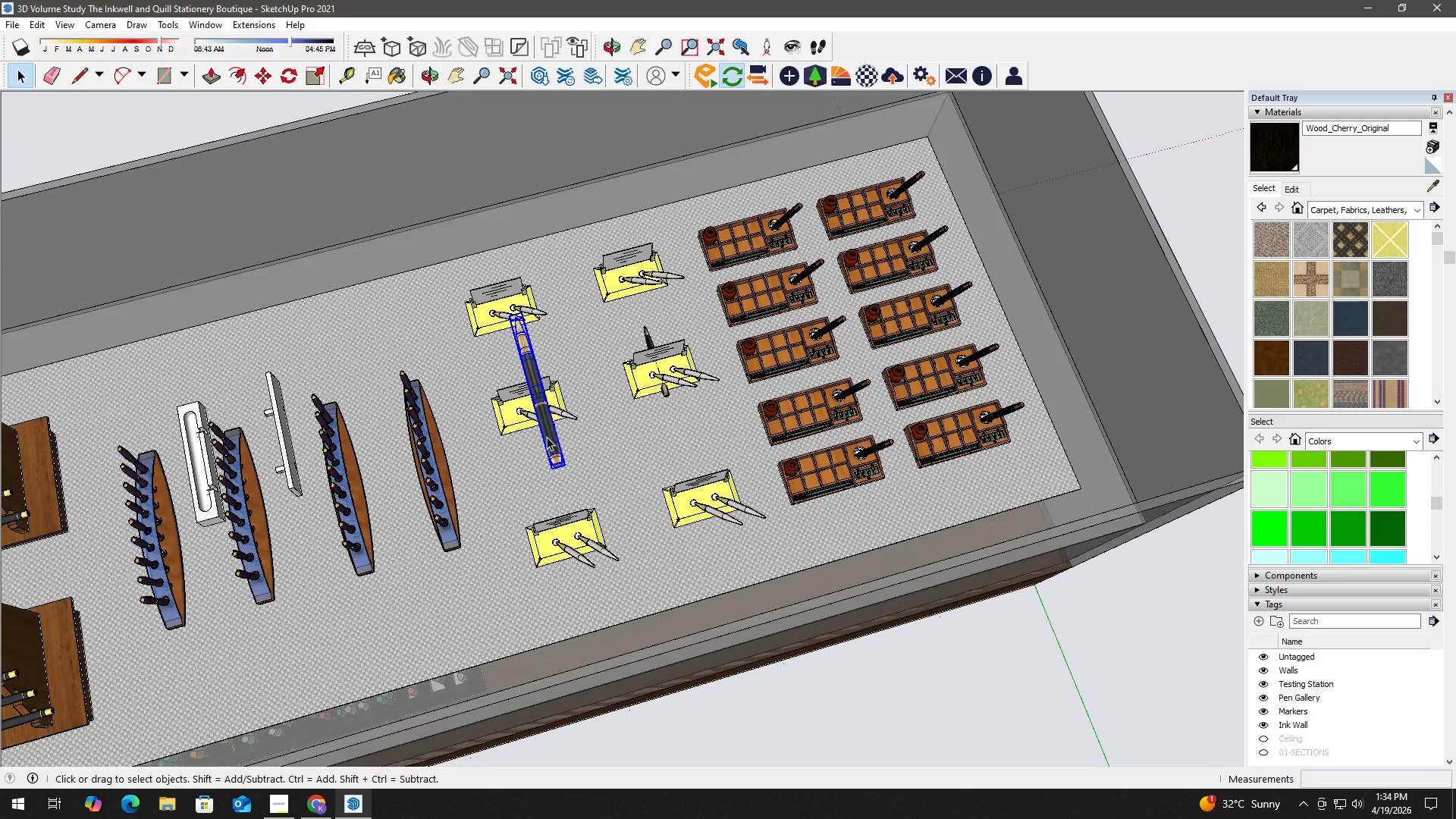 
key(M)
 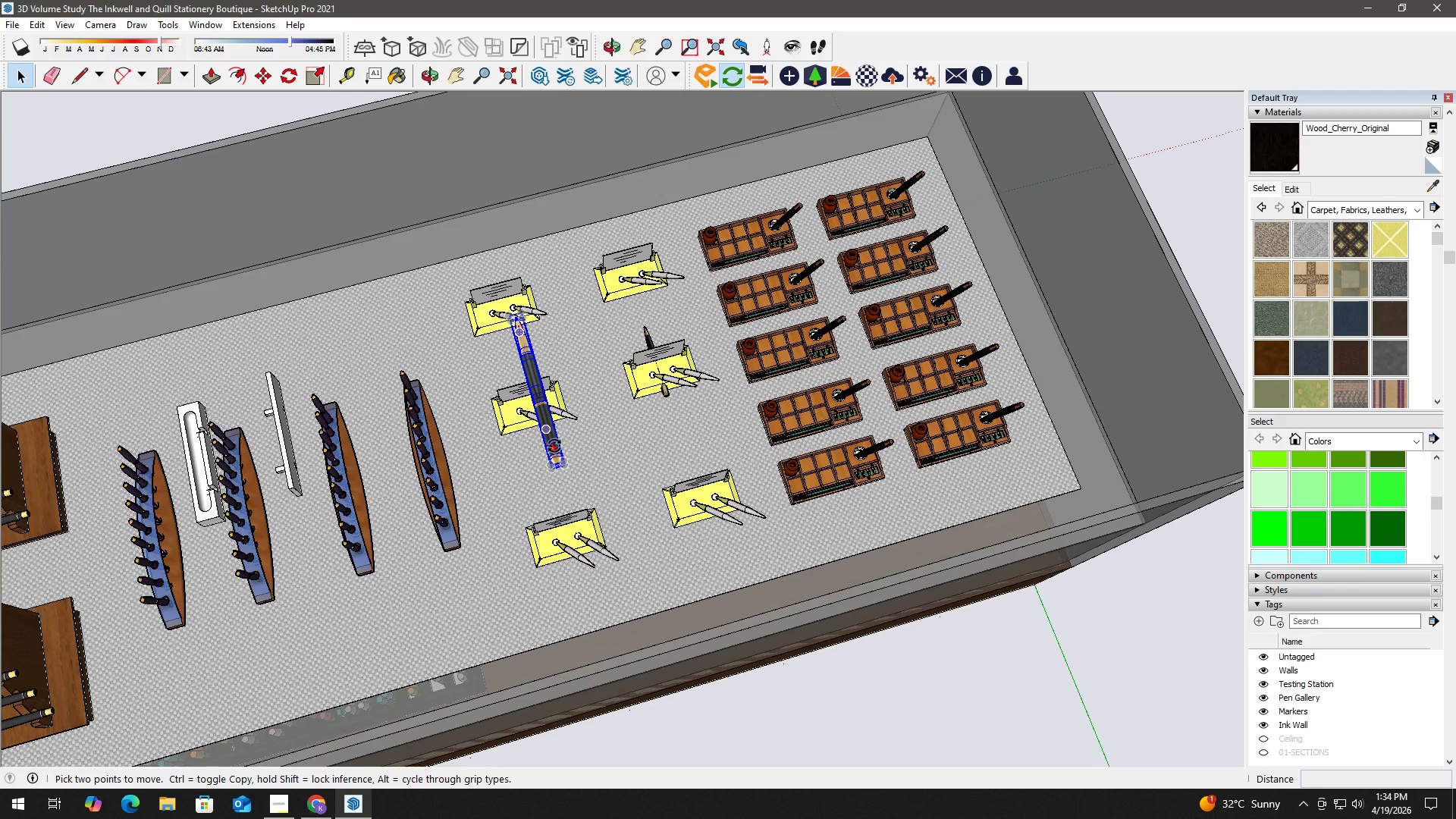 
left_click([554, 450])
 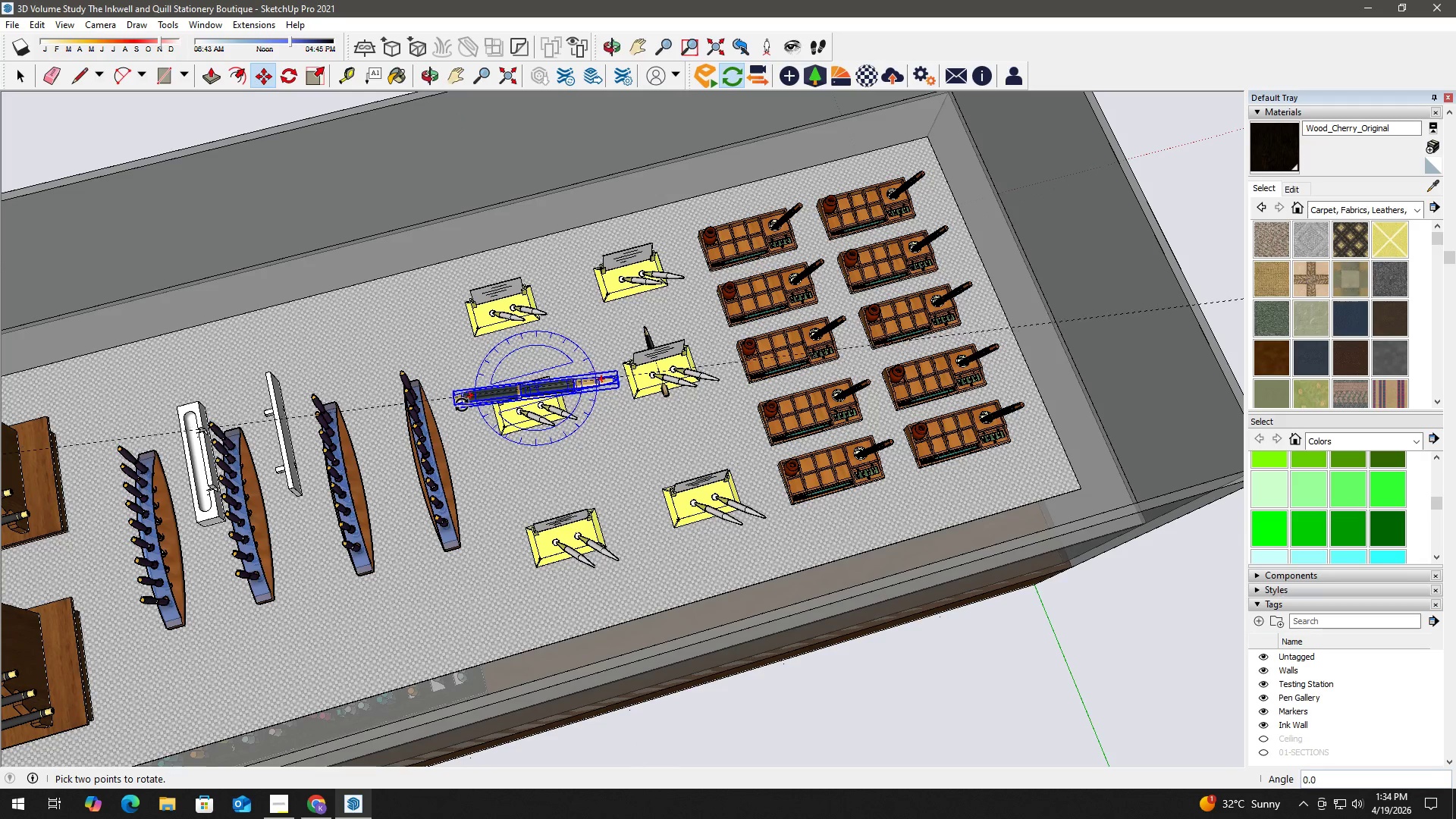 
left_click([462, 406])
 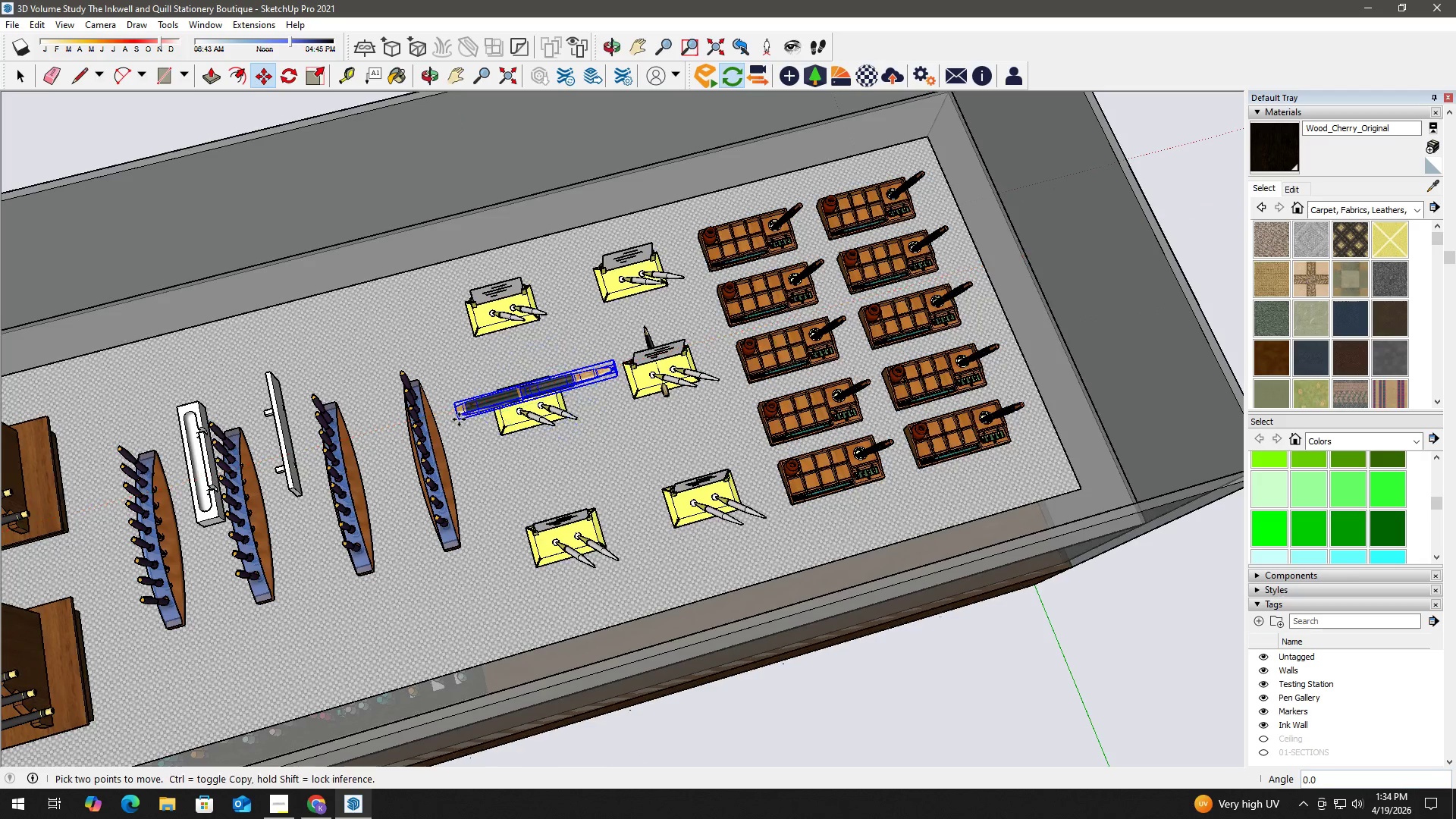 
left_click([459, 419])
 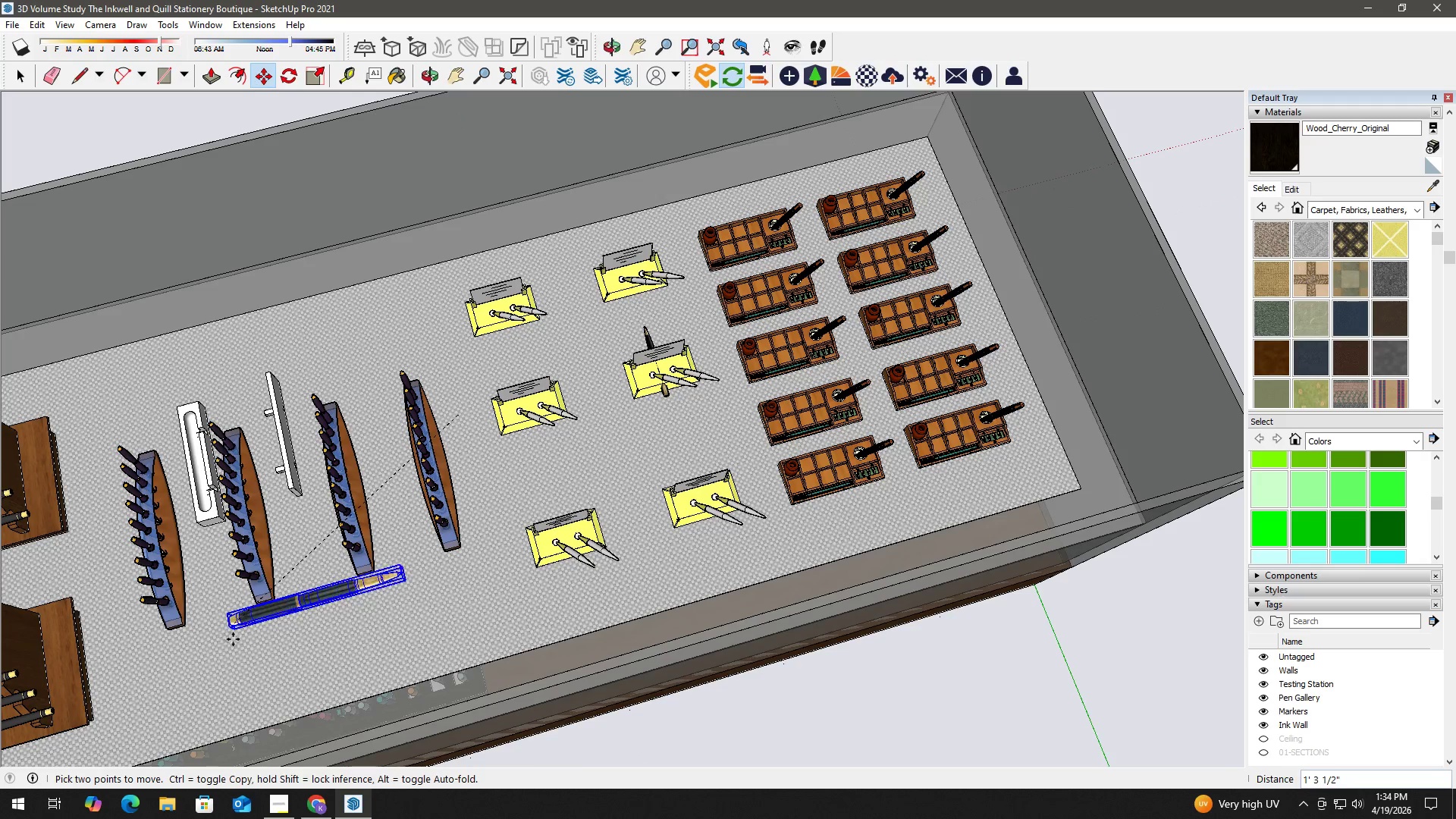 
hold_key(key=ShiftLeft, duration=0.7)
 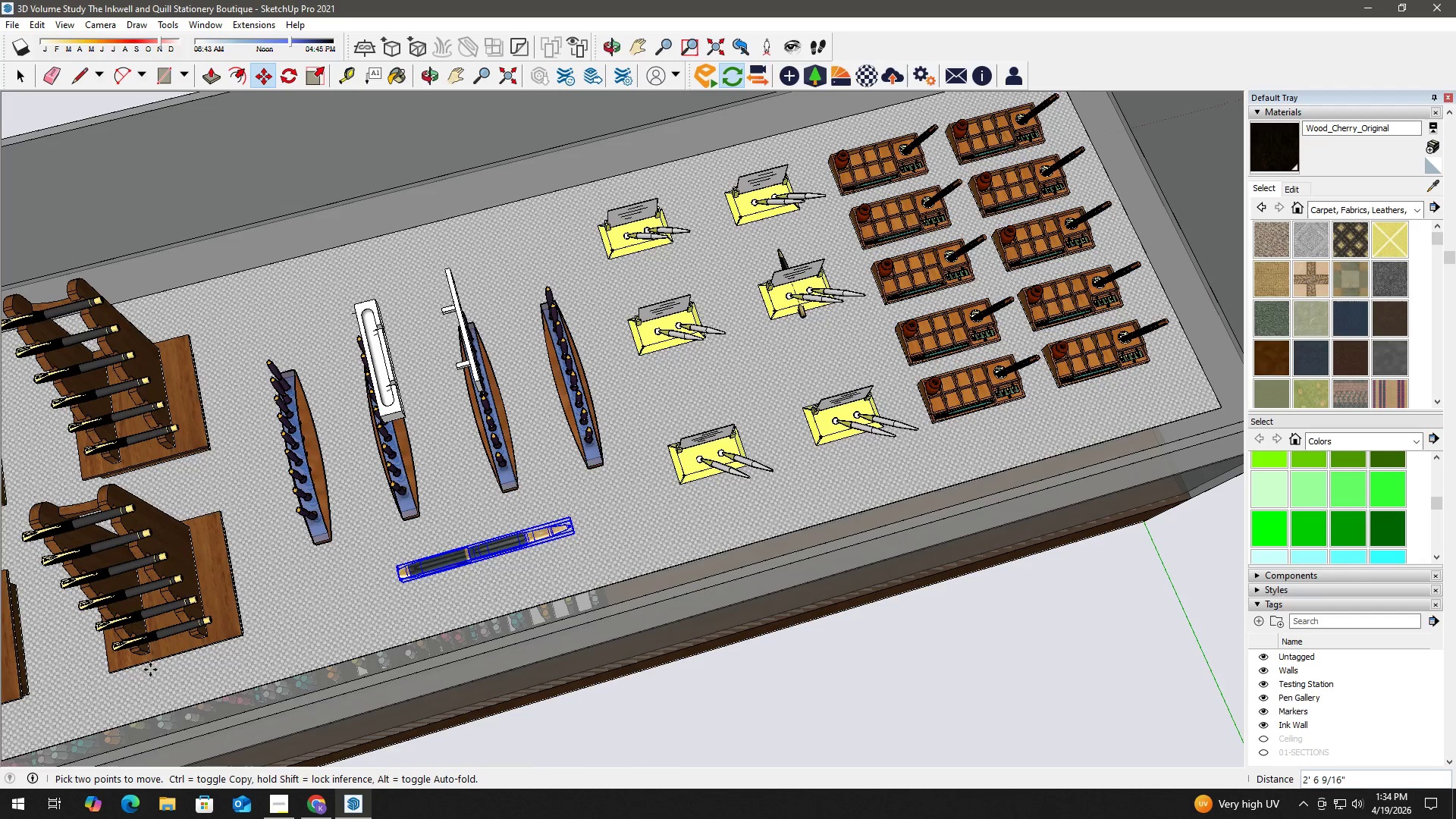 
hold_key(key=ShiftLeft, duration=0.73)
 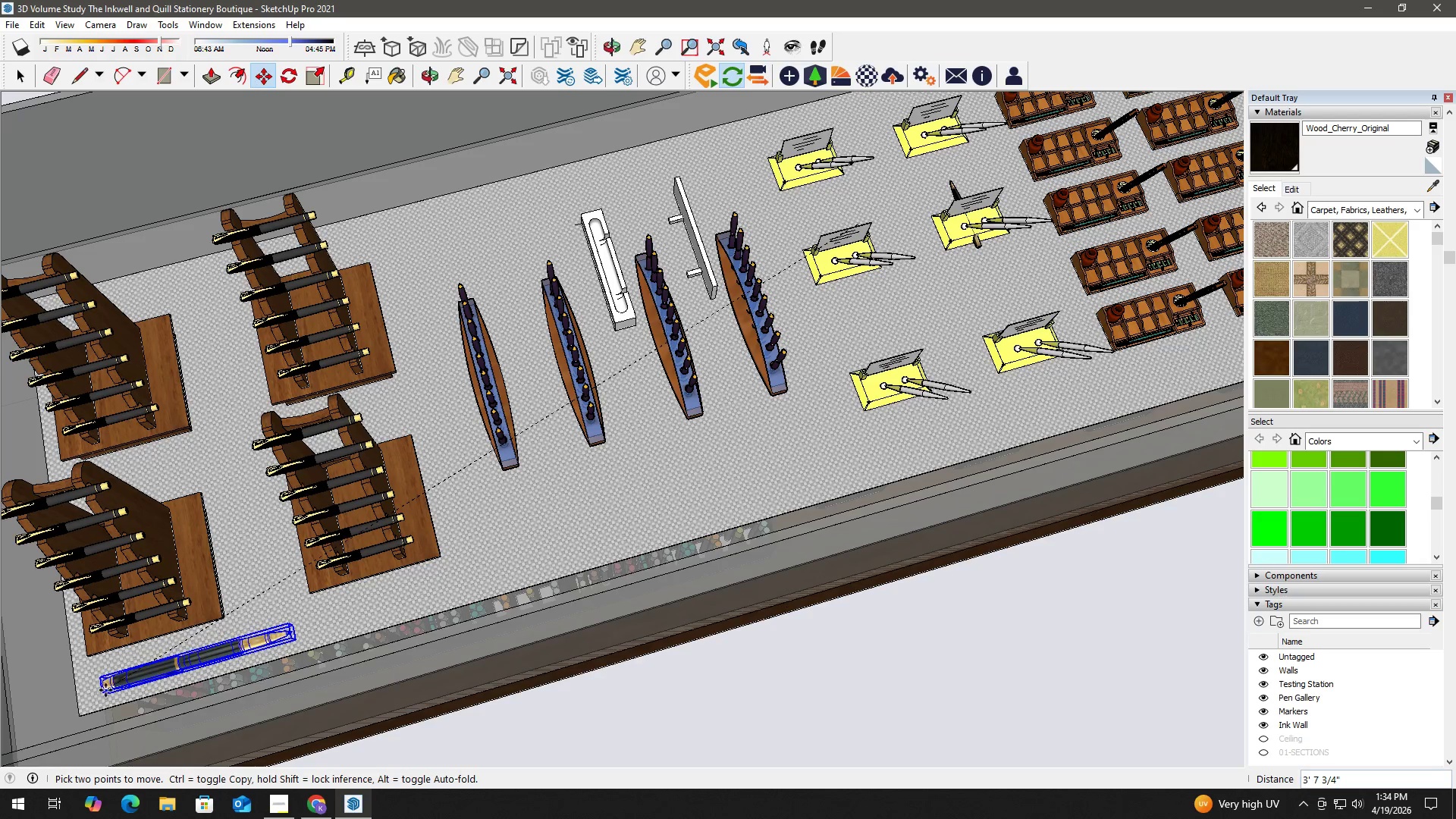 
left_click([105, 690])
 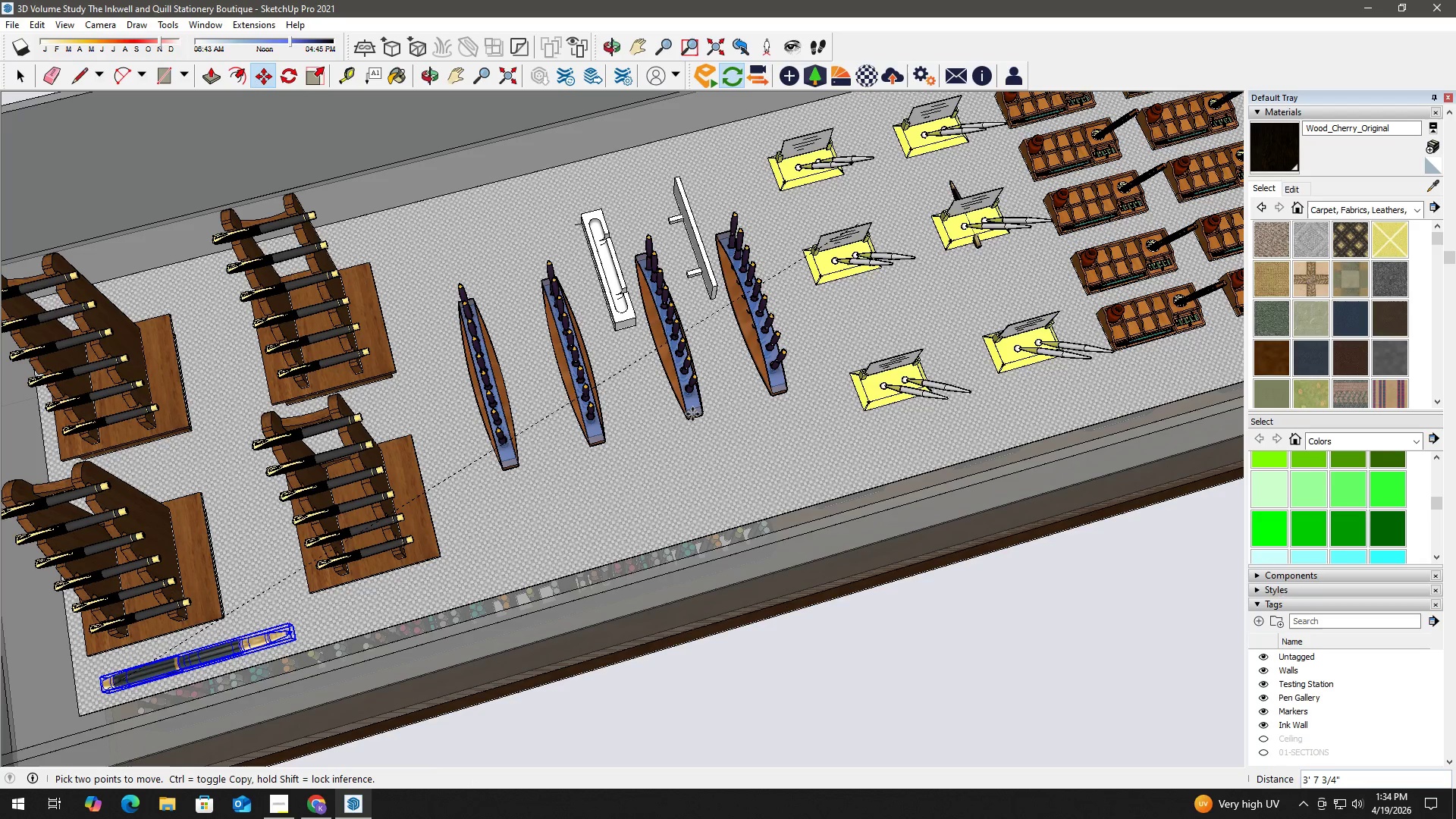 
key(Space)
 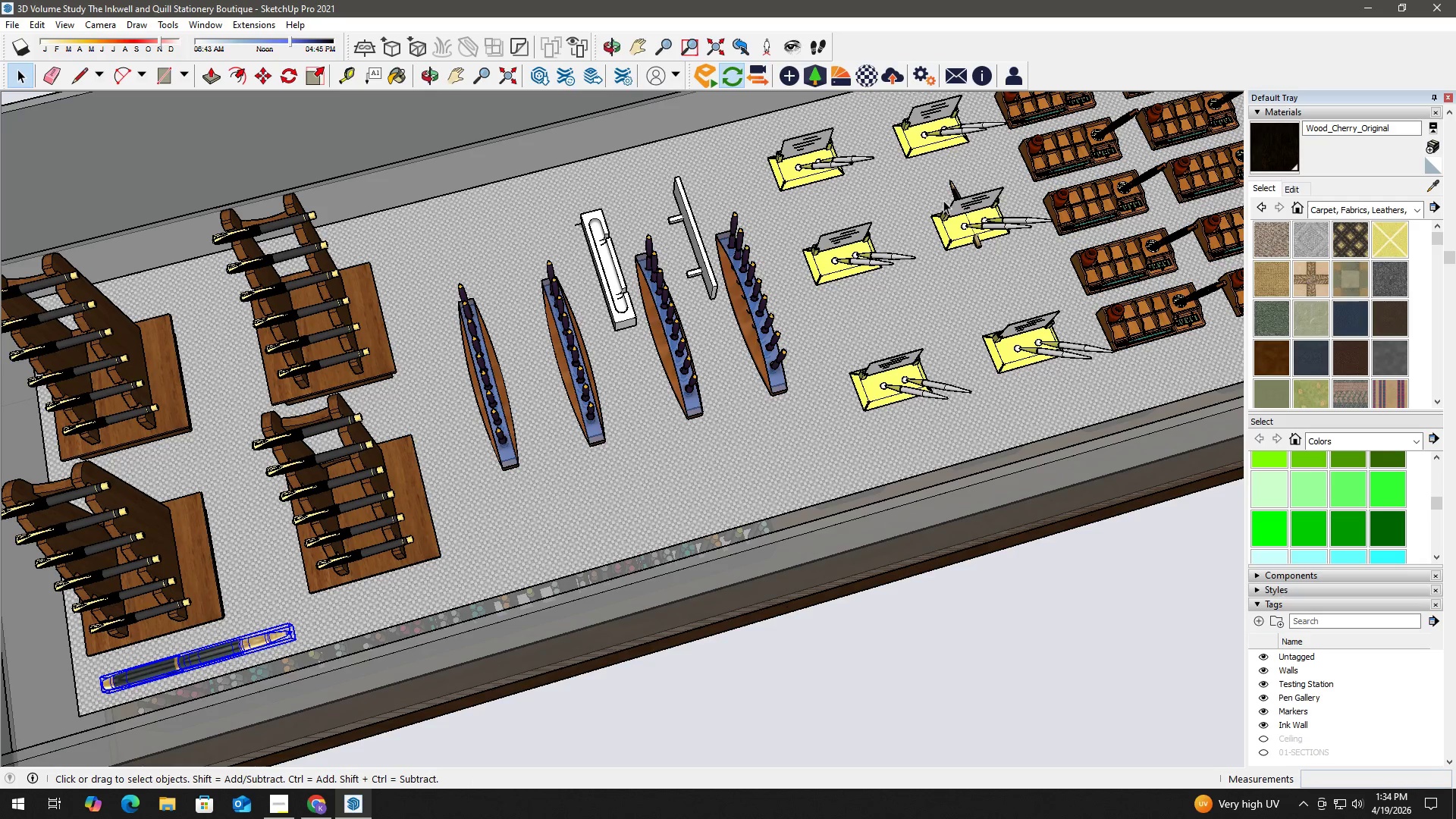 
left_click([957, 192])
 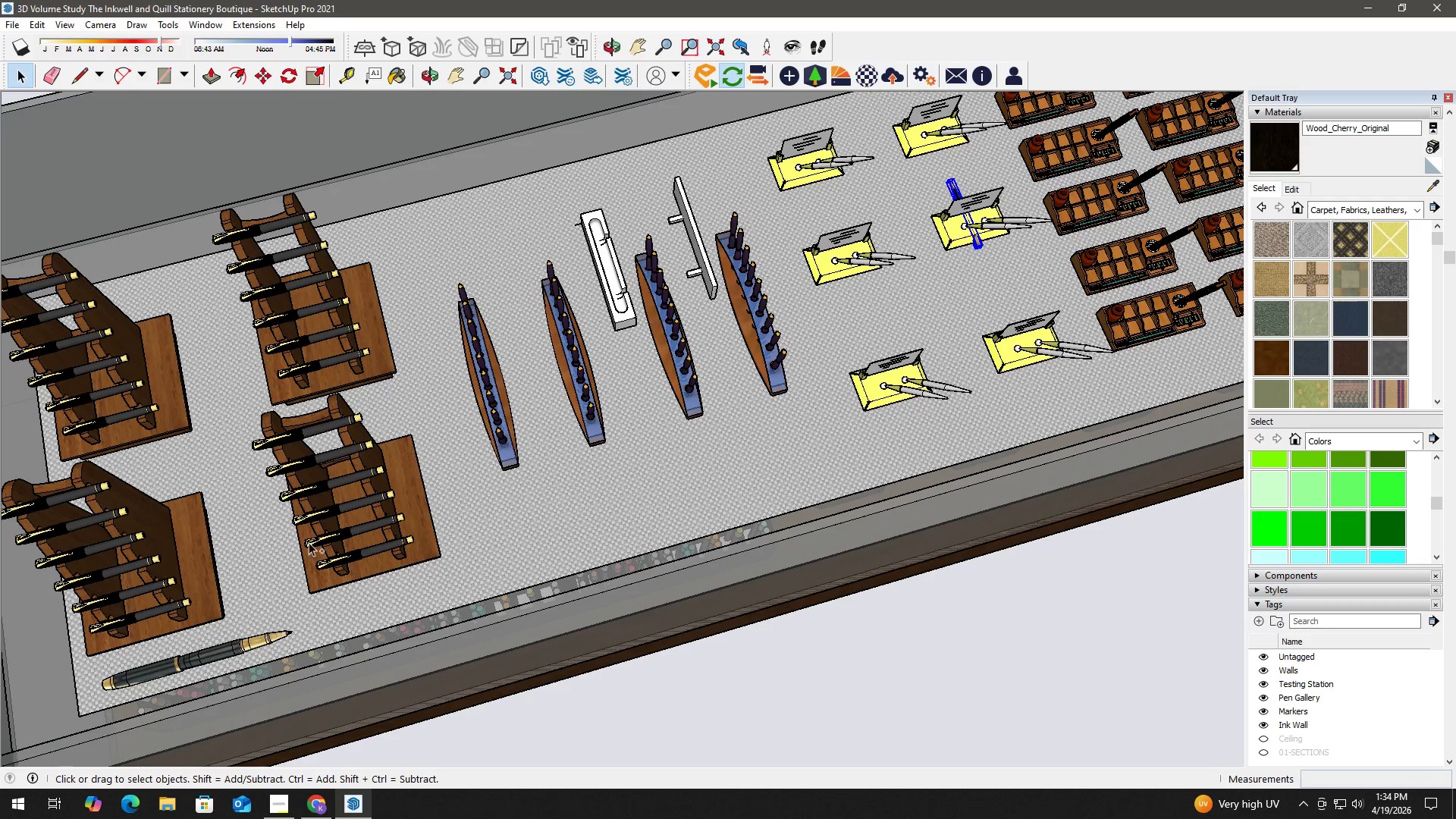 
key(Control+ControlLeft)
 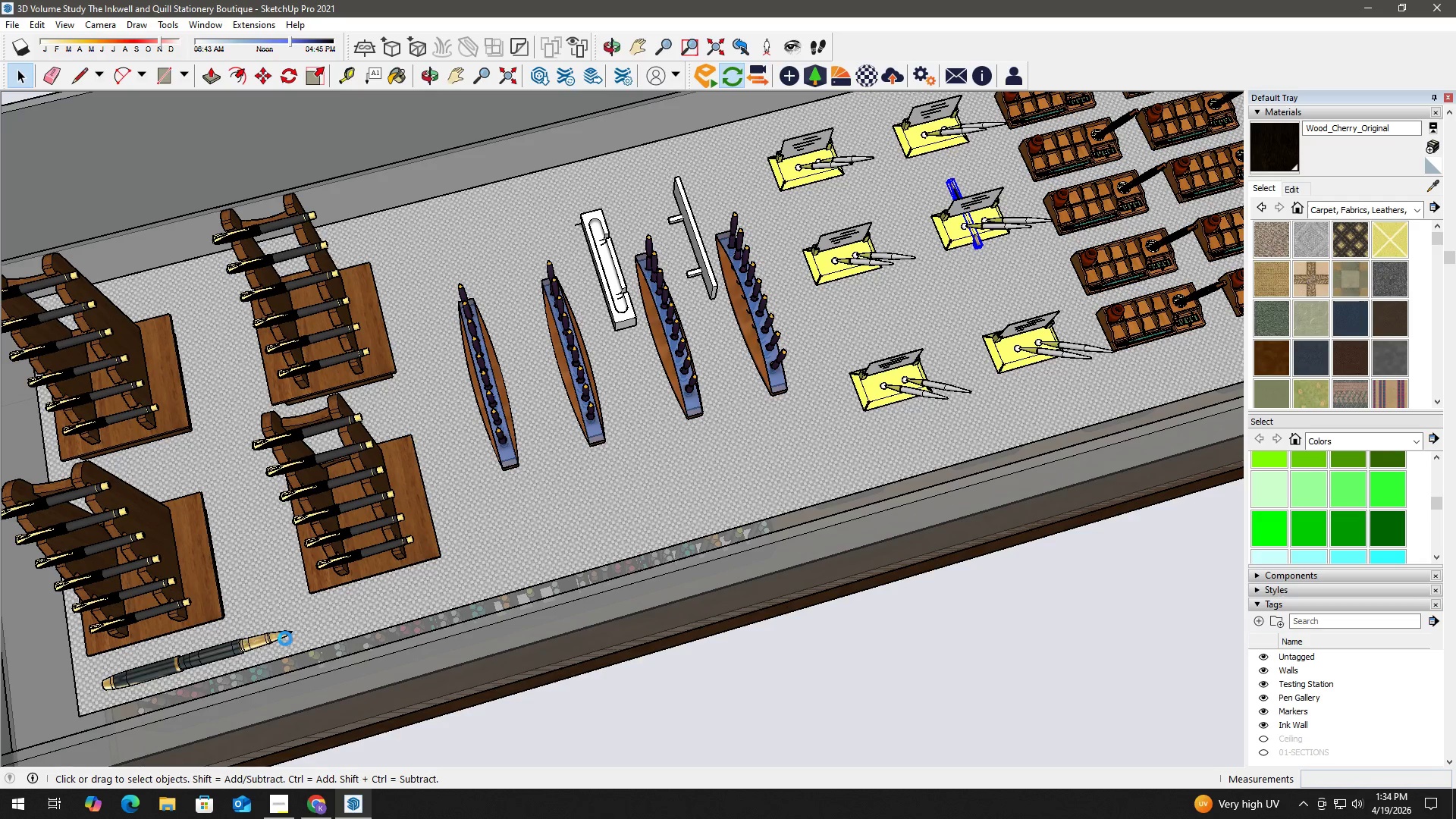 
key(Control+X)
 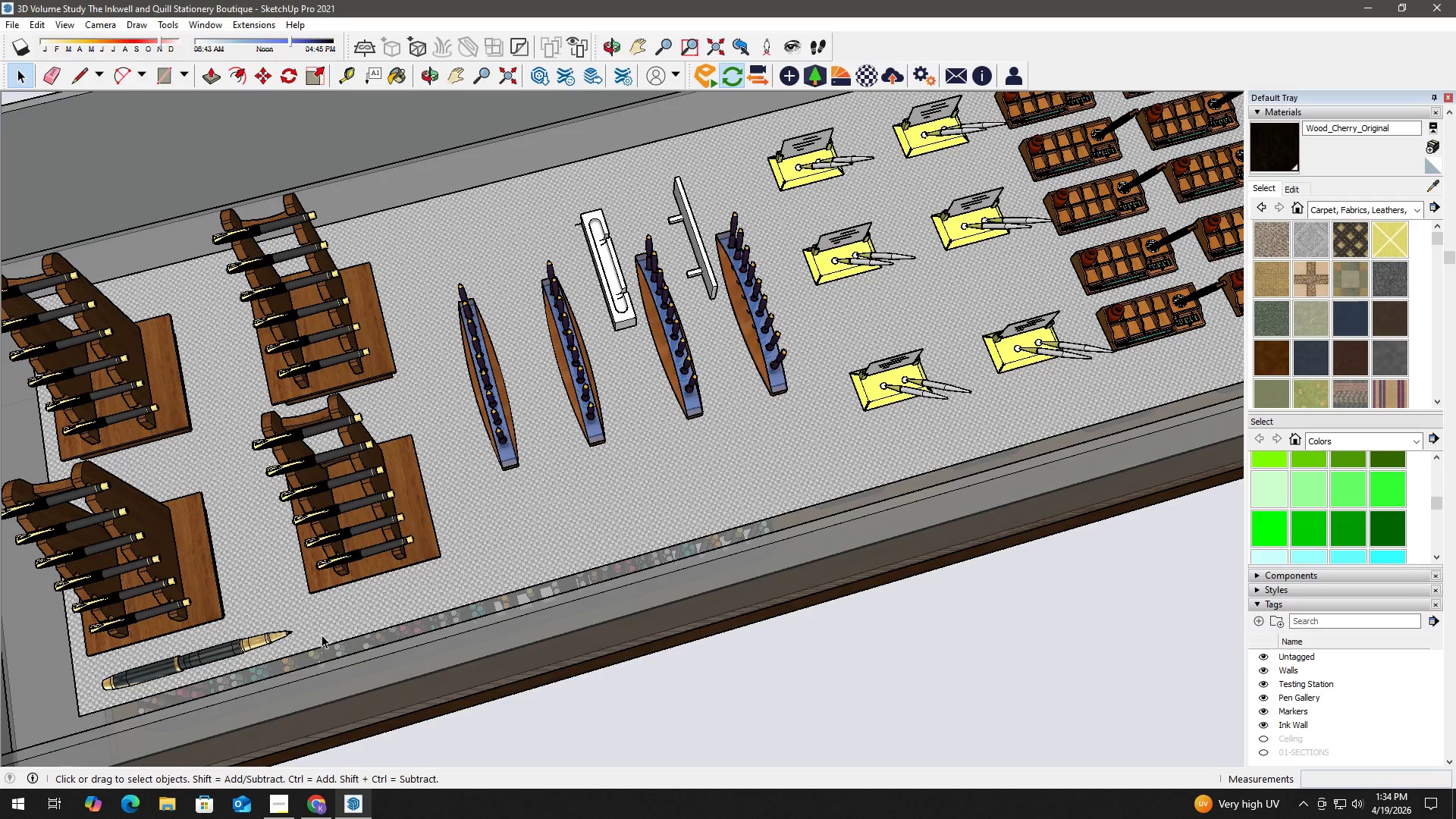 
scroll: coordinate [312, 636], scroll_direction: up, amount: 3.0
 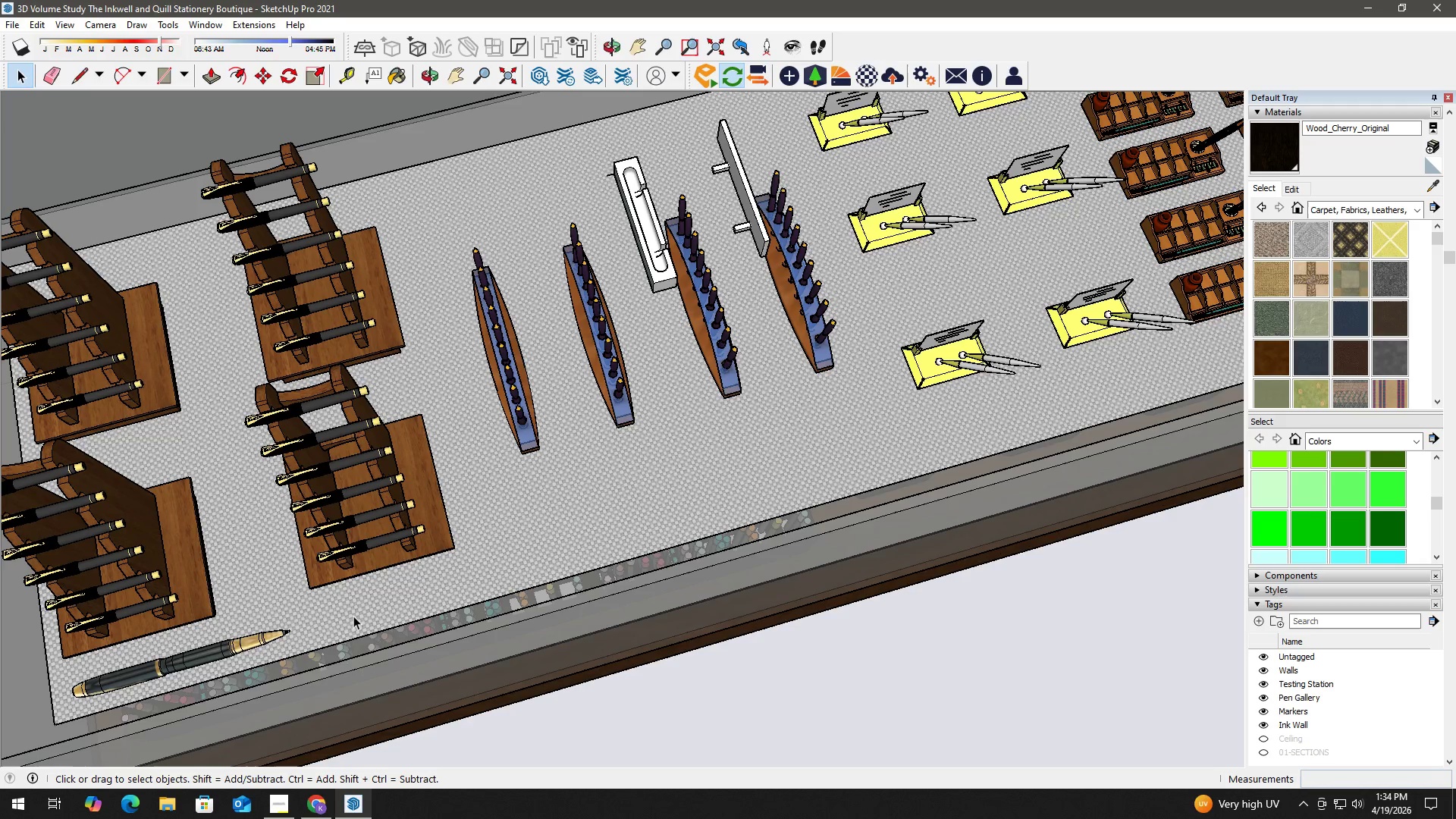 
key(Control+V)
 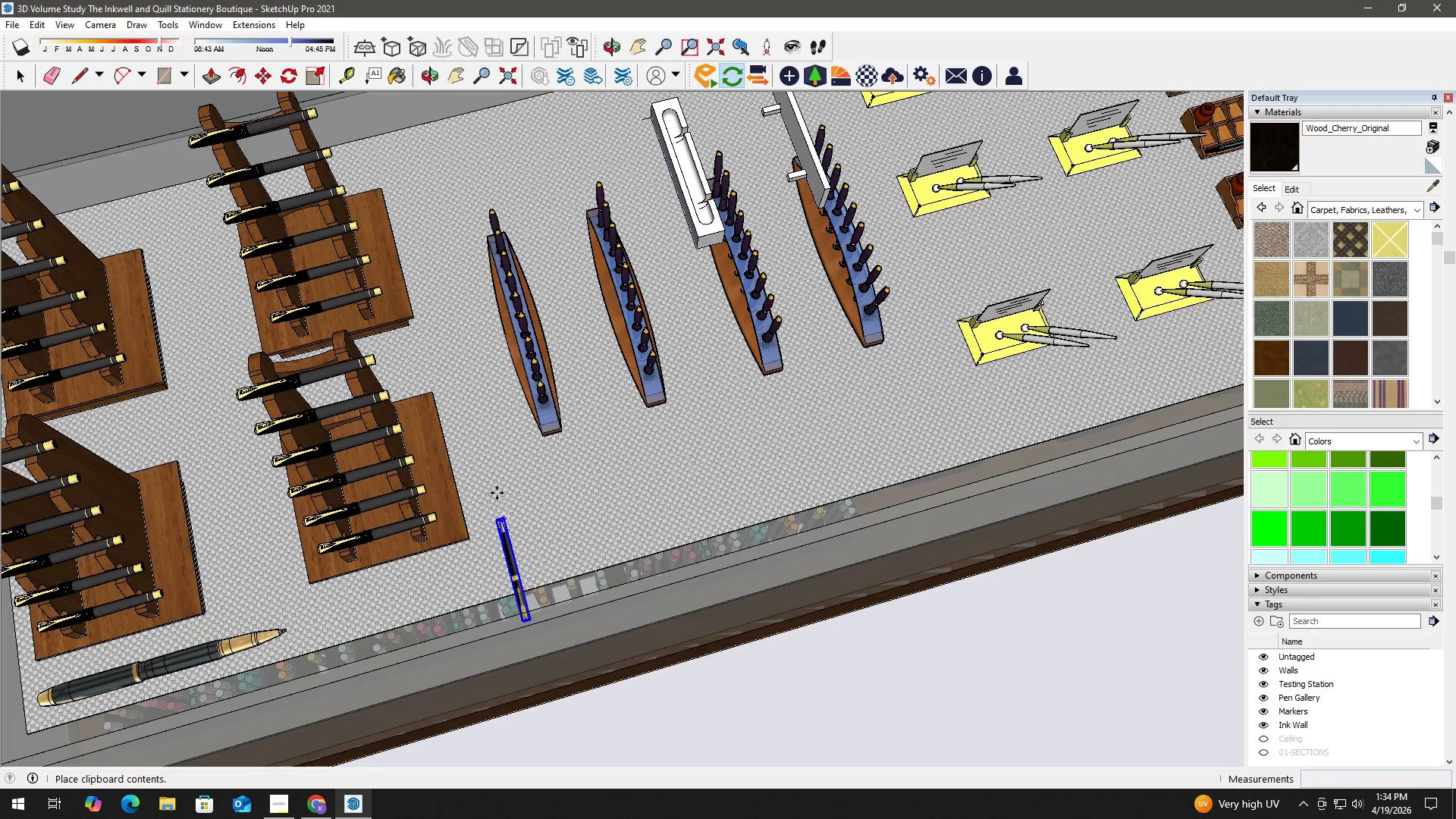 
left_click([472, 492])
 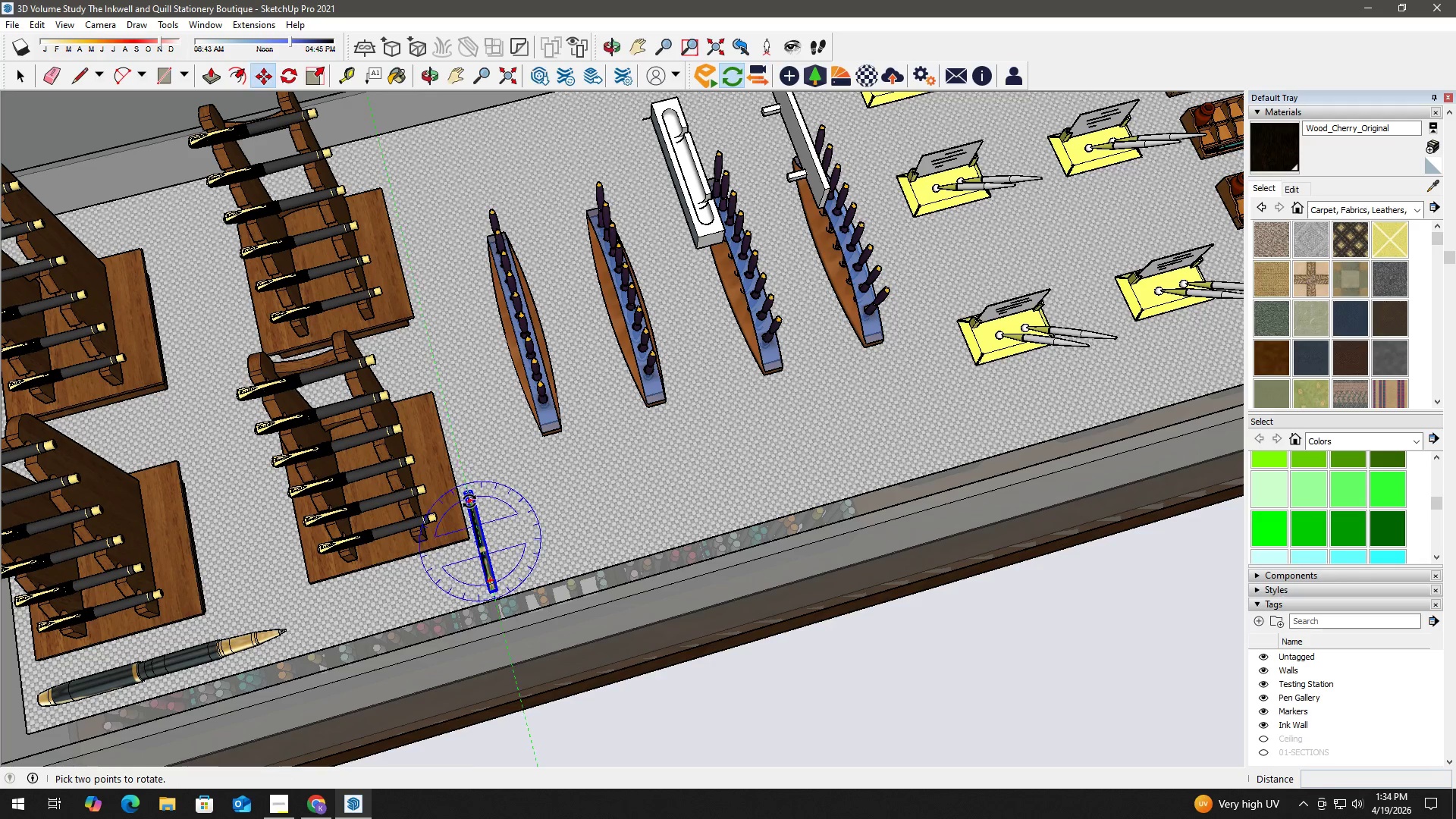 
left_click([469, 500])
 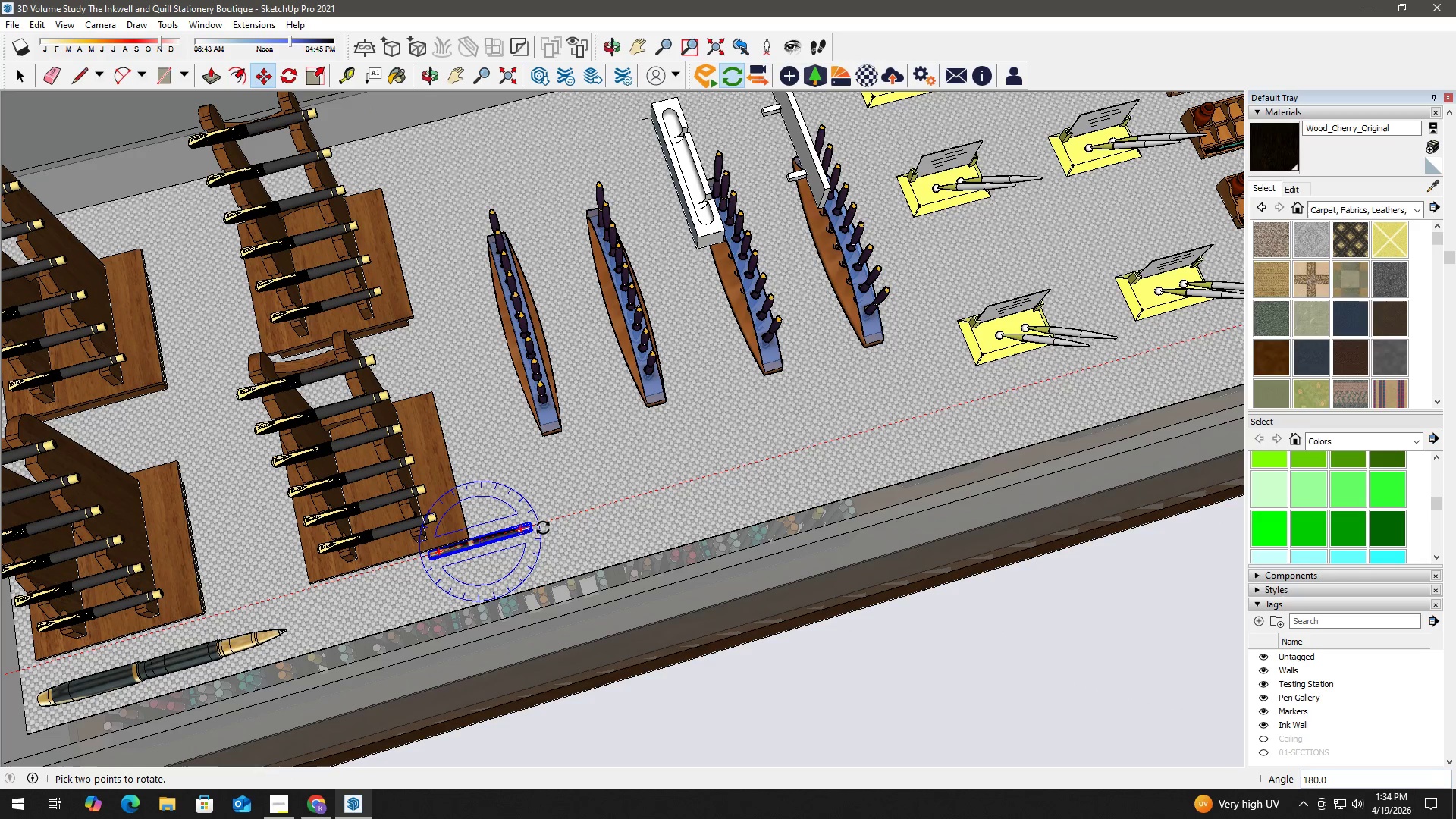 
left_click([544, 526])
 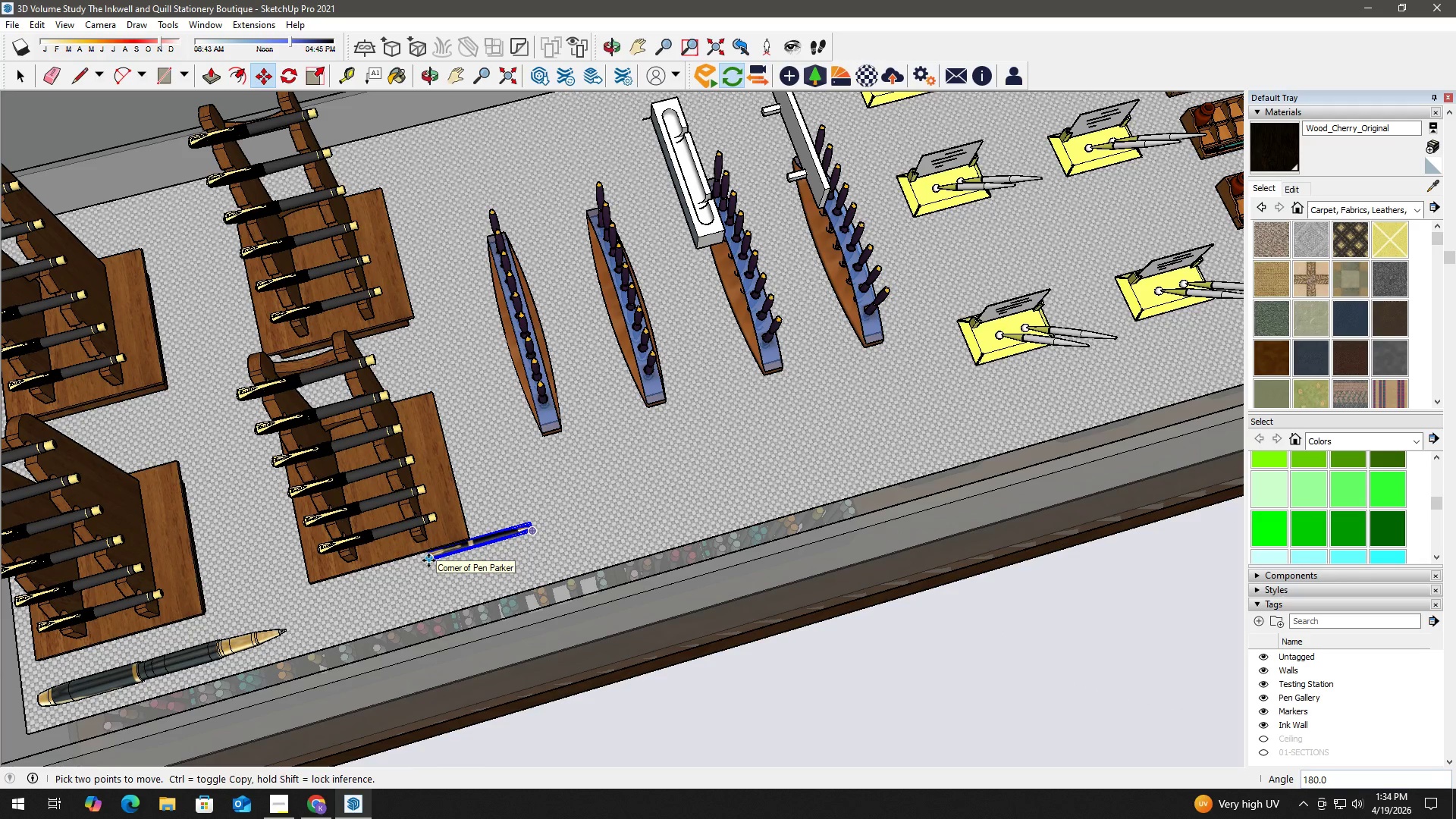 
left_click([428, 560])
 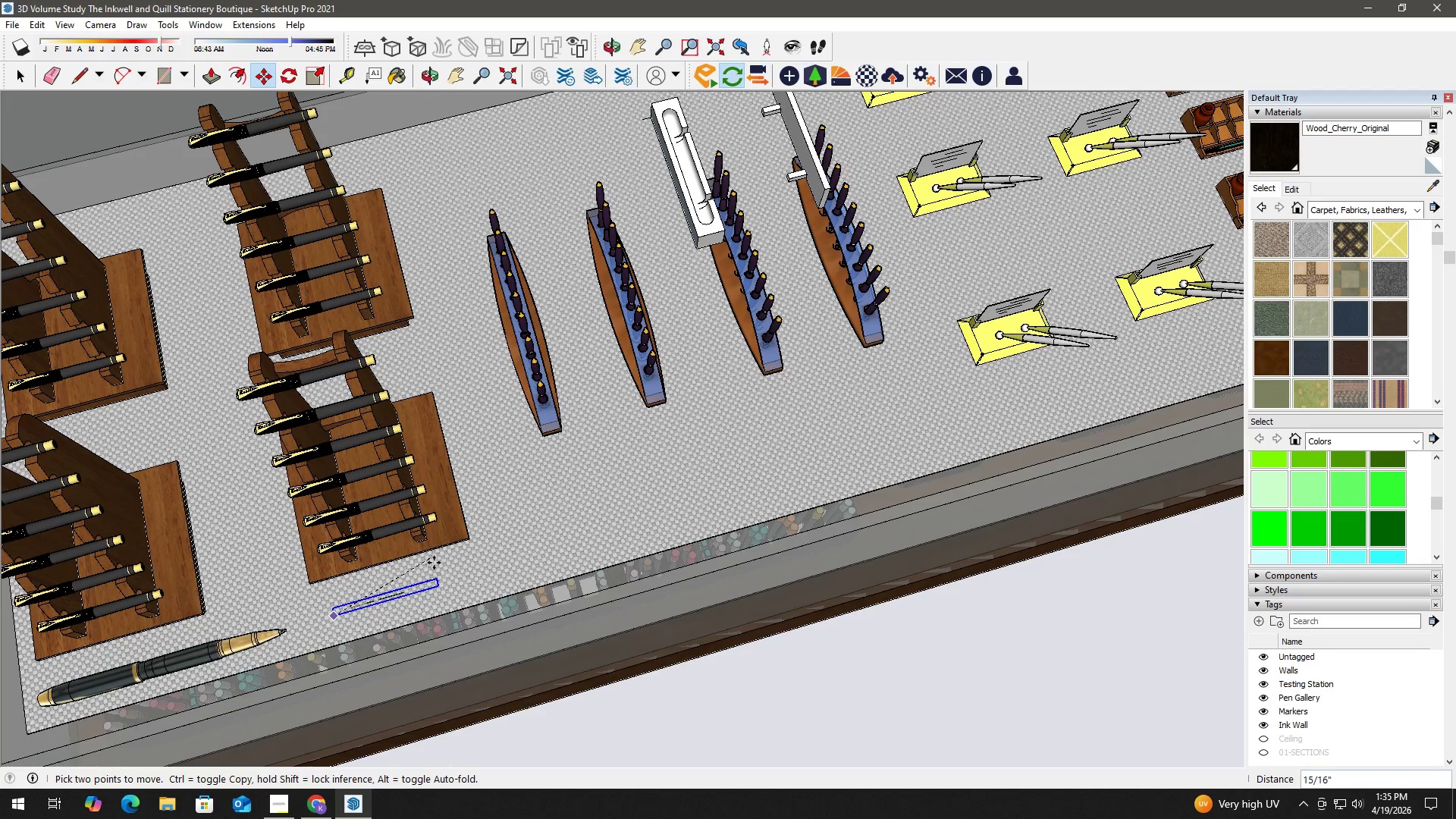 
wait(6.05)
 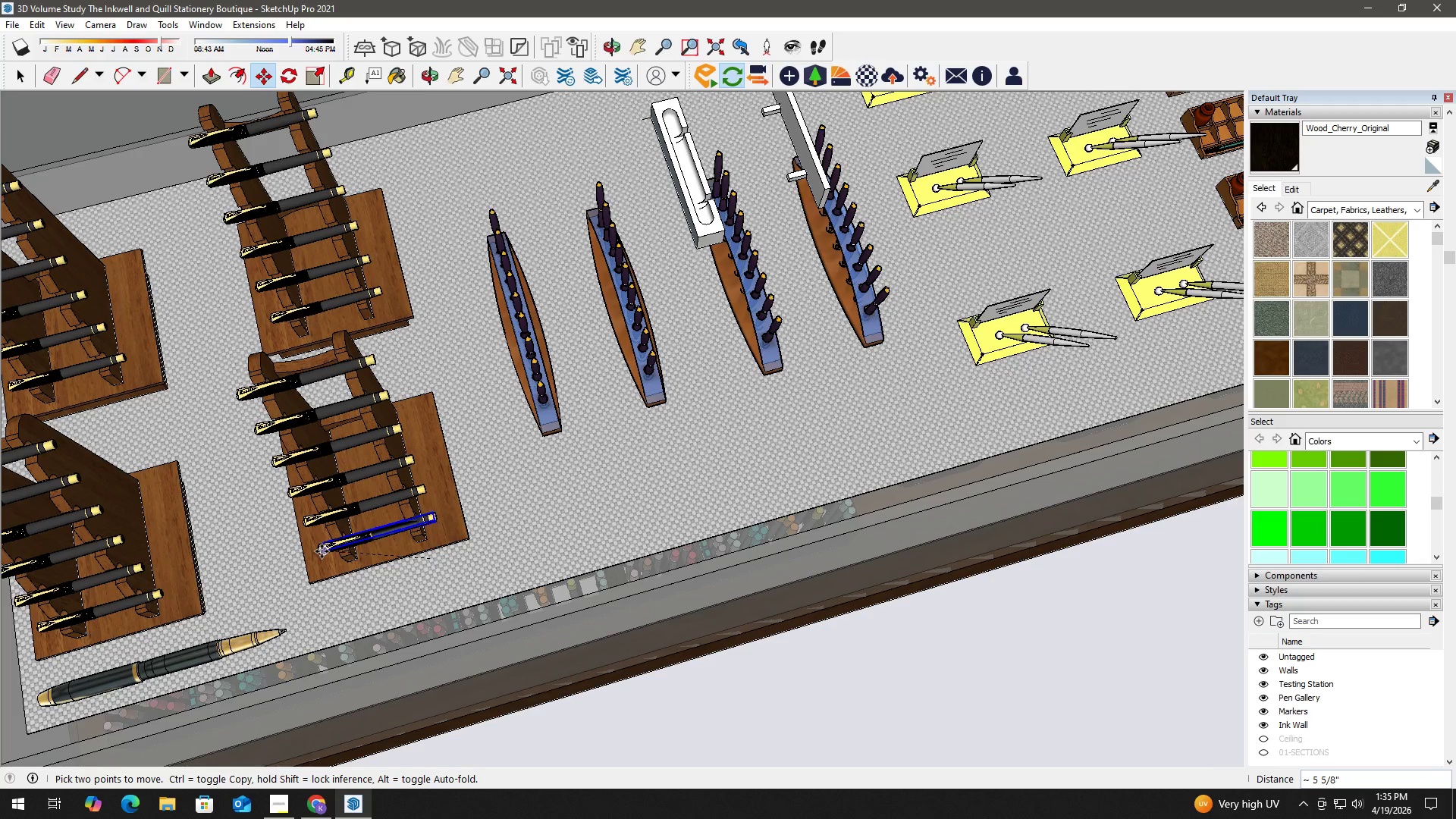 
left_click([438, 560])
 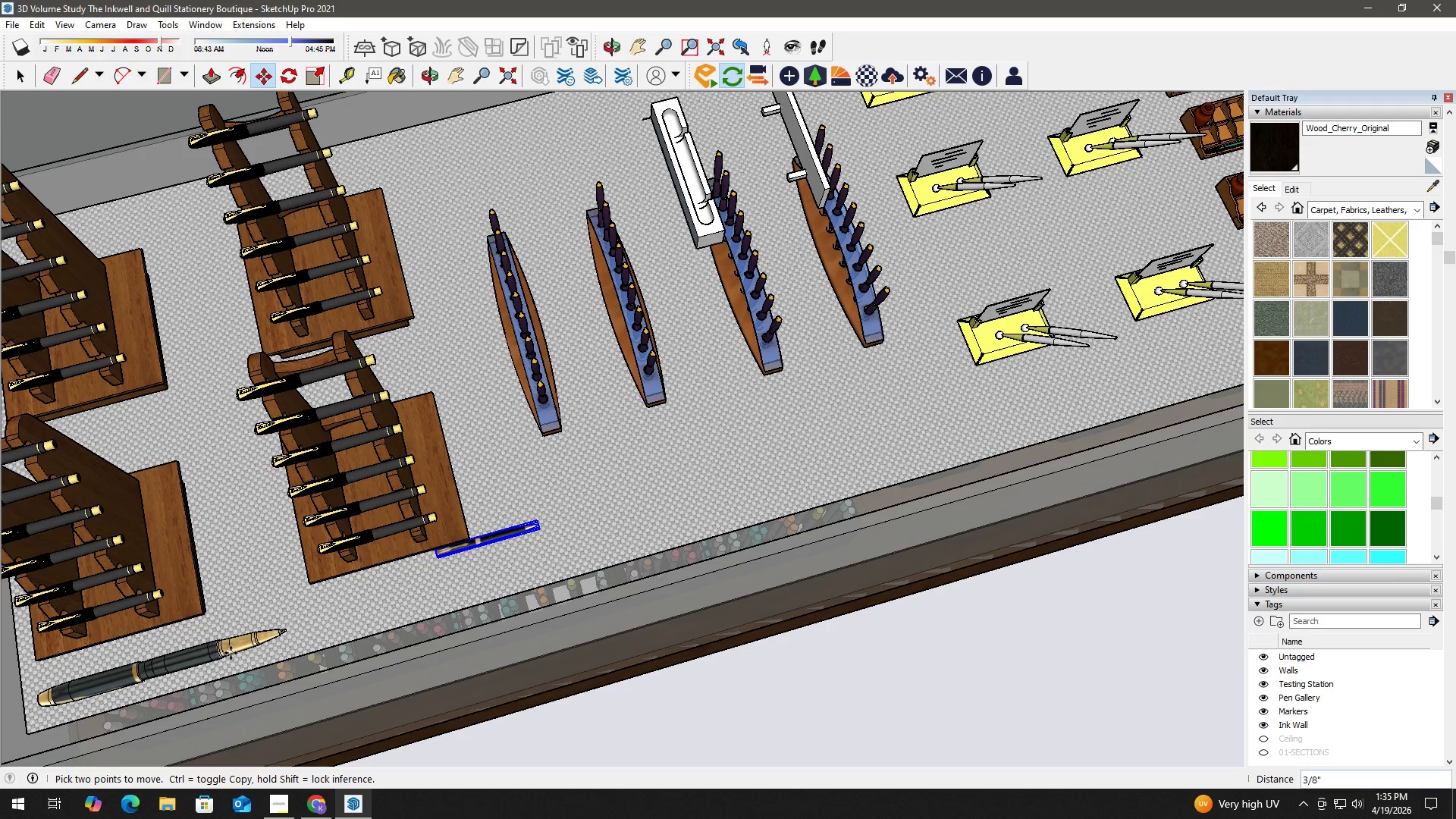 
key(Space)
 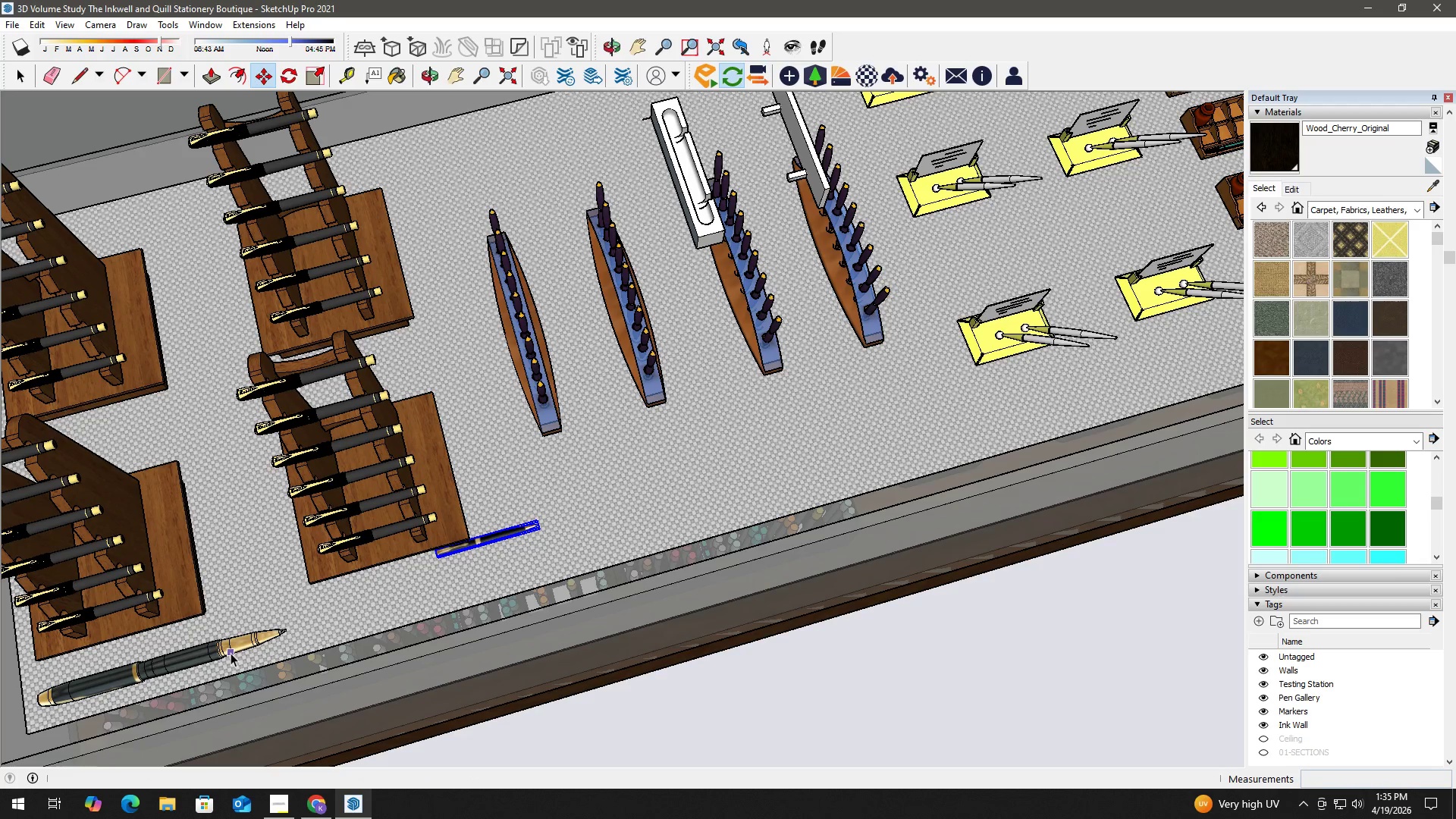 
left_click([231, 653])
 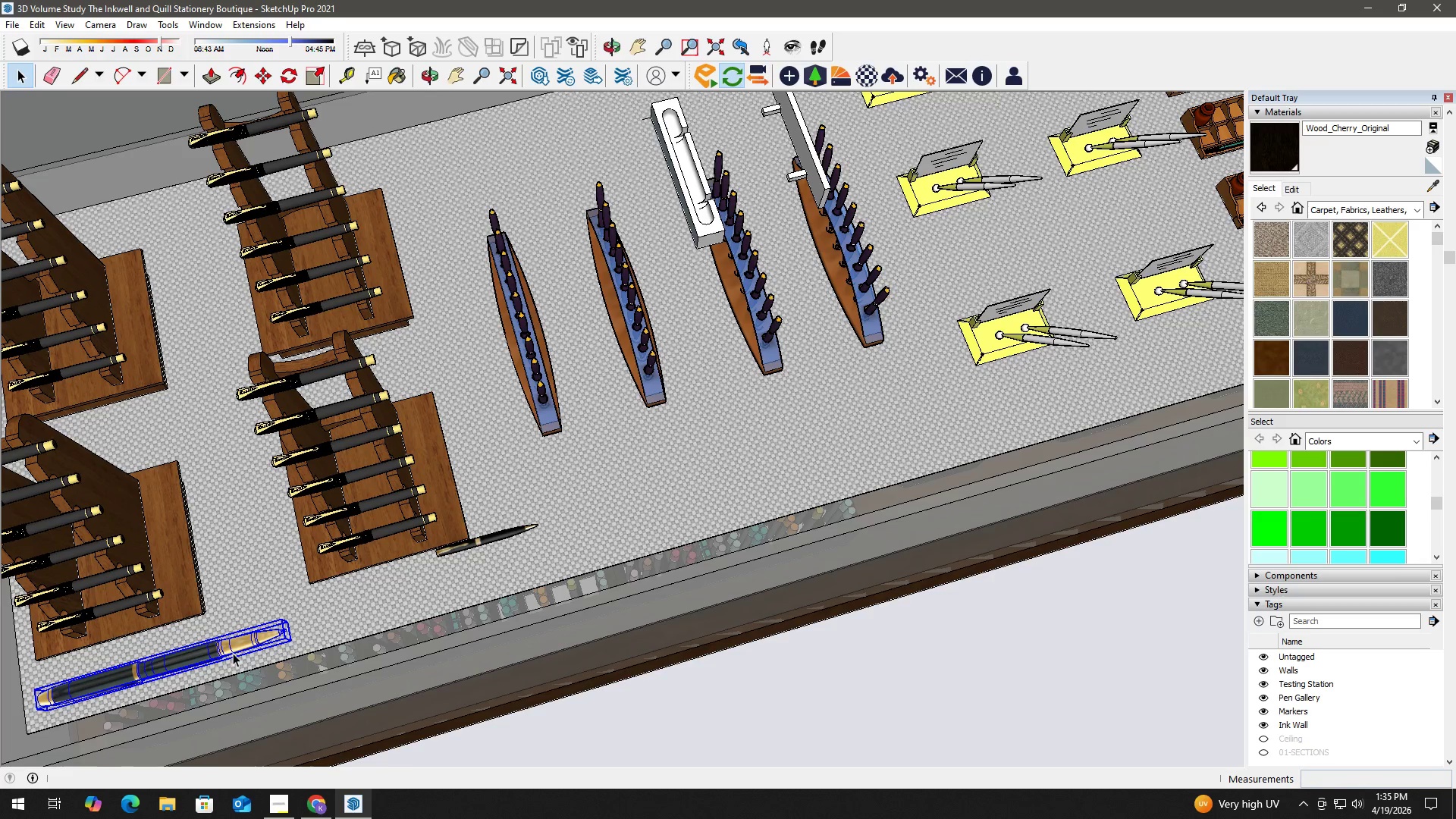 
key(S)
 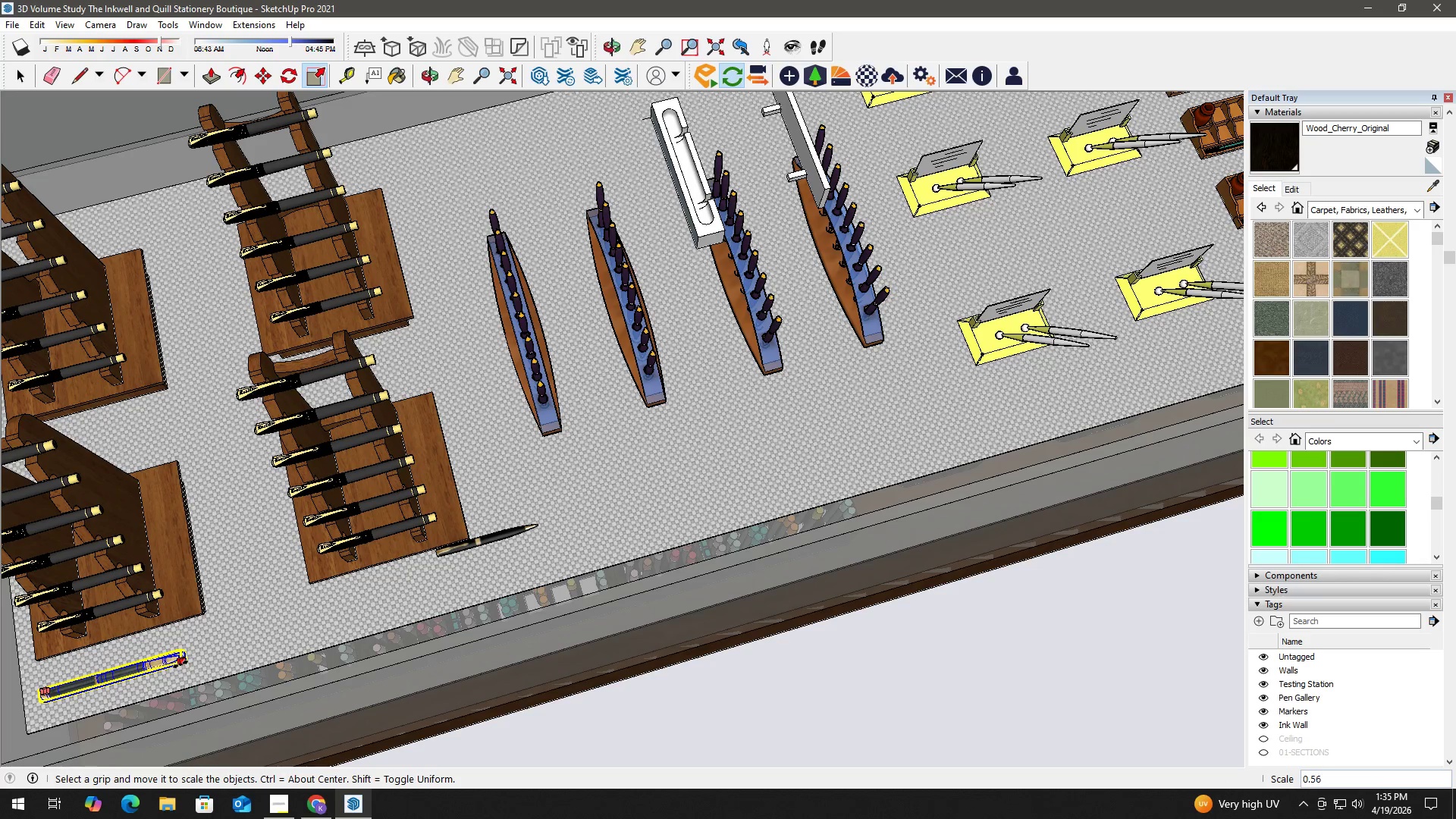 
wait(5.44)
 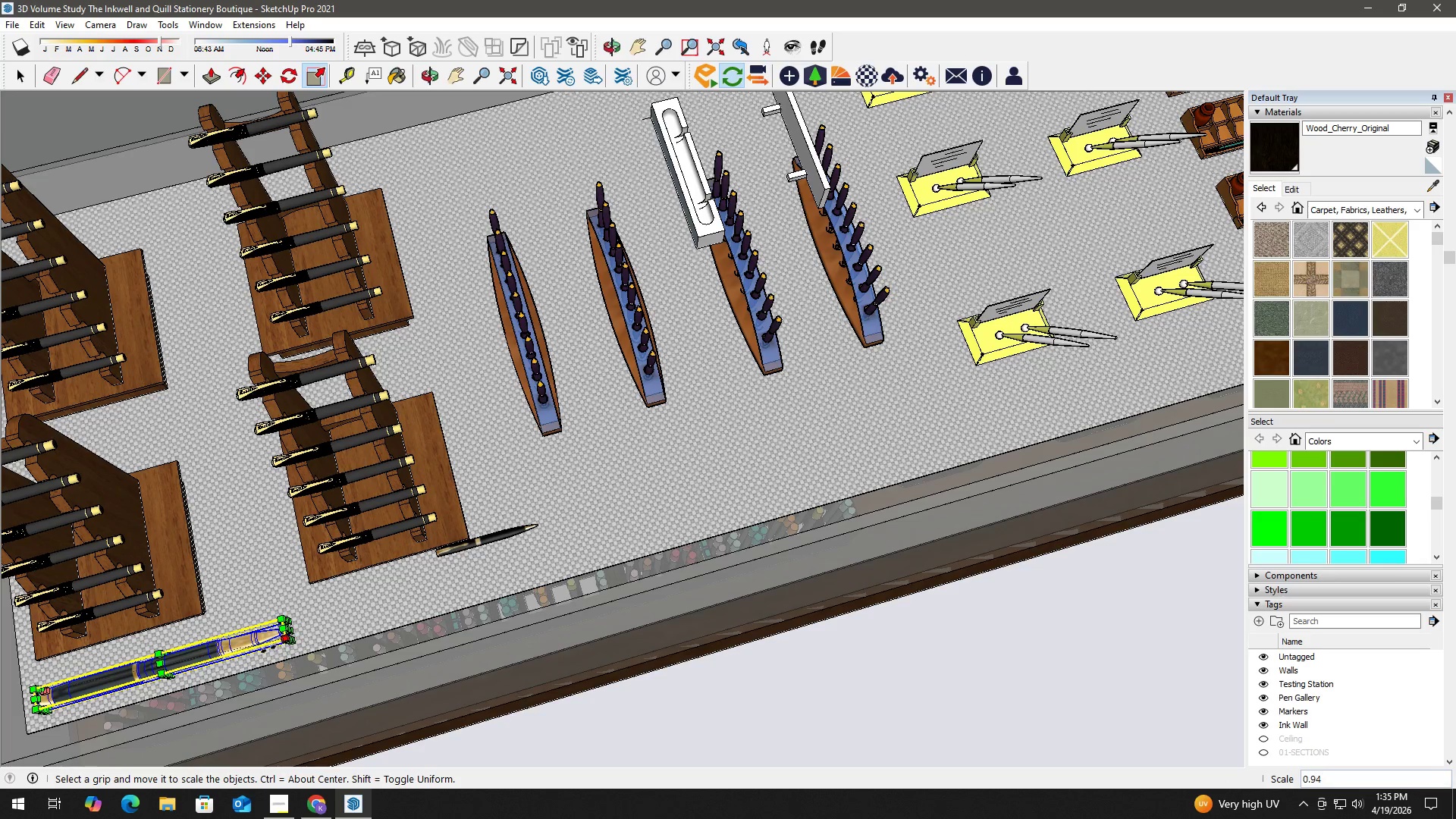 
left_click([177, 665])
 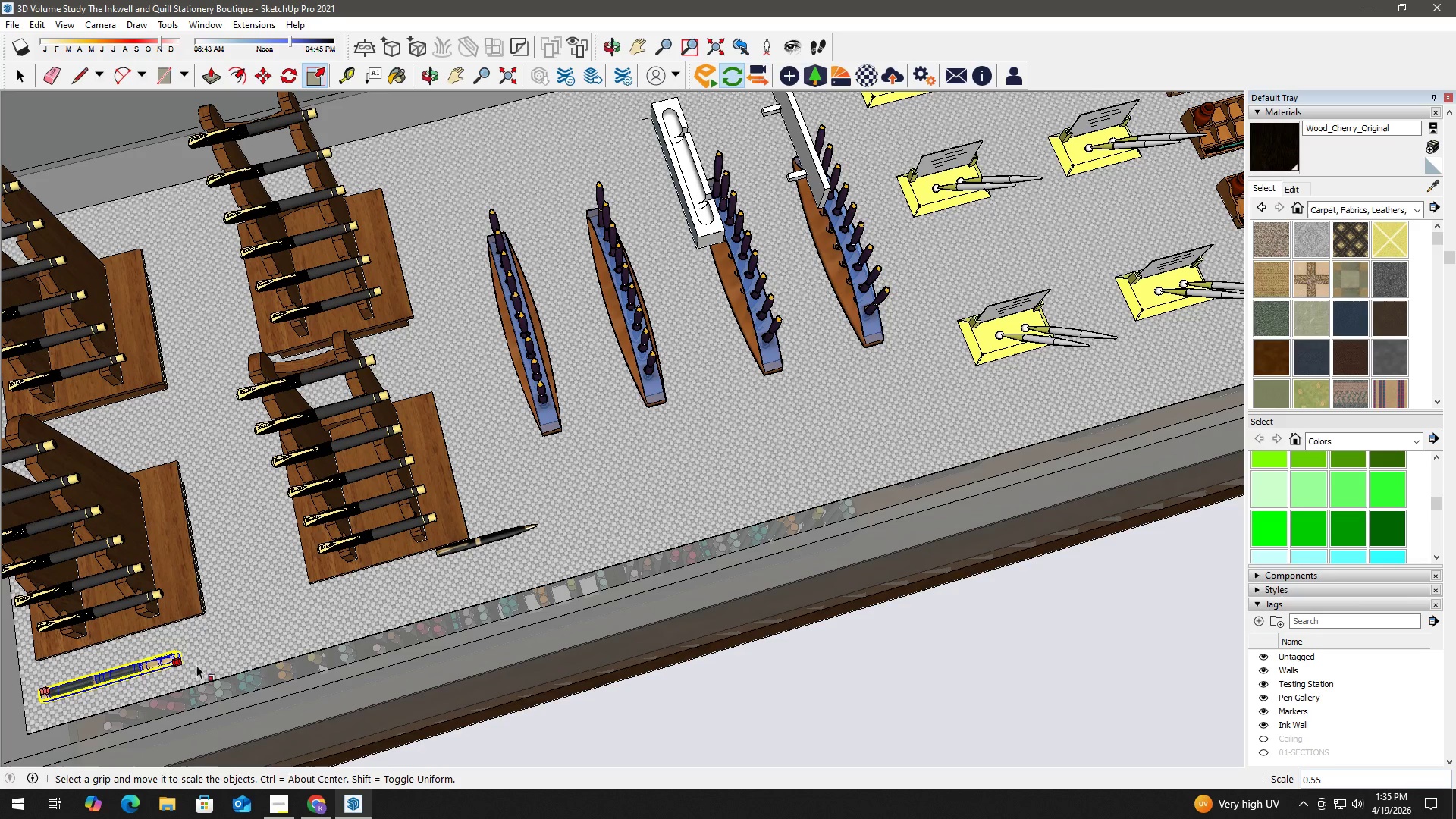 
key(Space)
 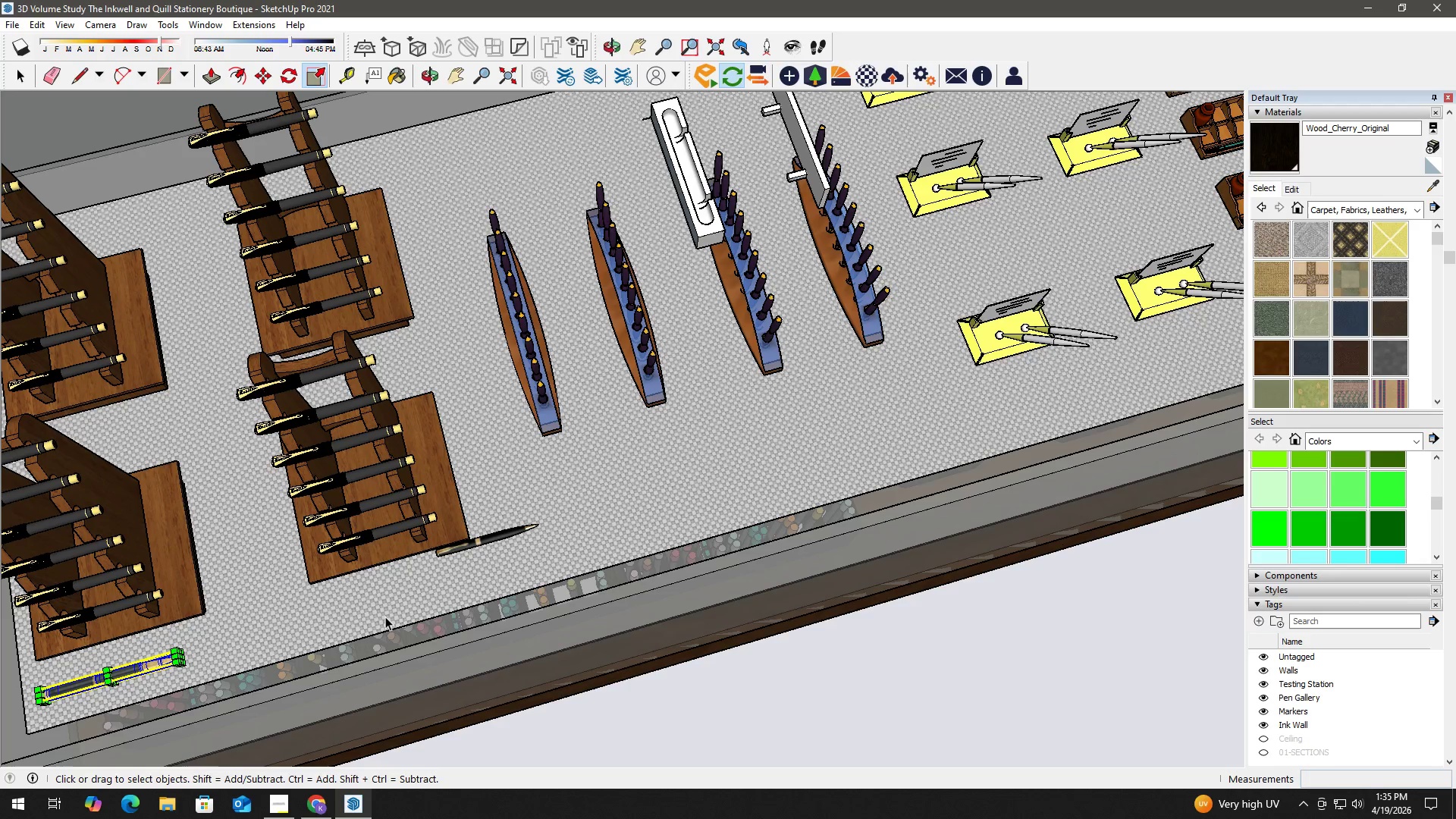 
scroll: coordinate [385, 617], scroll_direction: down, amount: 2.0
 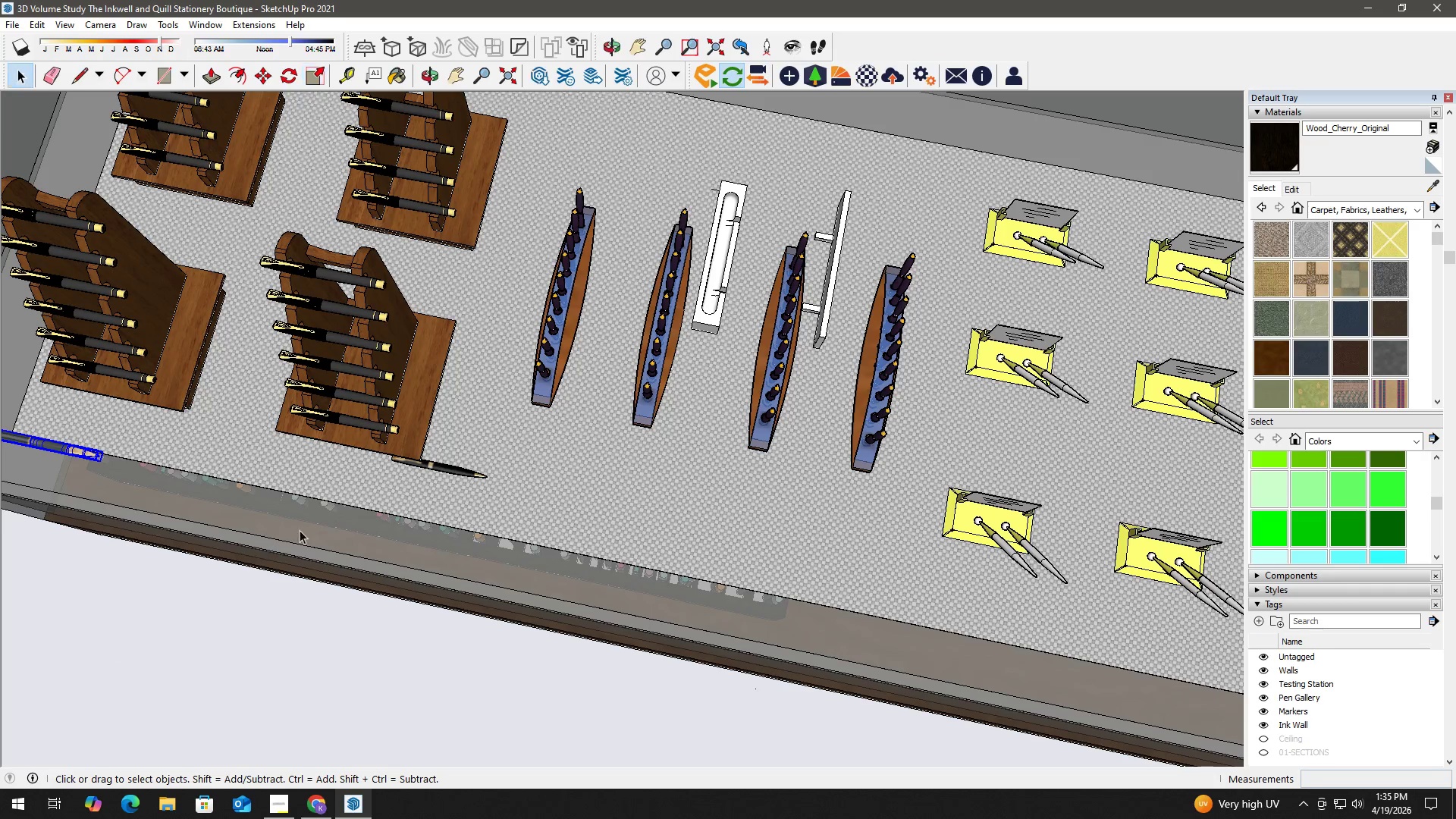 
key(Space)
 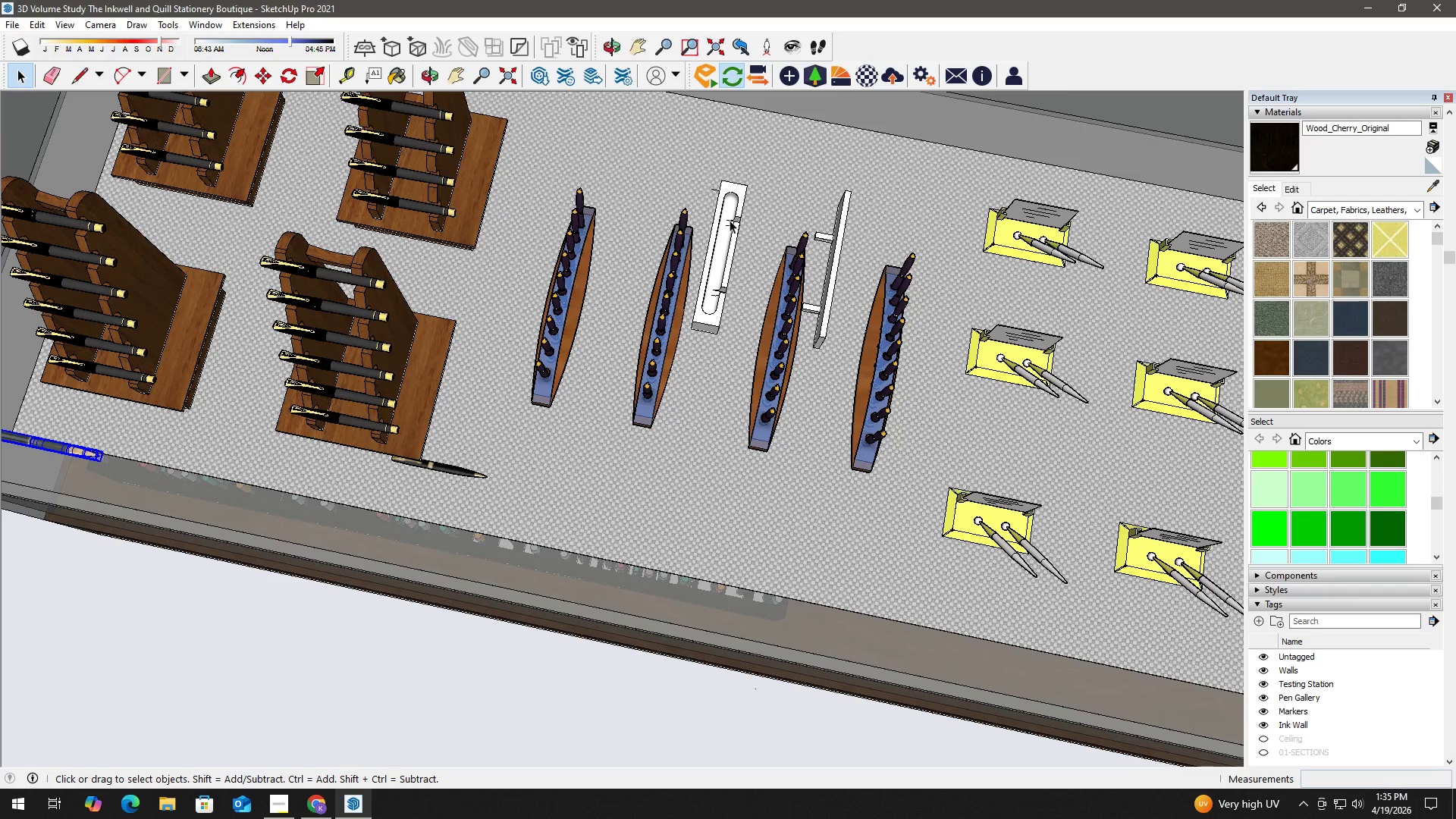 
left_click([726, 227])
 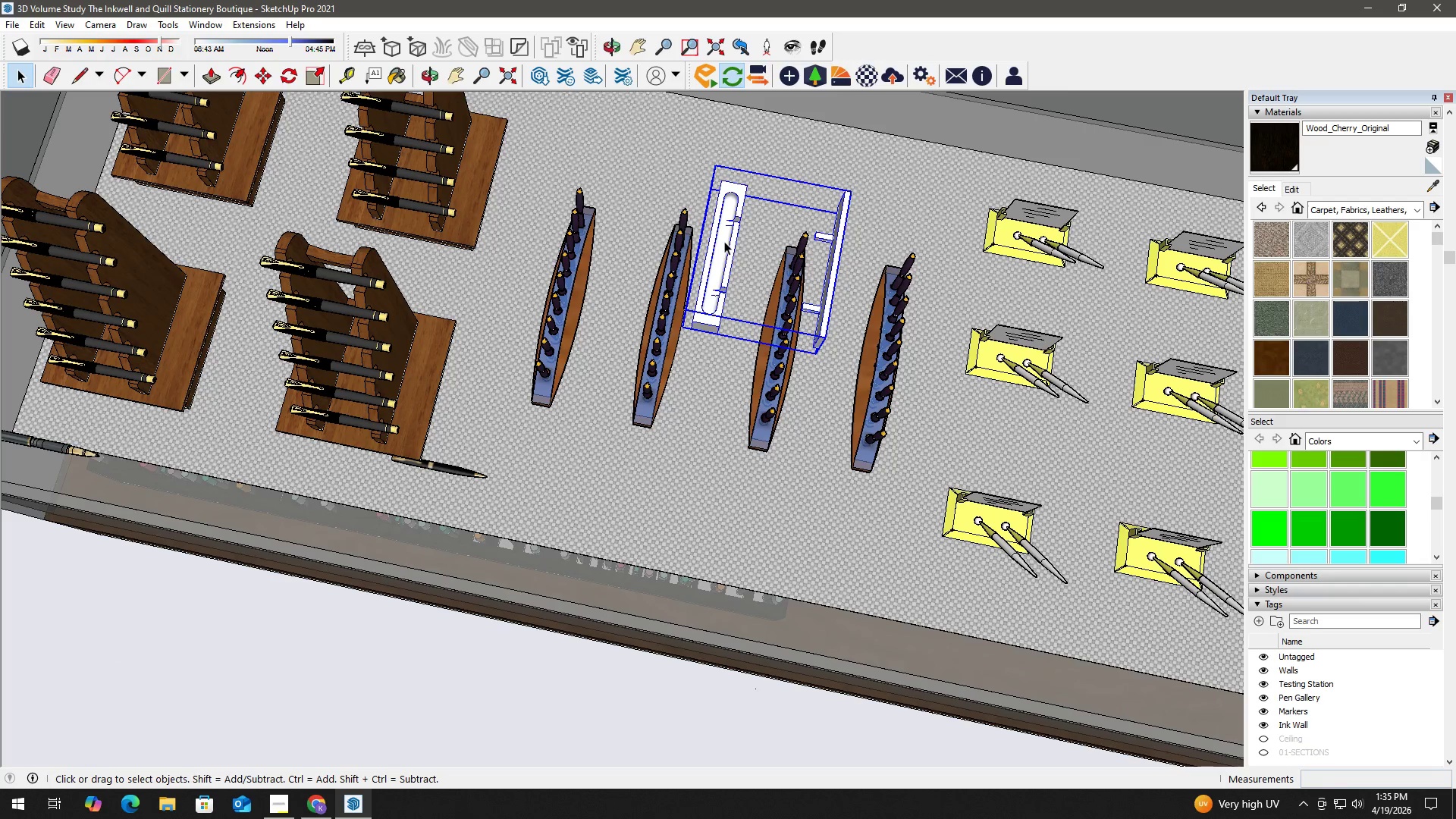 
key(M)
 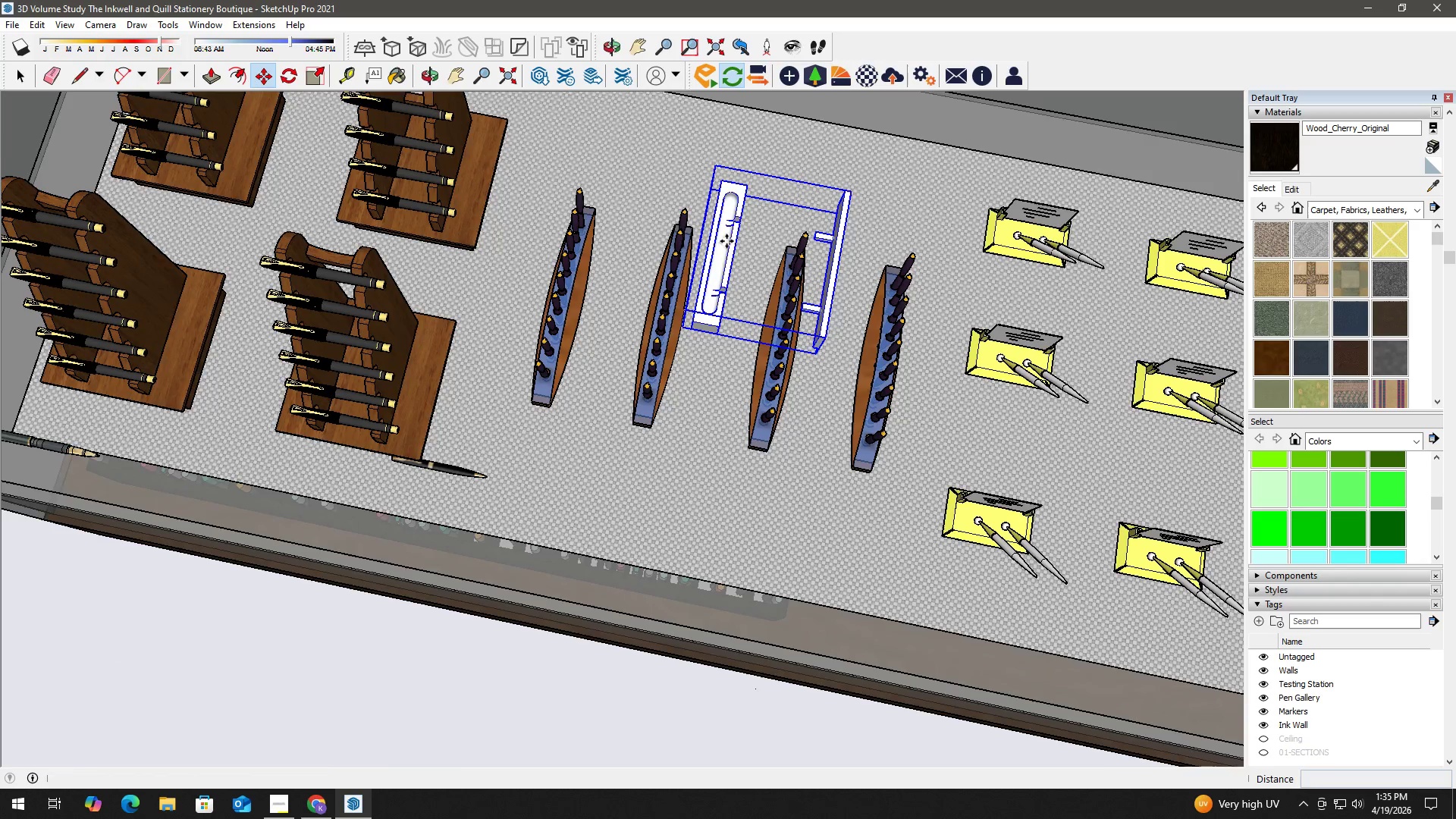 
left_click([726, 241])
 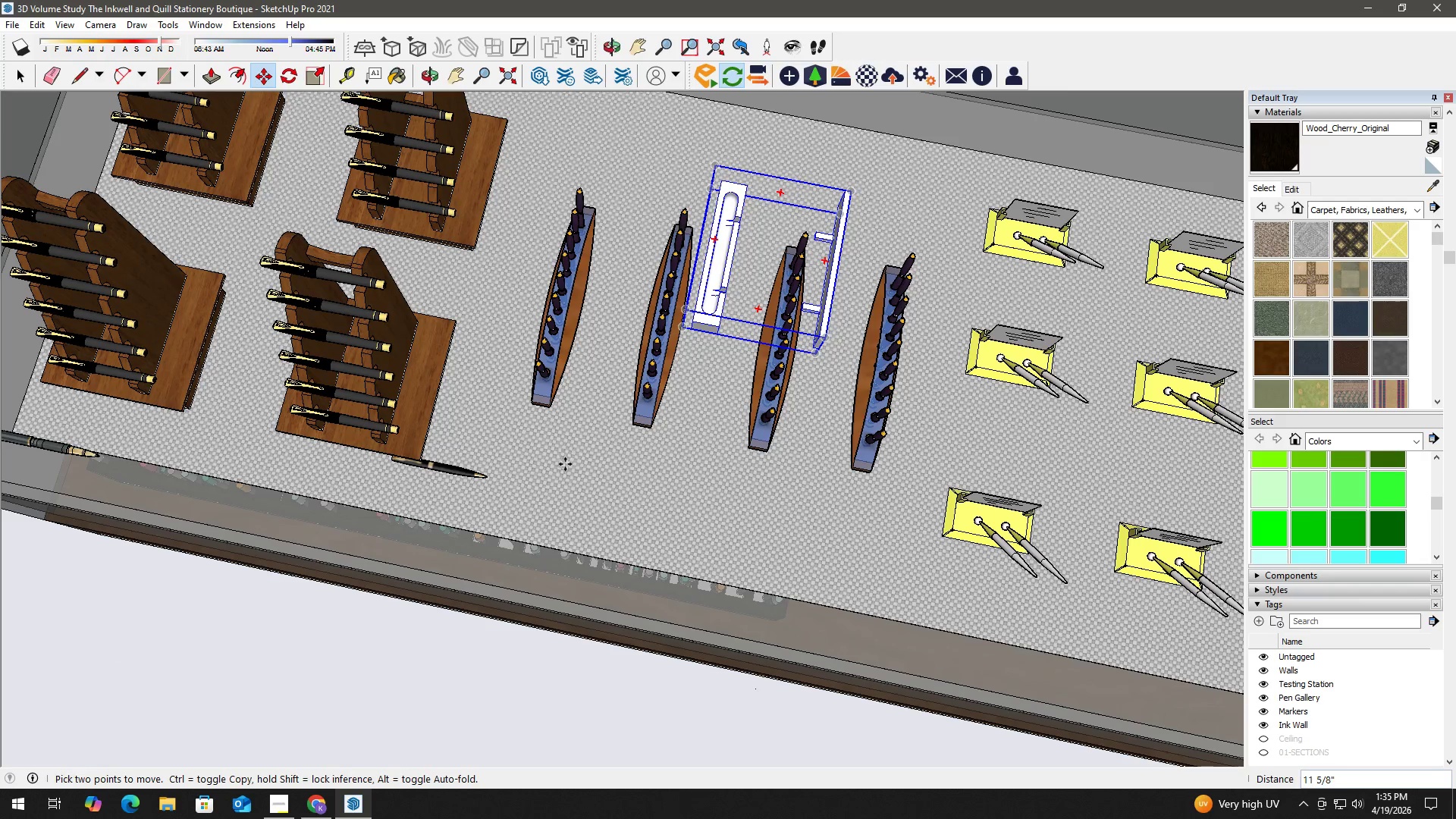 
mouse_move([570, 493])
 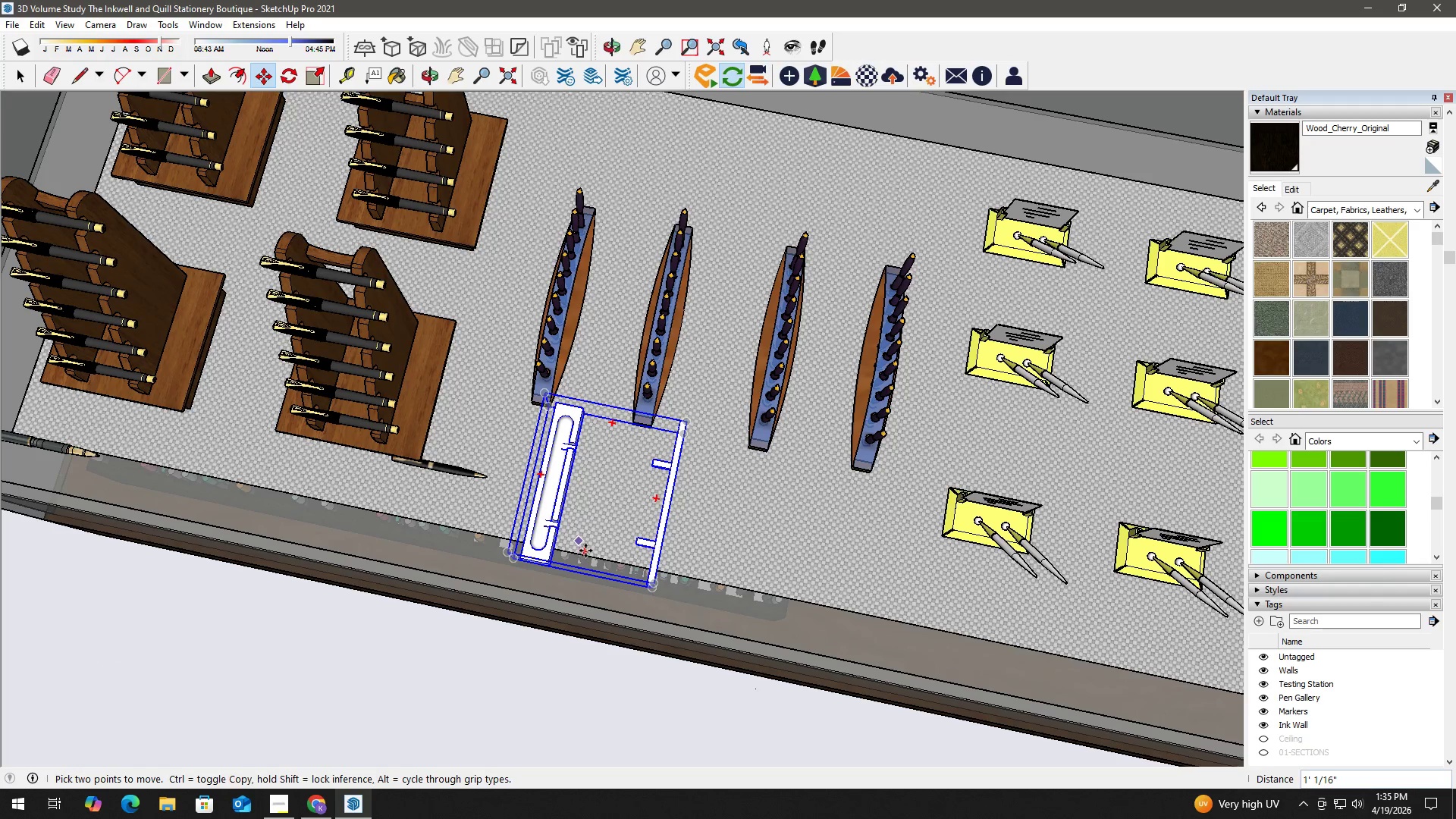 
left_click([585, 551])
 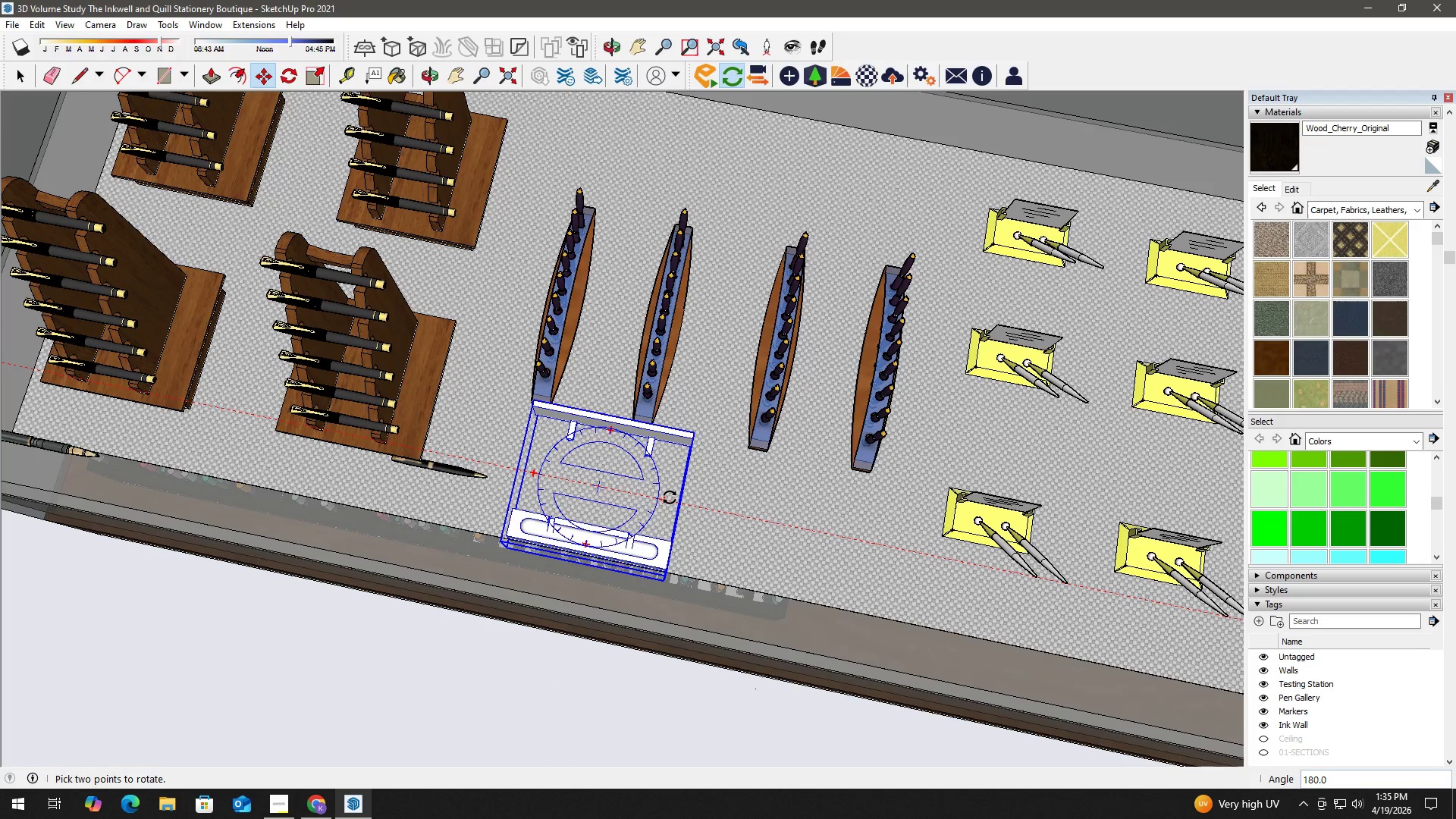 
left_click([670, 497])
 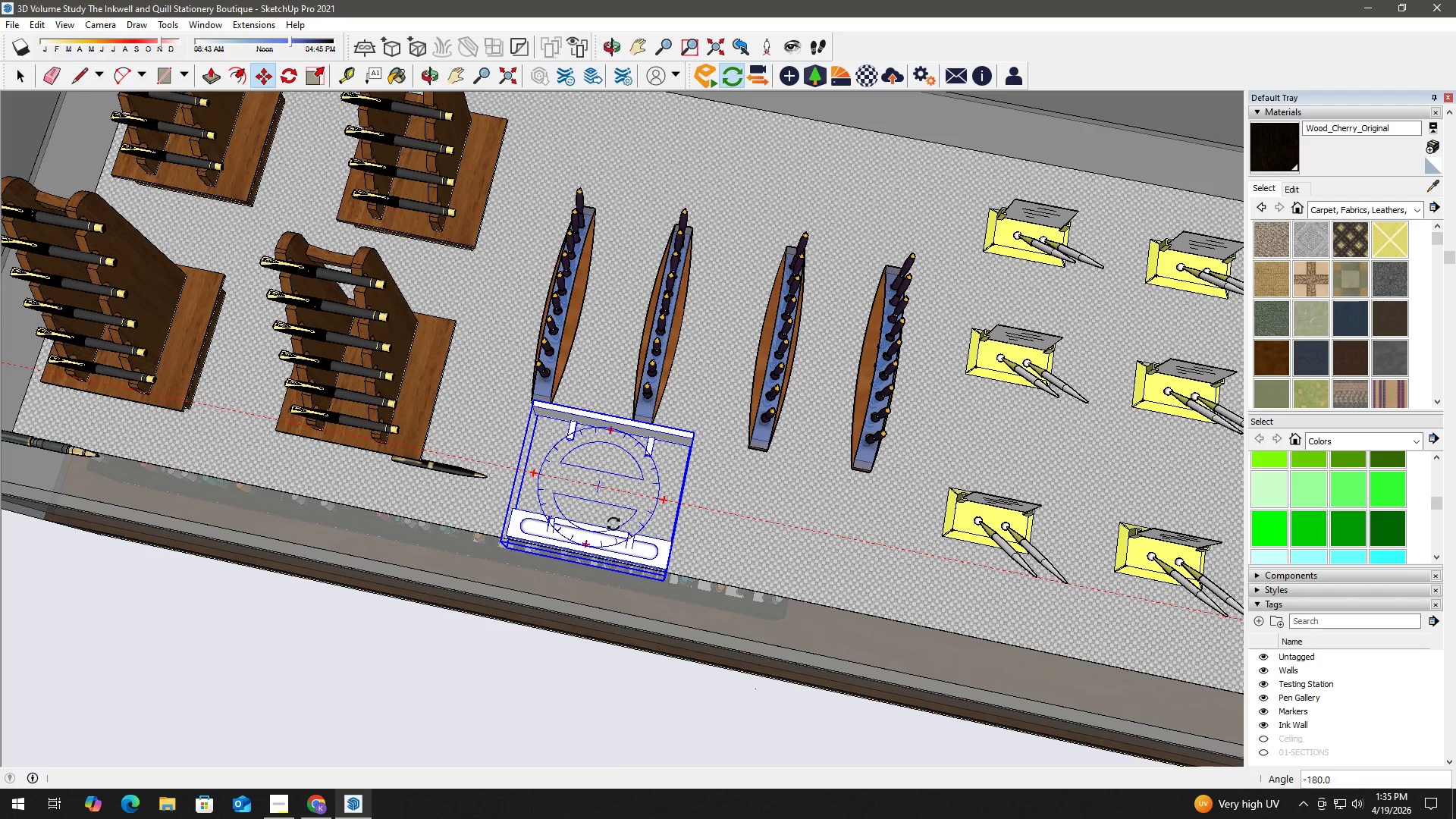 
key(Space)
 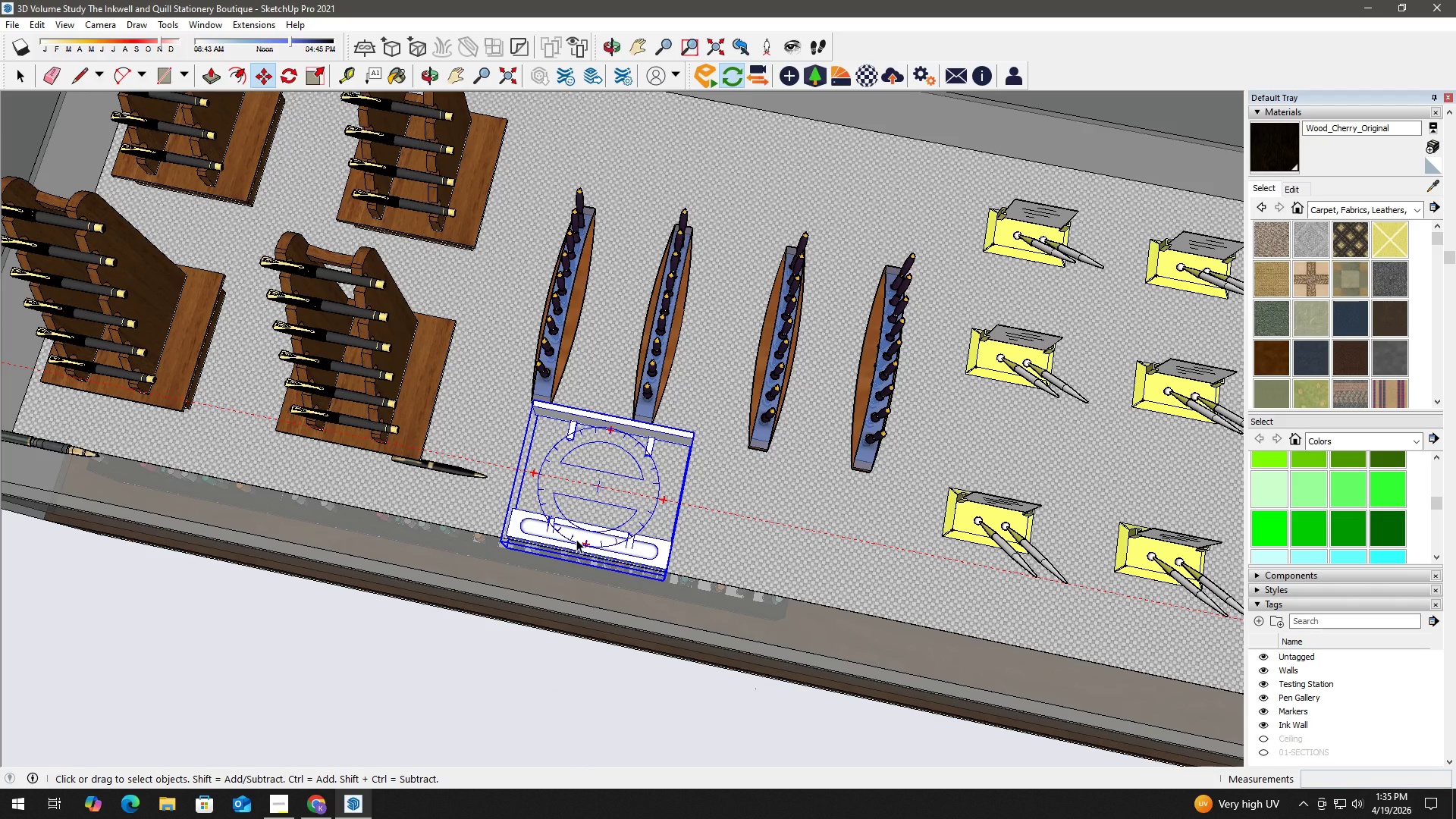 
scroll: coordinate [583, 547], scroll_direction: up, amount: 7.0
 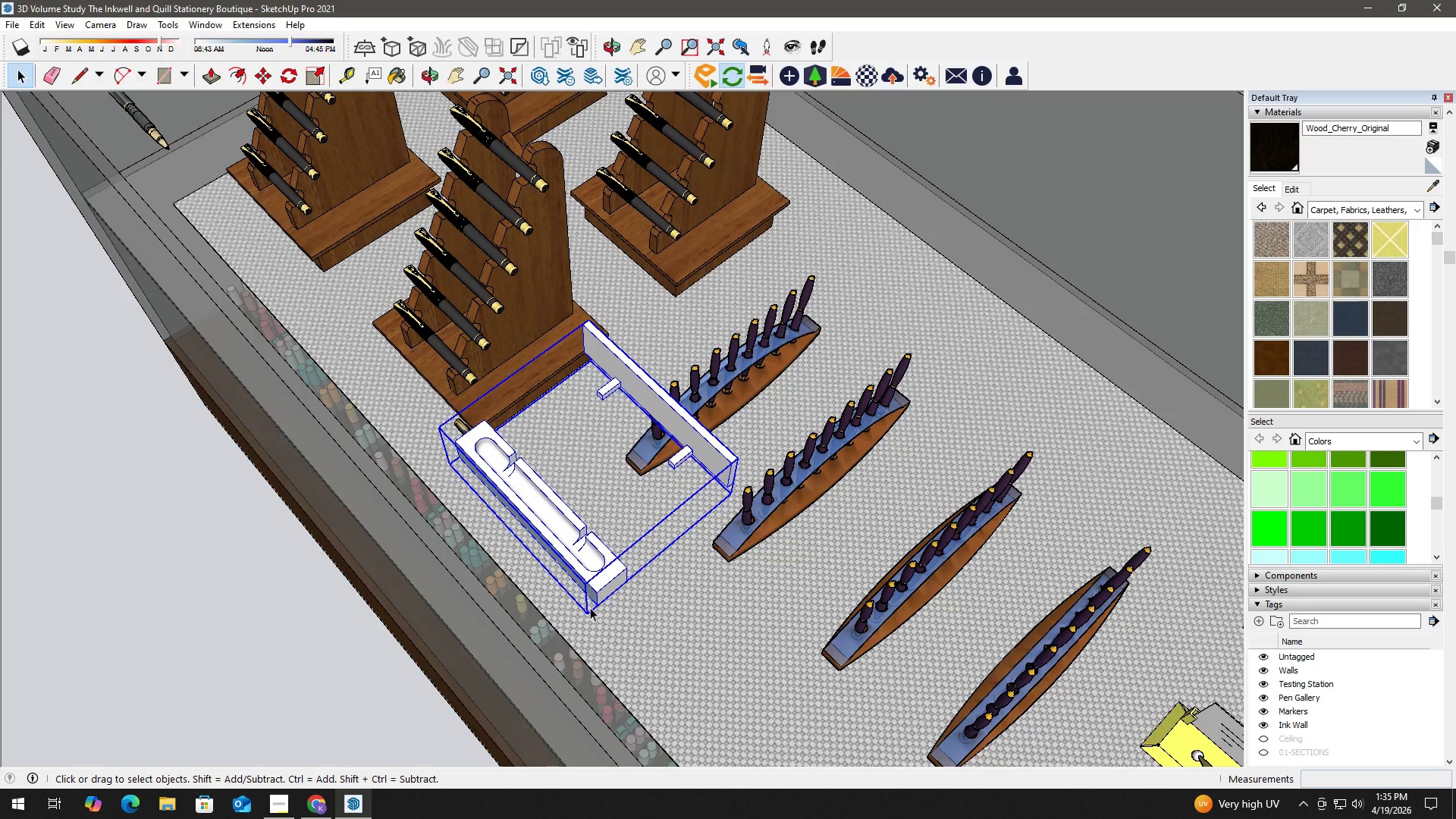 
key(M)
 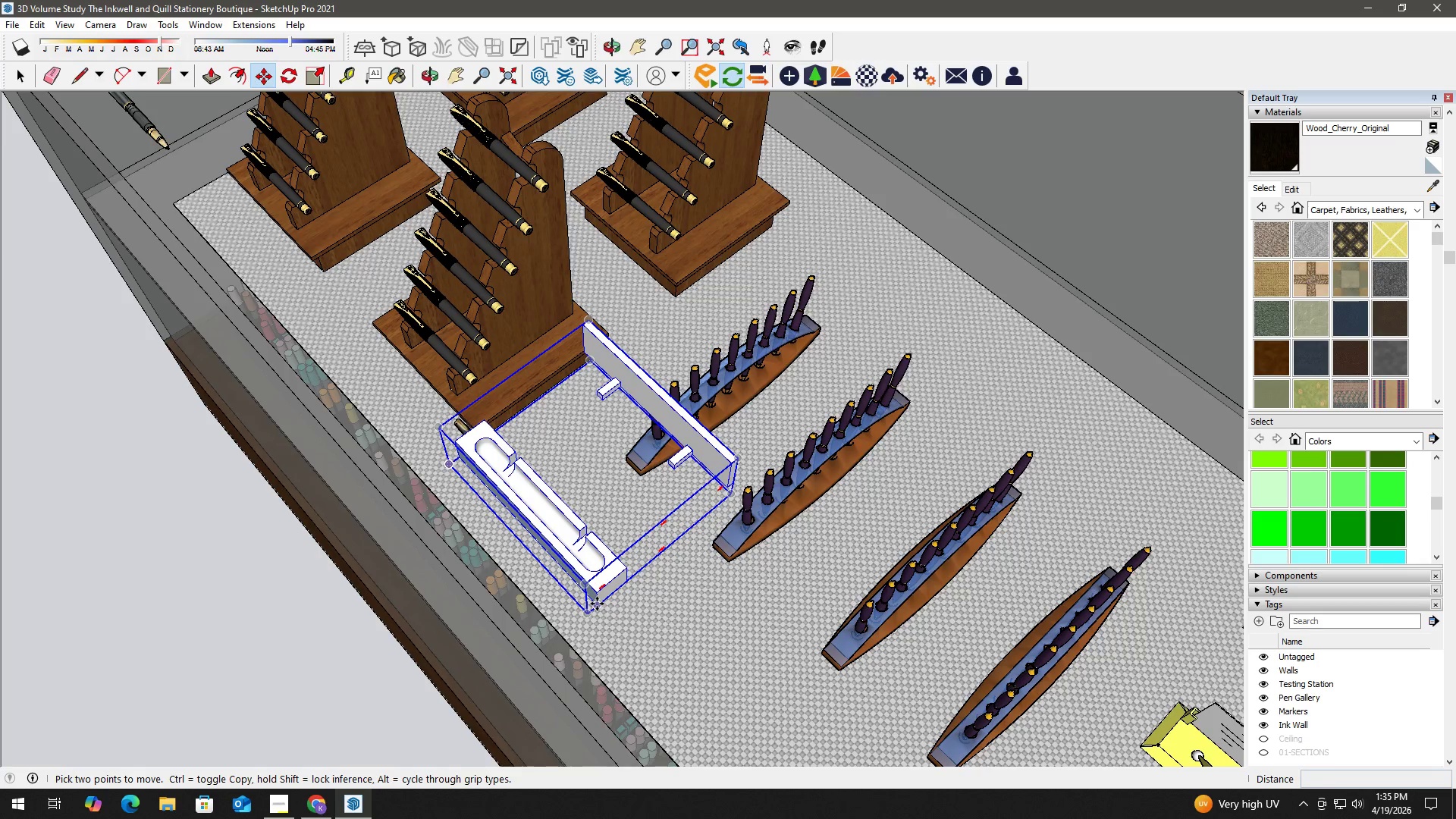 
left_click([597, 604])
 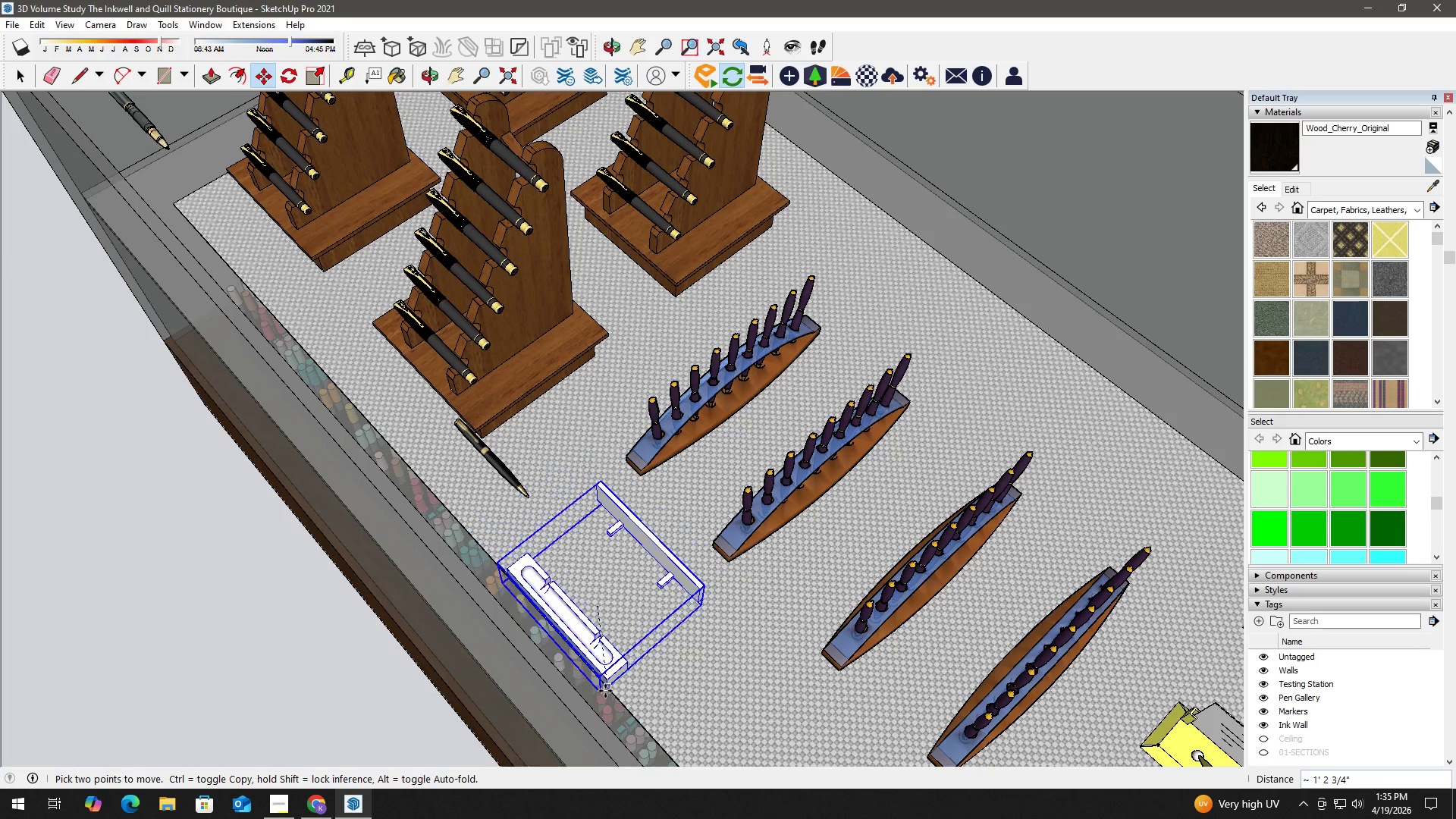 
left_click([605, 692])
 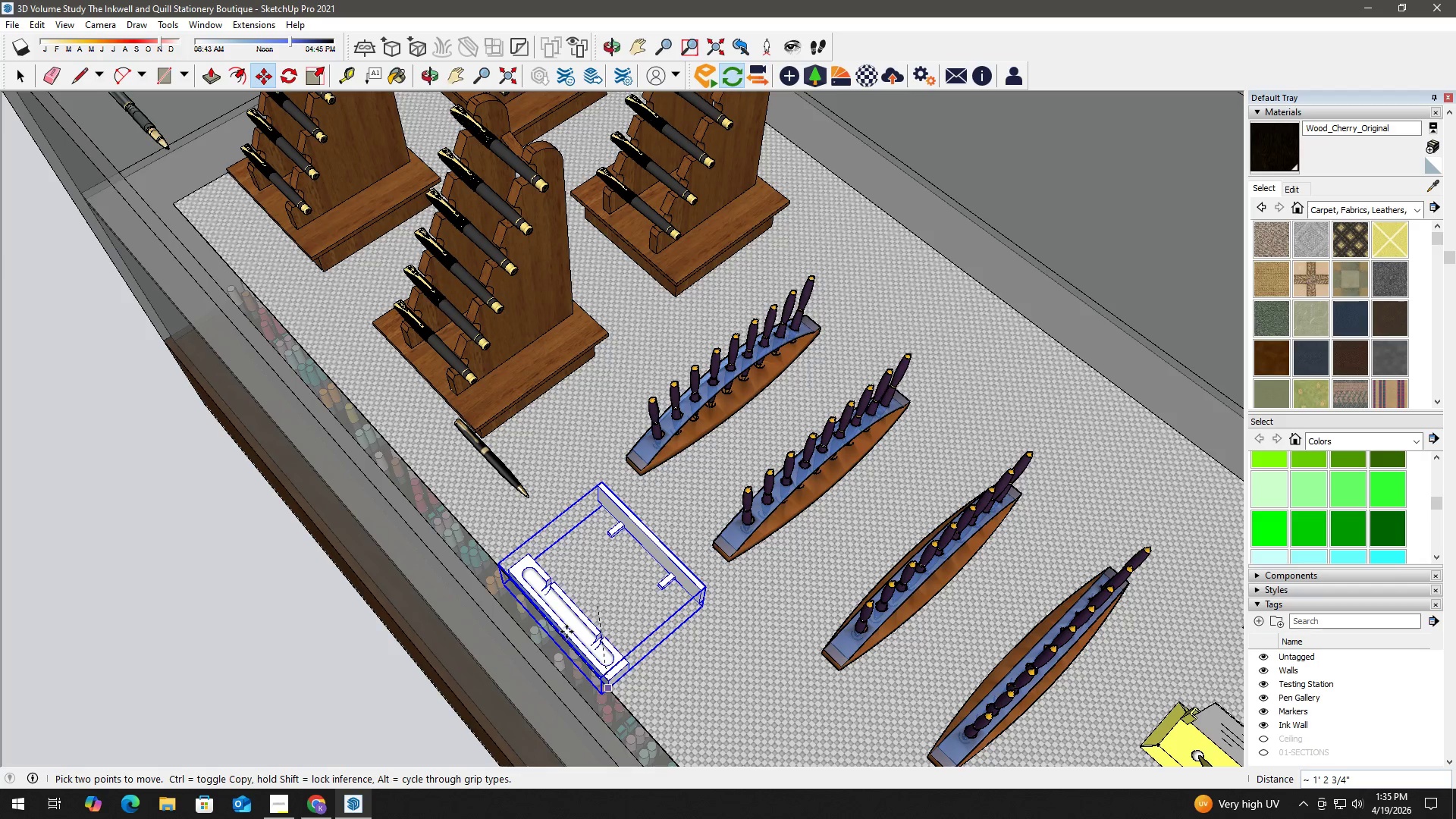 
scroll: coordinate [609, 592], scroll_direction: up, amount: 4.0
 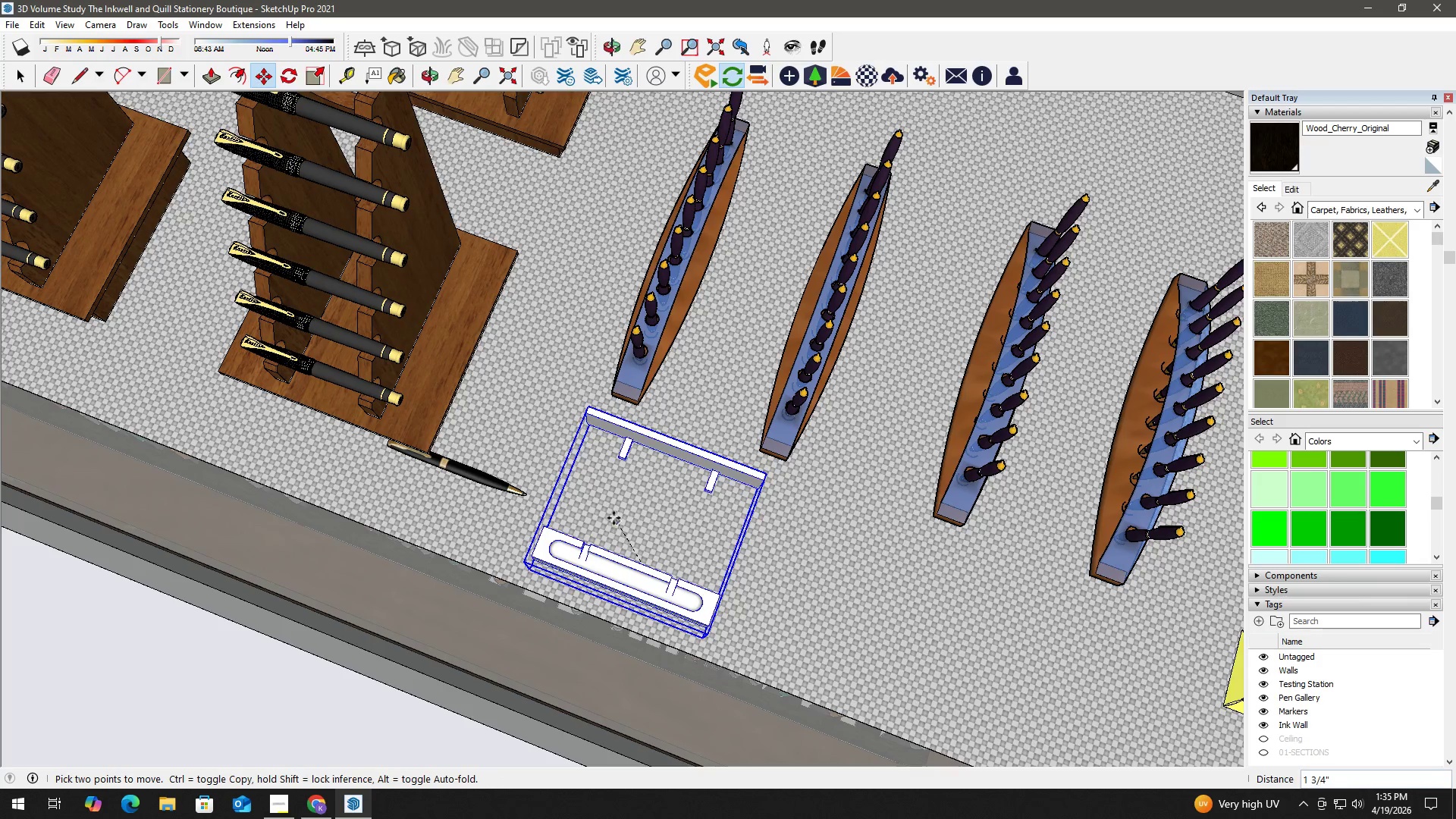 
left_click([595, 512])
 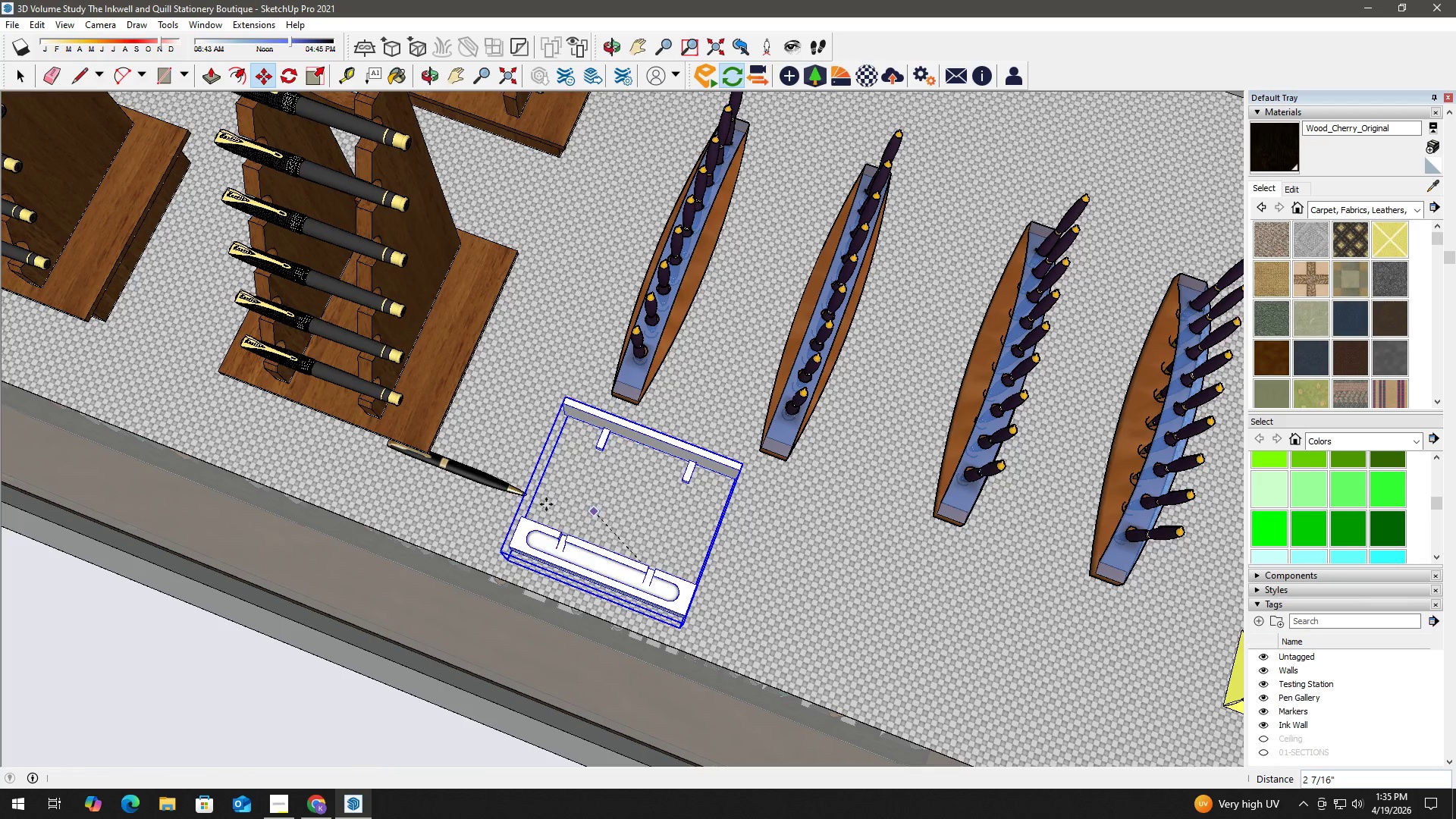 
key(Space)
 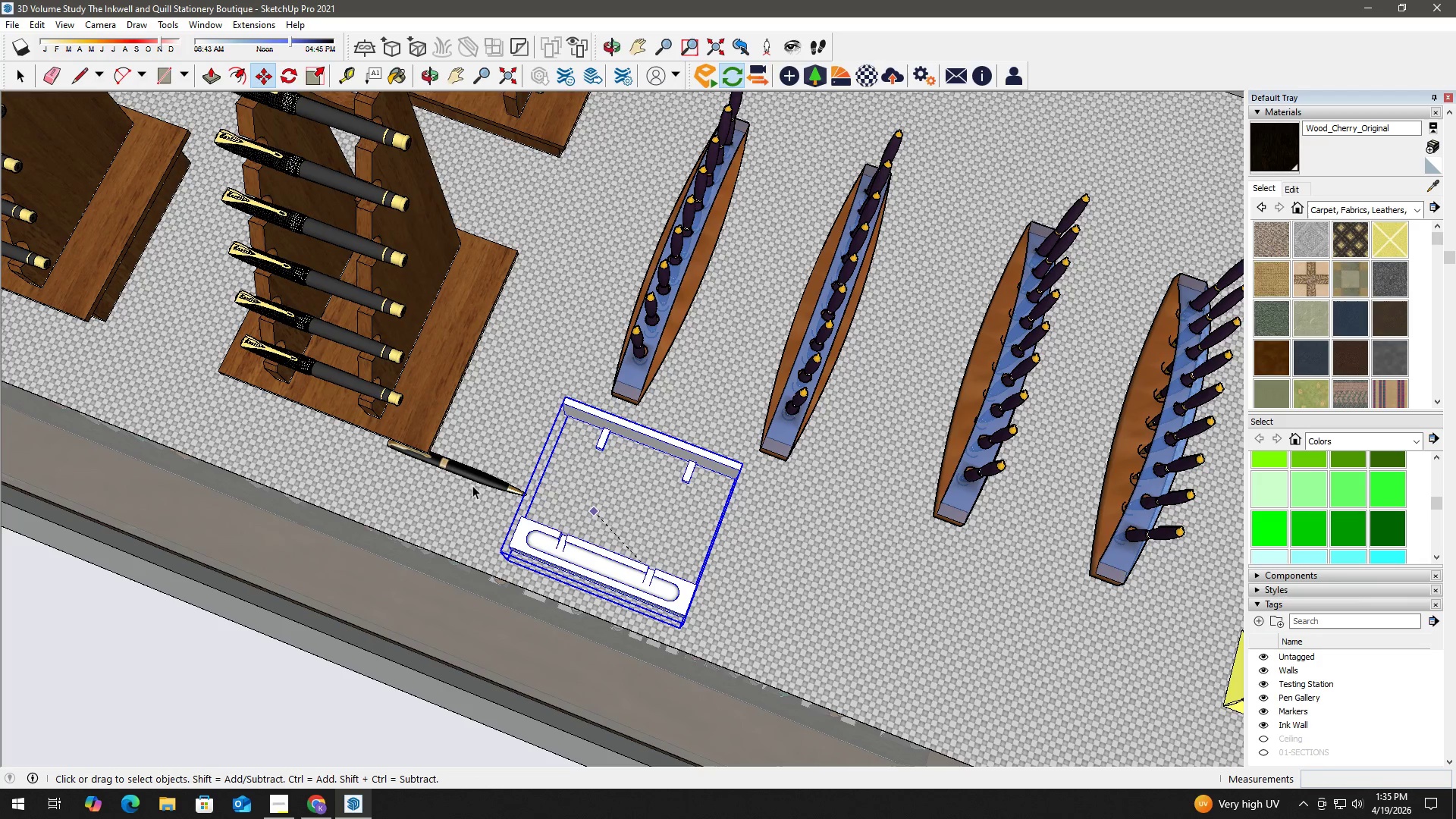 
left_click([472, 485])
 